 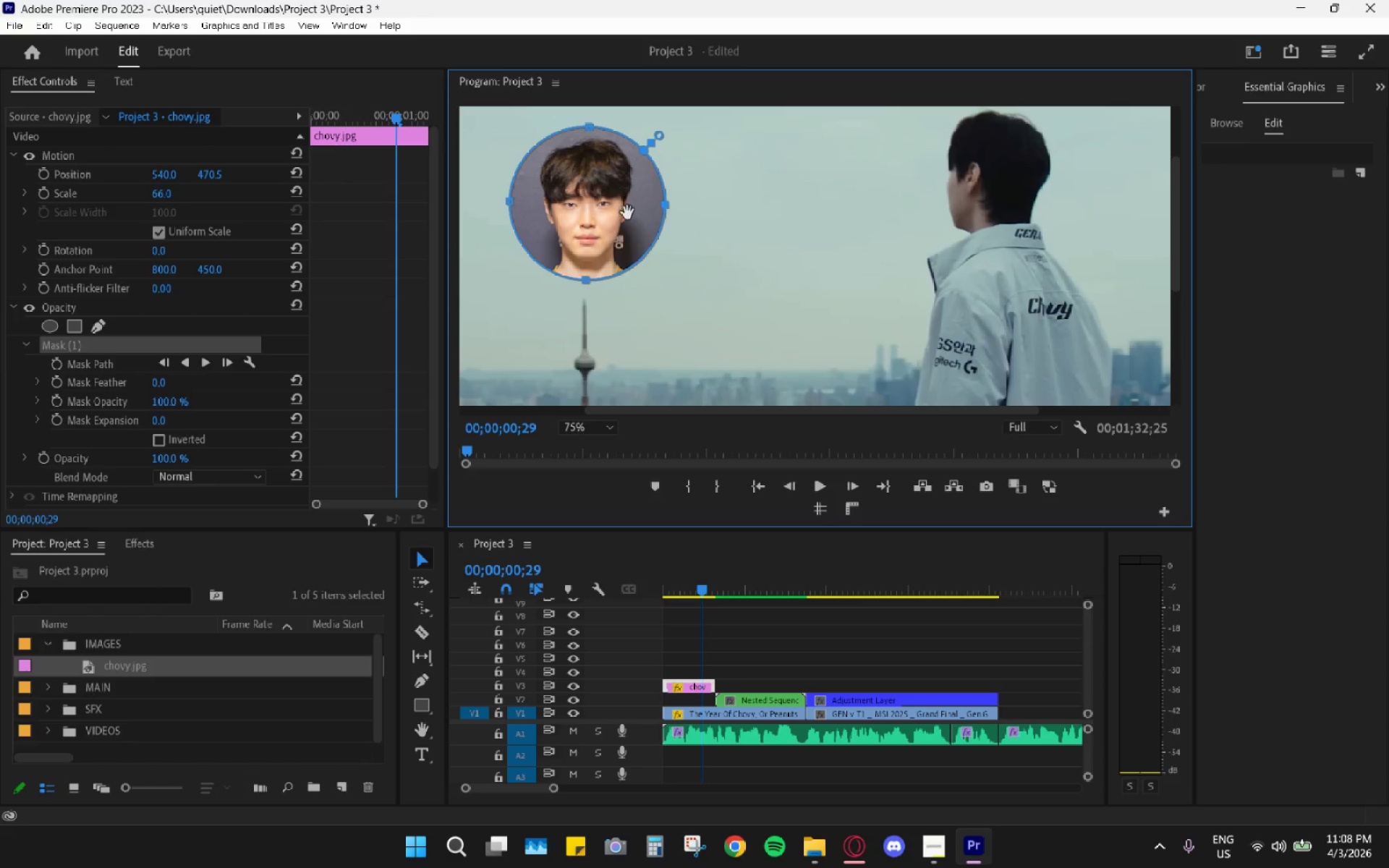 
left_click_drag(start_coordinate=[624, 215], to_coordinate=[620, 215])
 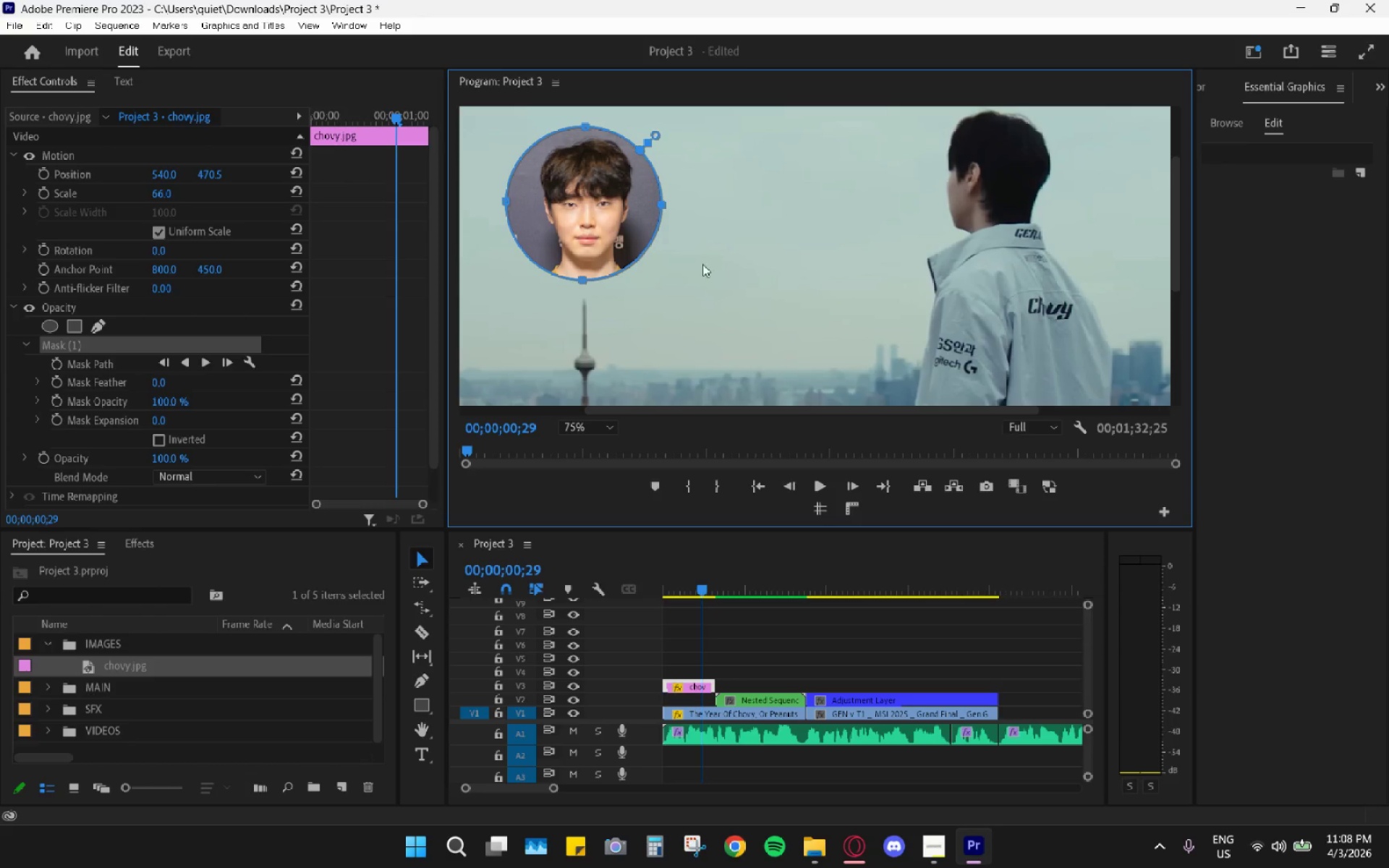 
left_click([713, 255])
 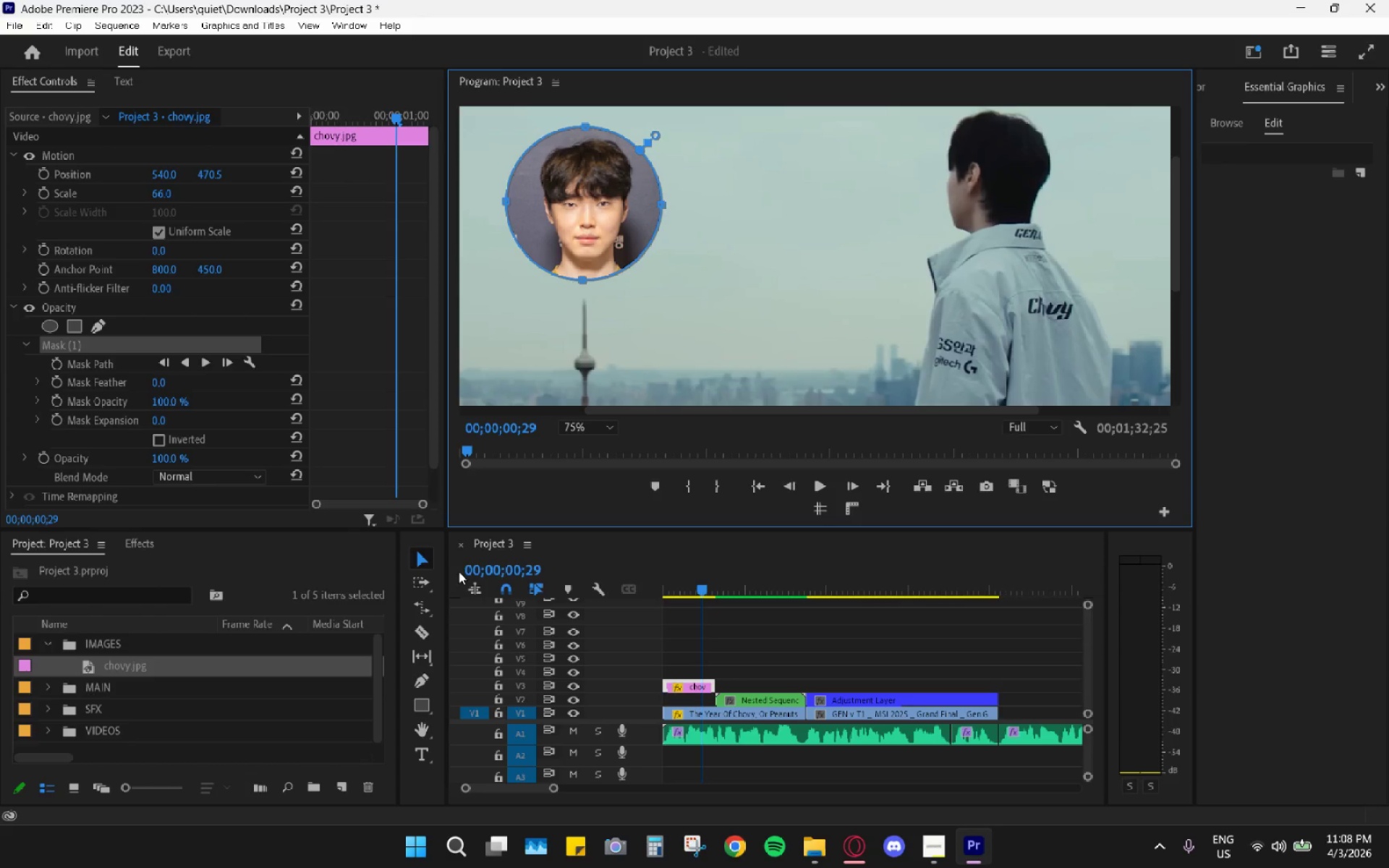 
left_click([739, 616])
 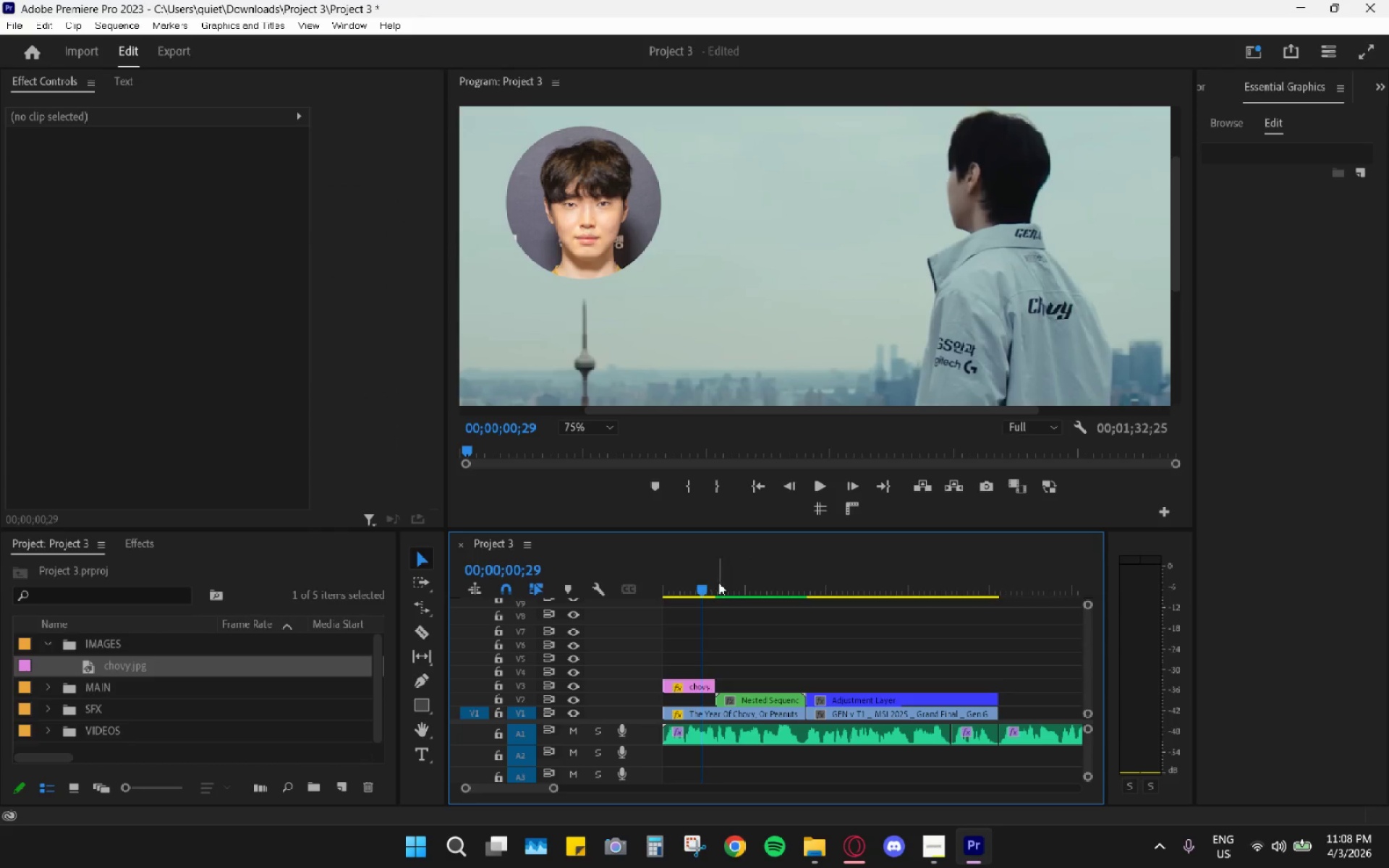 
left_click_drag(start_coordinate=[679, 561], to_coordinate=[619, 562])
 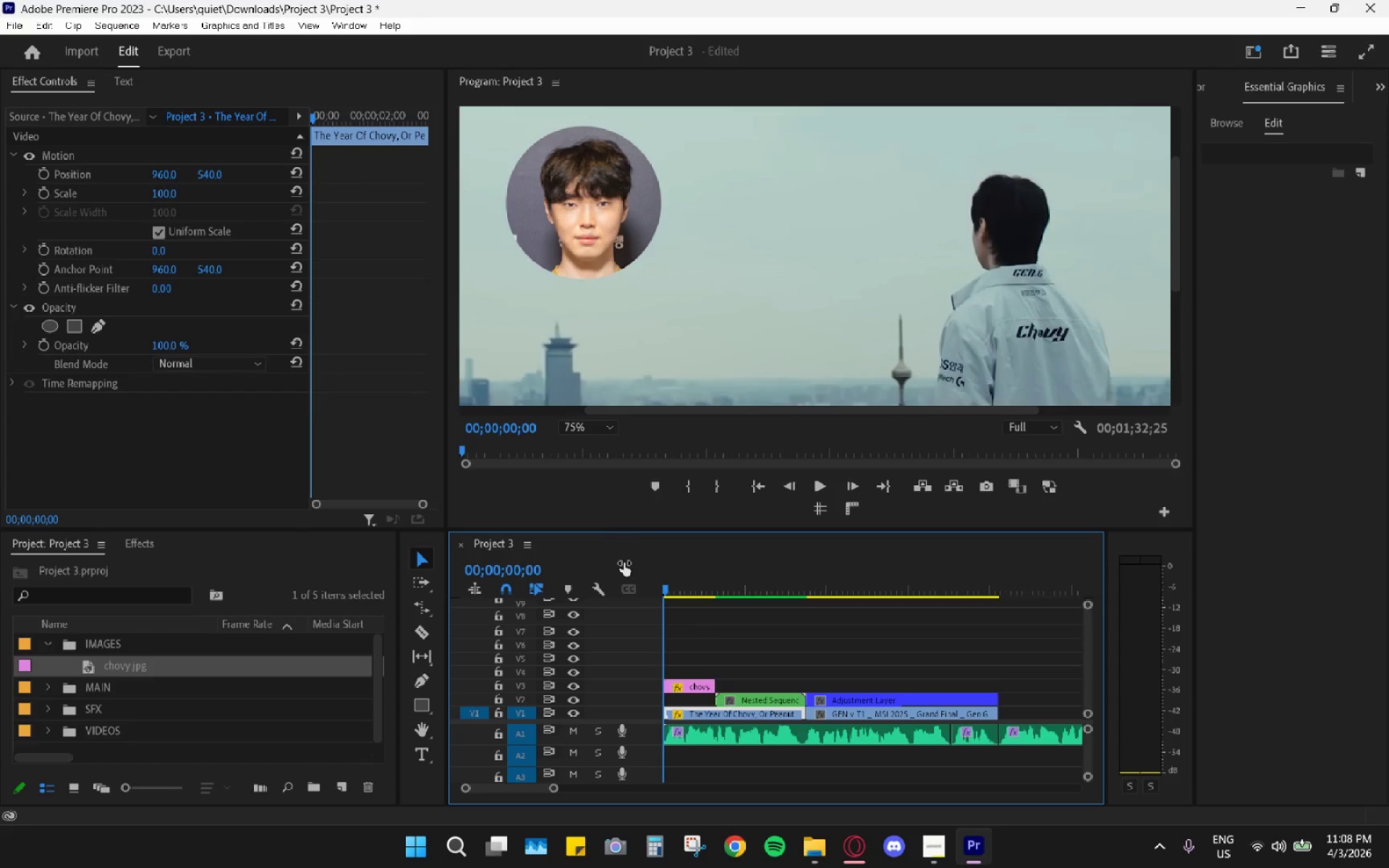 
key(Space)
 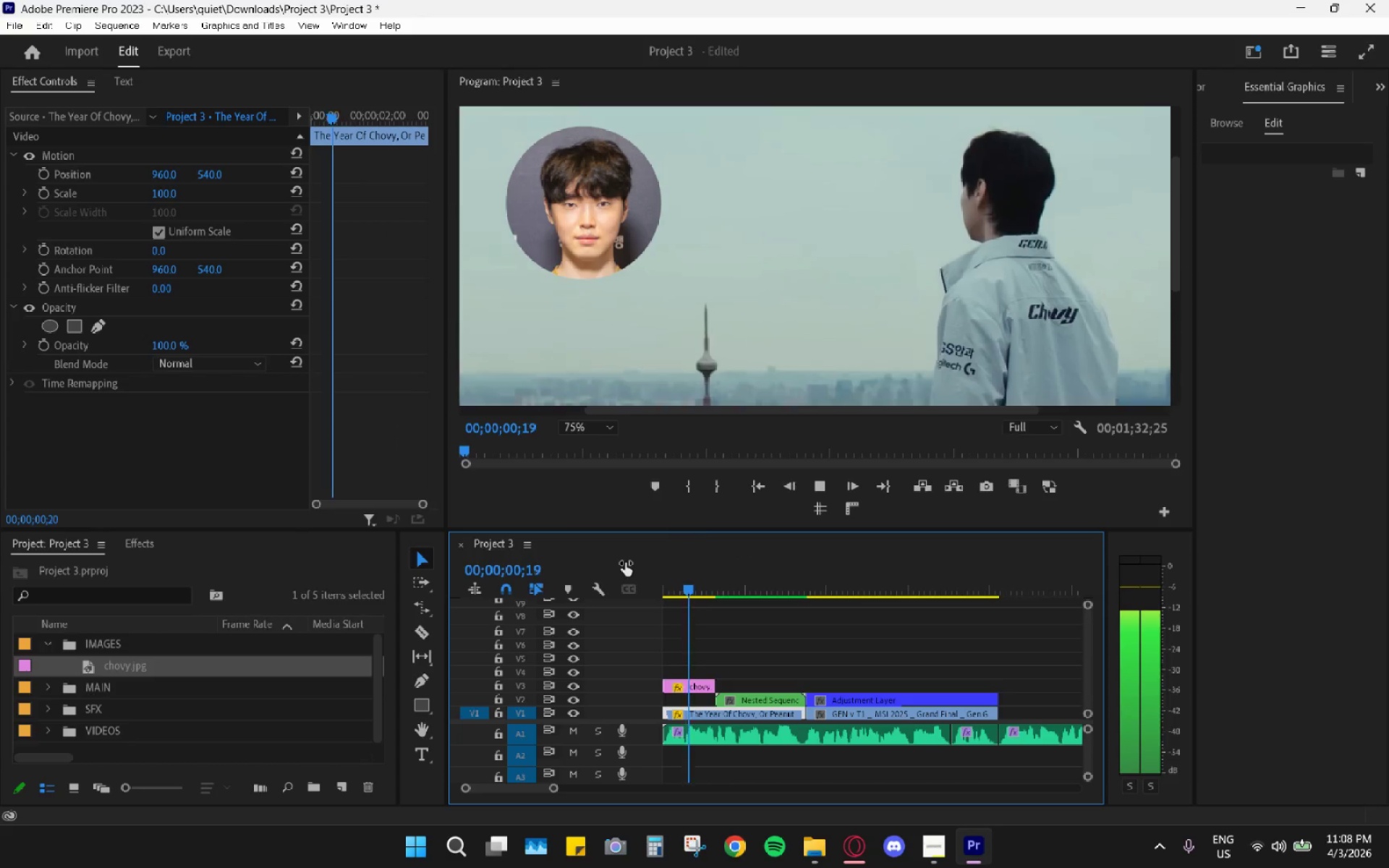 
key(Space)
 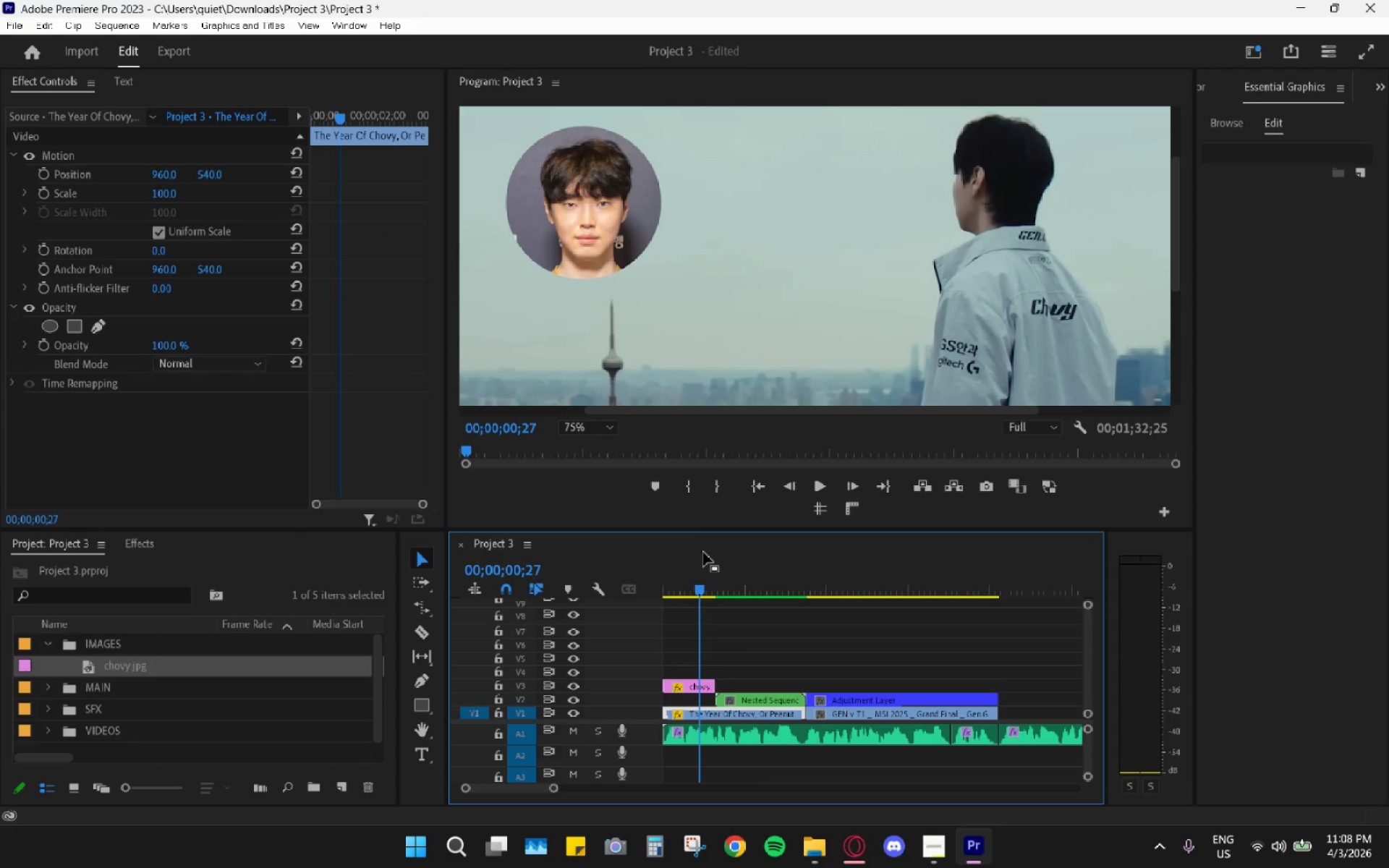 
left_click_drag(start_coordinate=[703, 552], to_coordinate=[711, 556])
 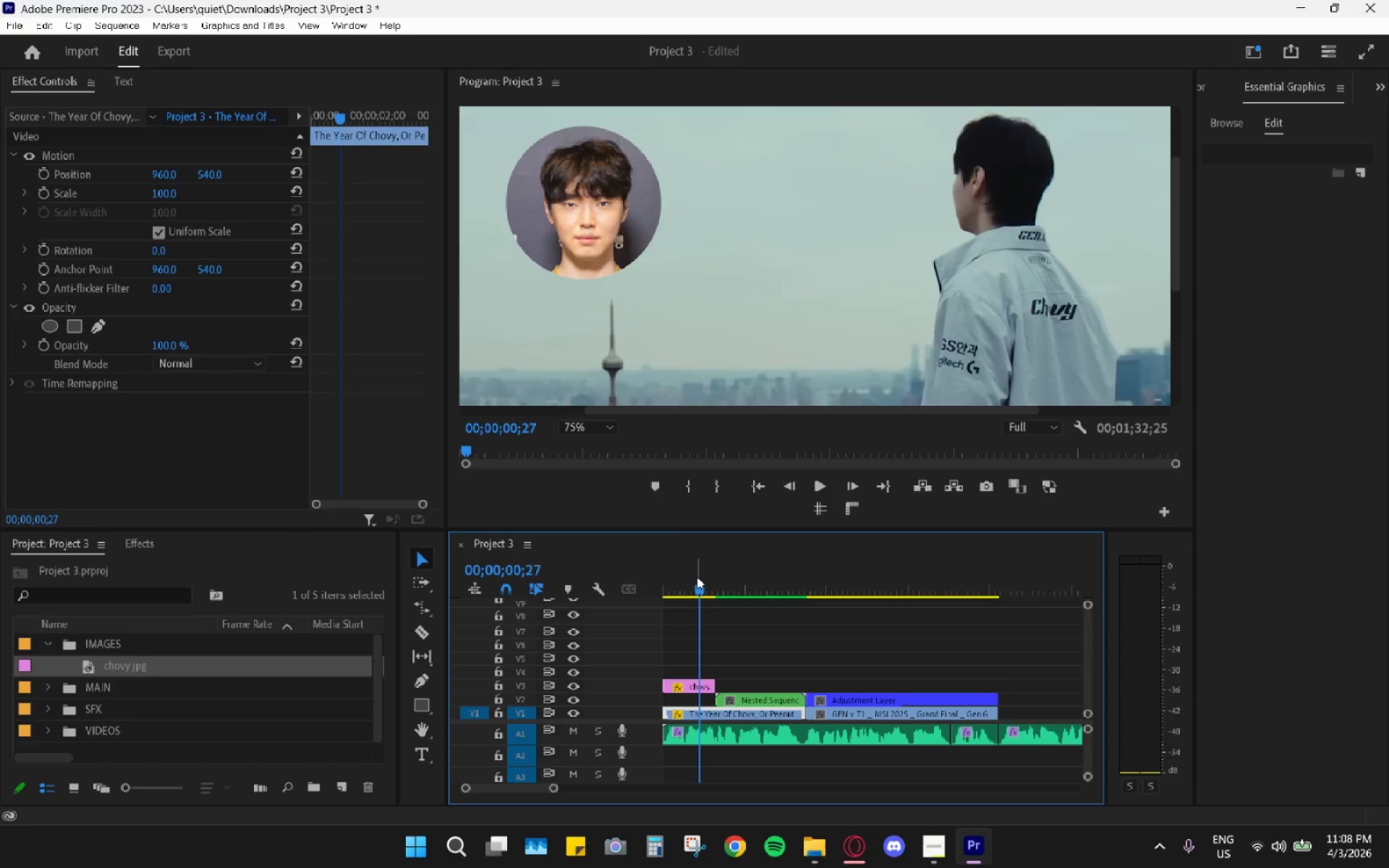 
left_click_drag(start_coordinate=[697, 577], to_coordinate=[667, 582])
 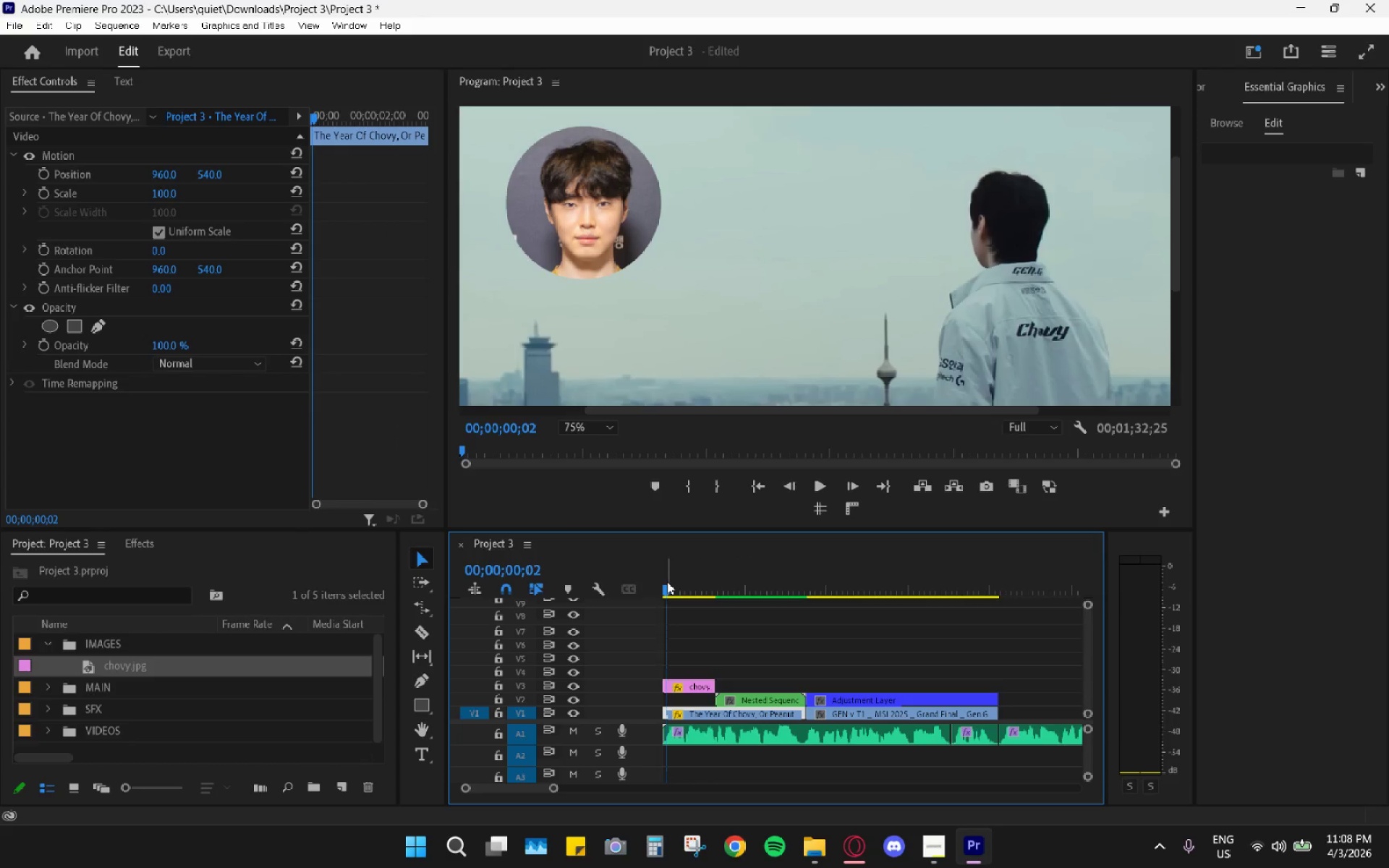 
key(Space)
 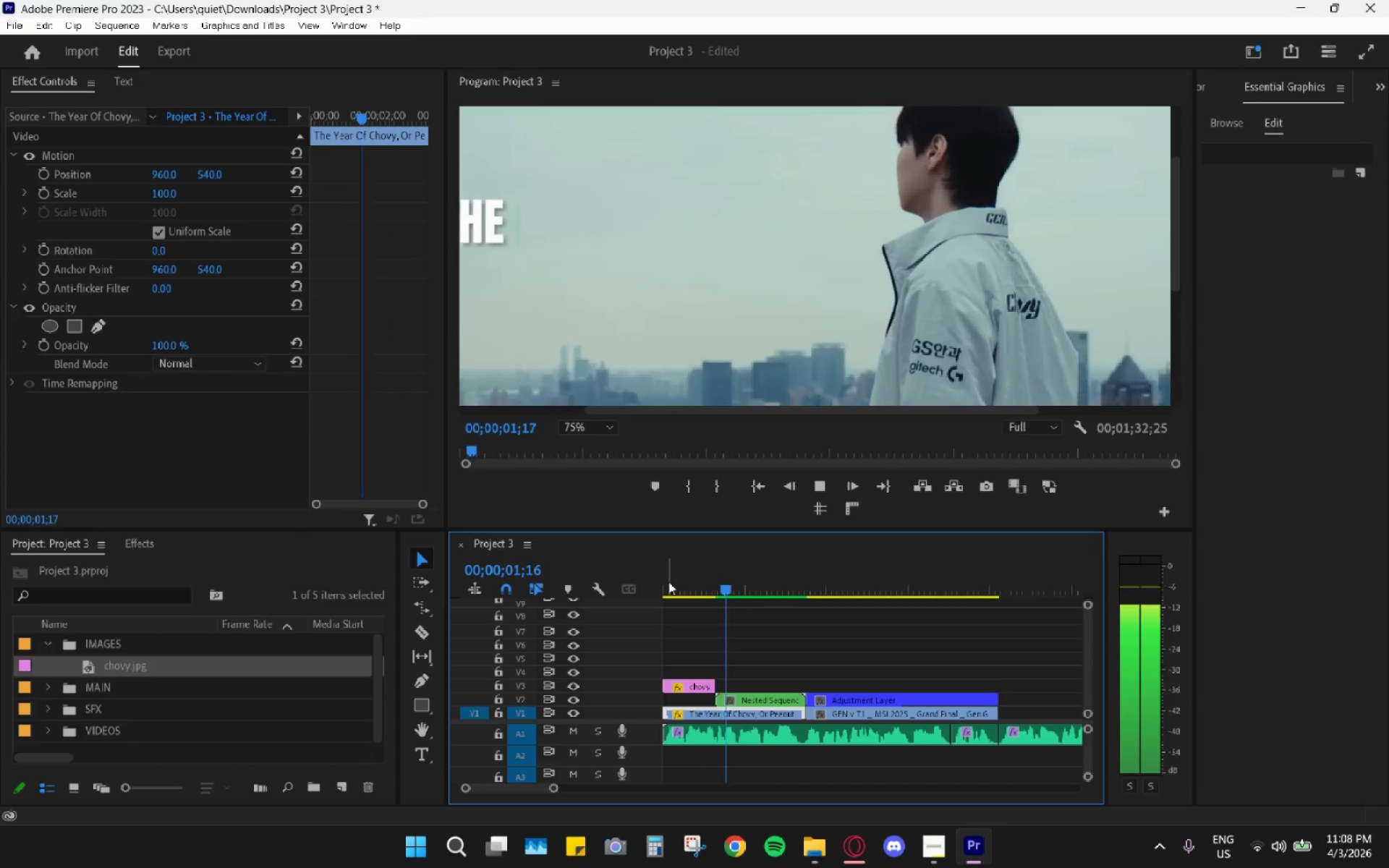 
key(Space)
 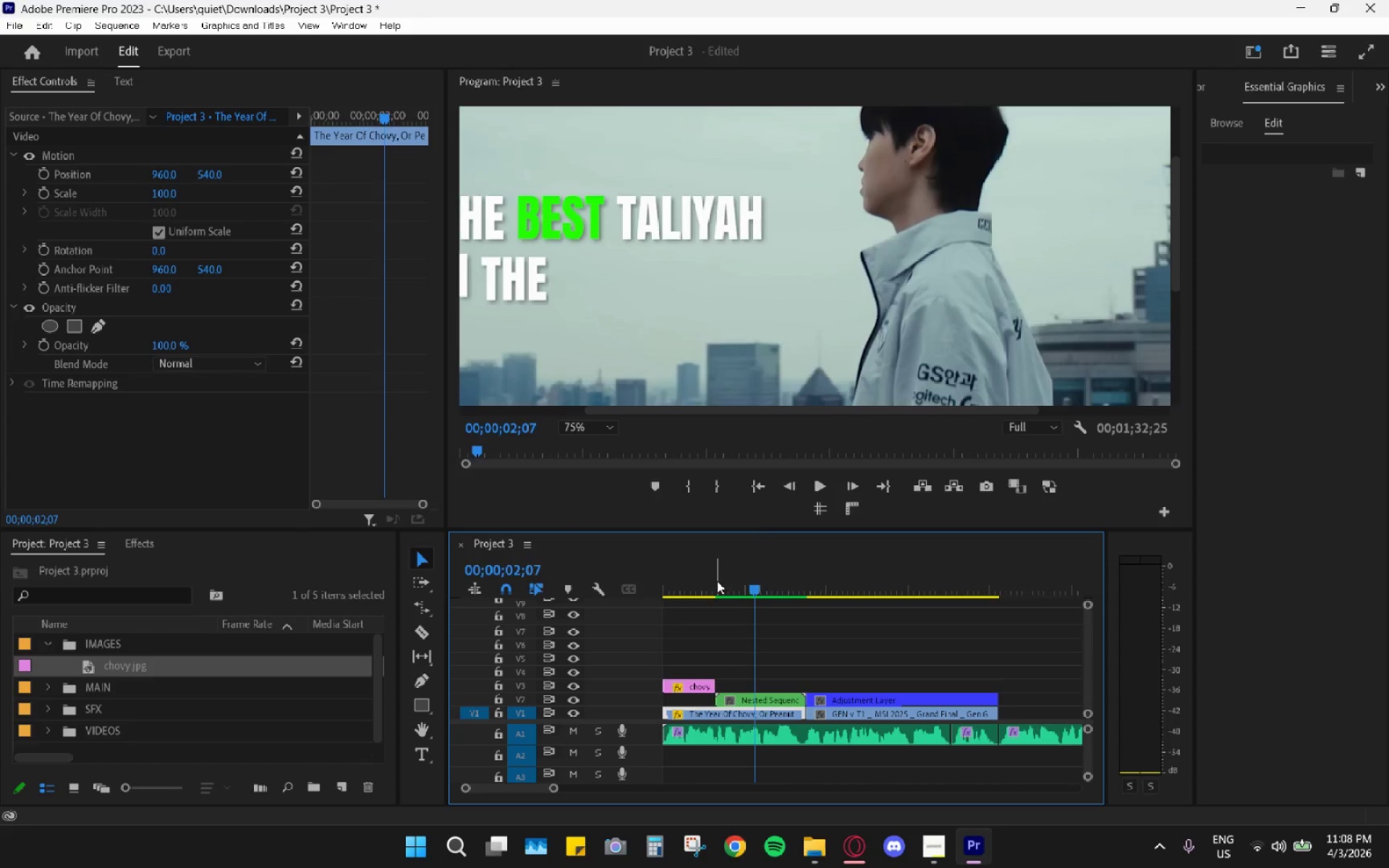 
left_click_drag(start_coordinate=[717, 581], to_coordinate=[676, 588])
 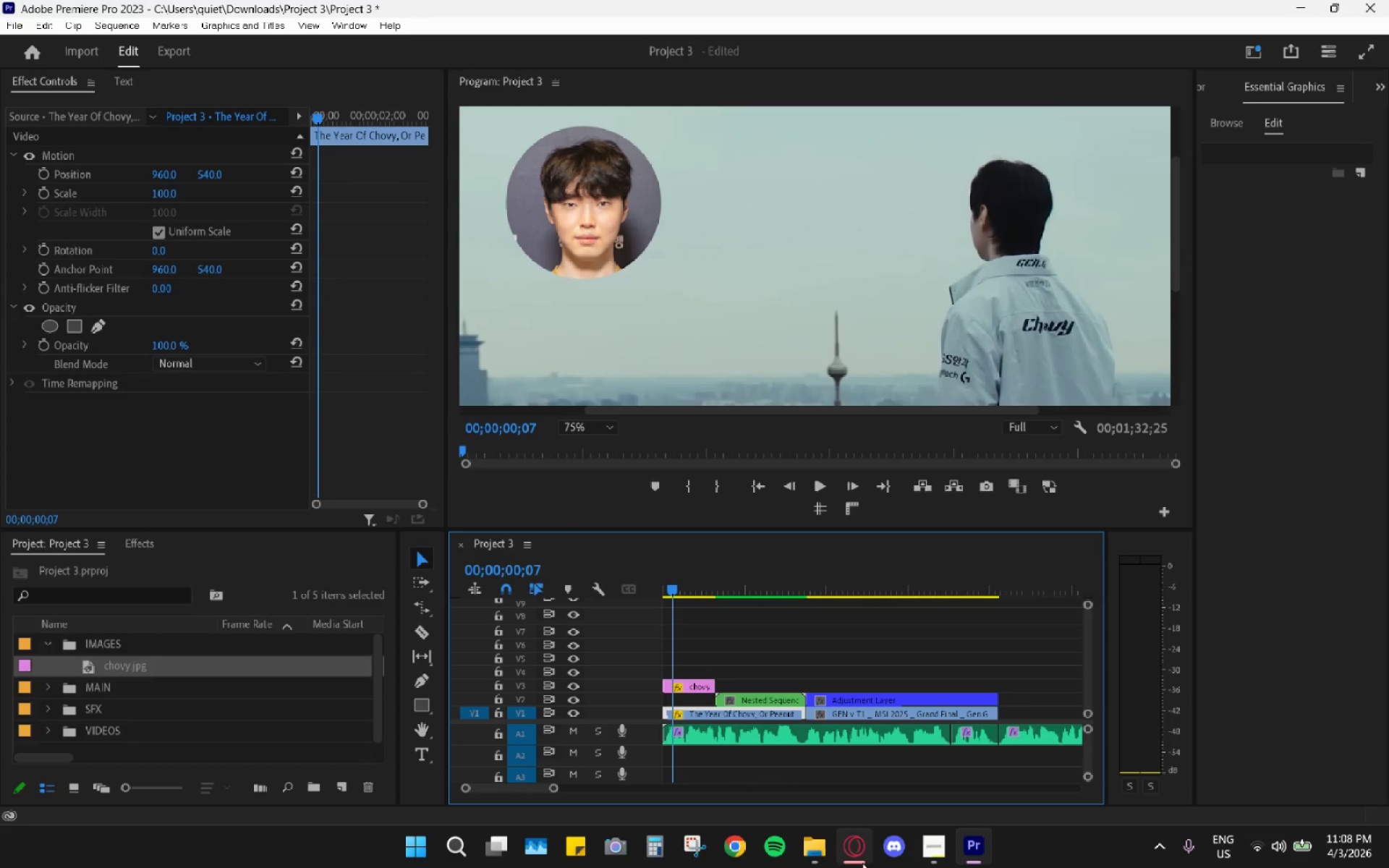 
left_click([854, 851])
 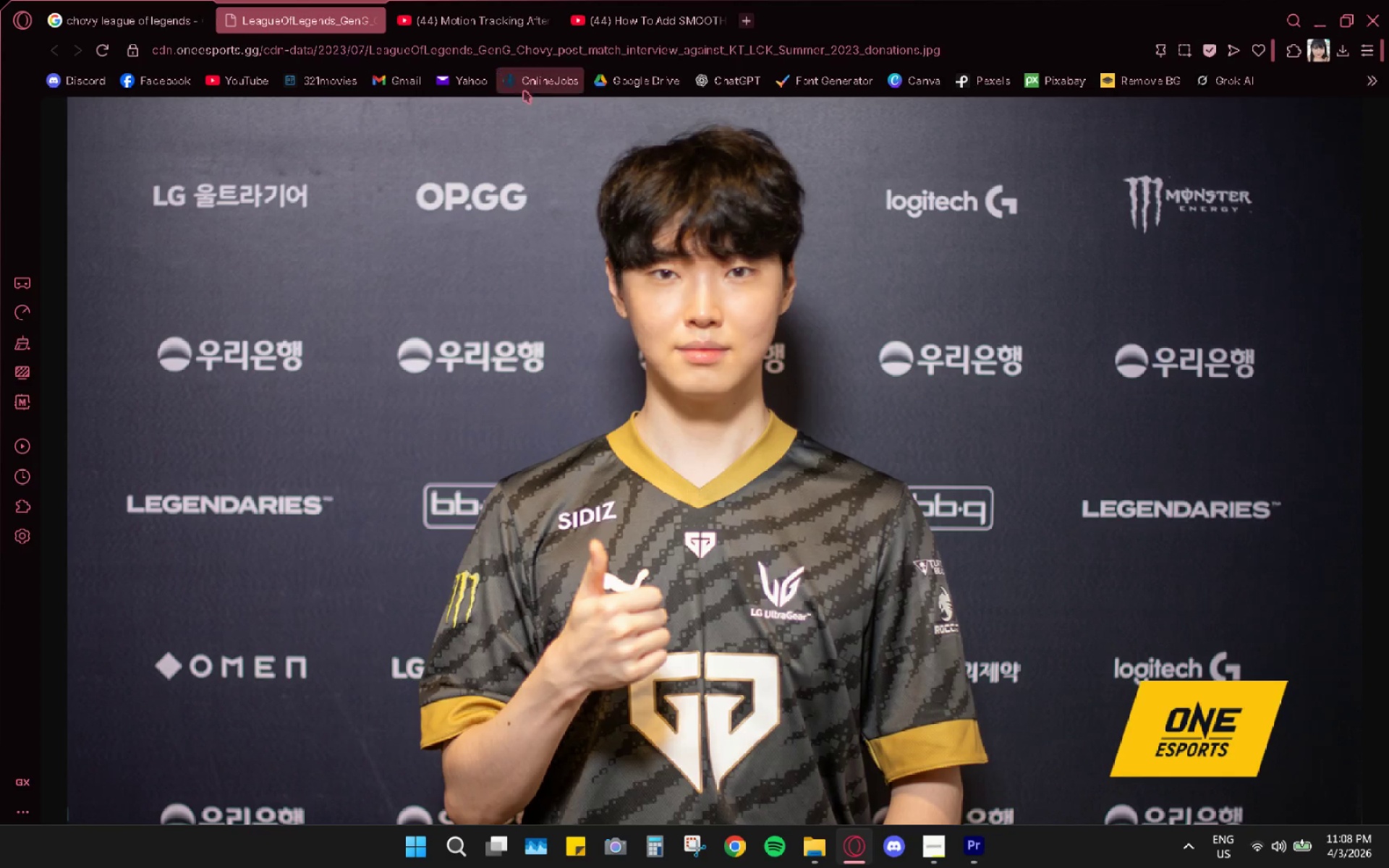 
left_click([747, 14])
 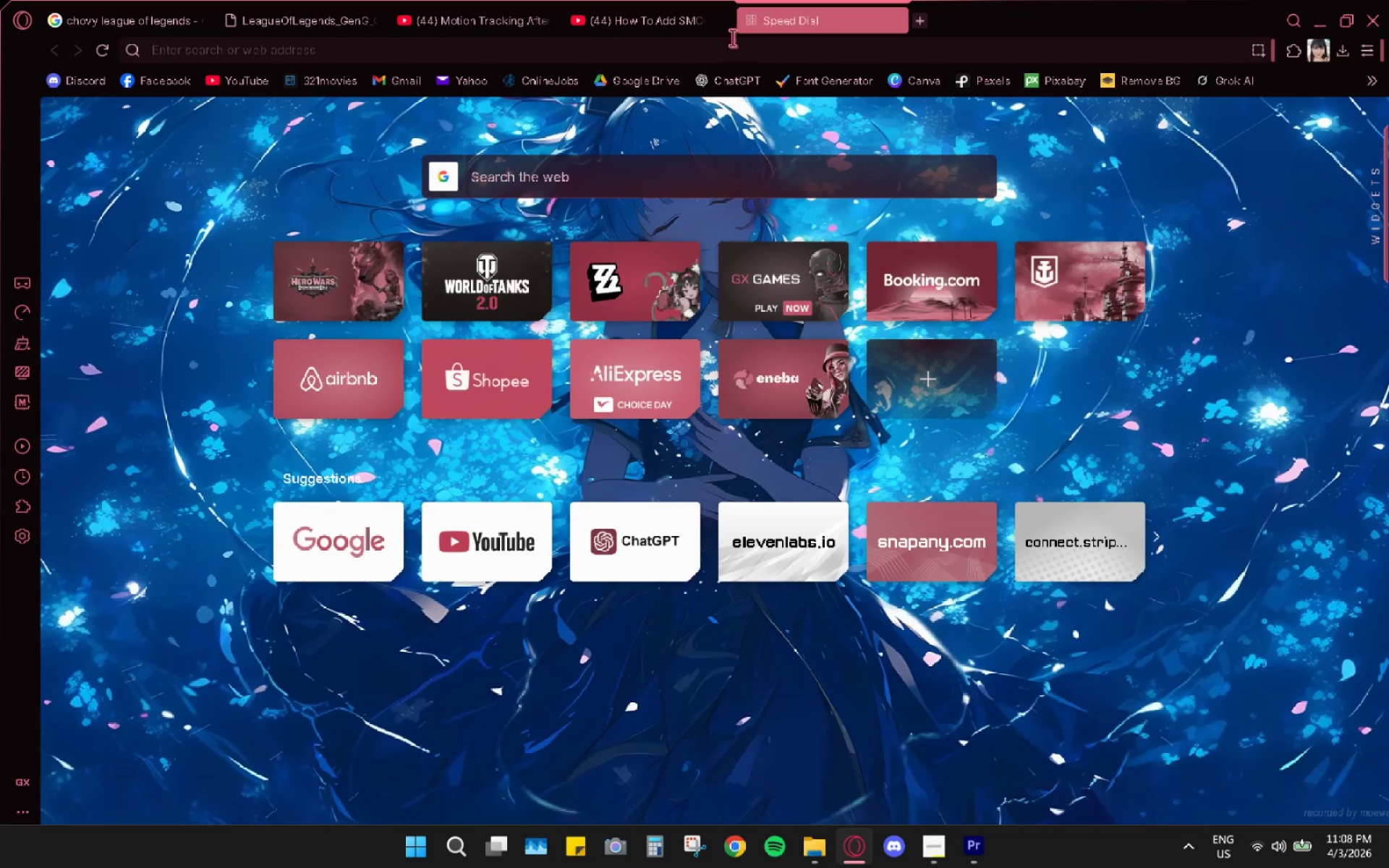 
left_click([729, 51])
 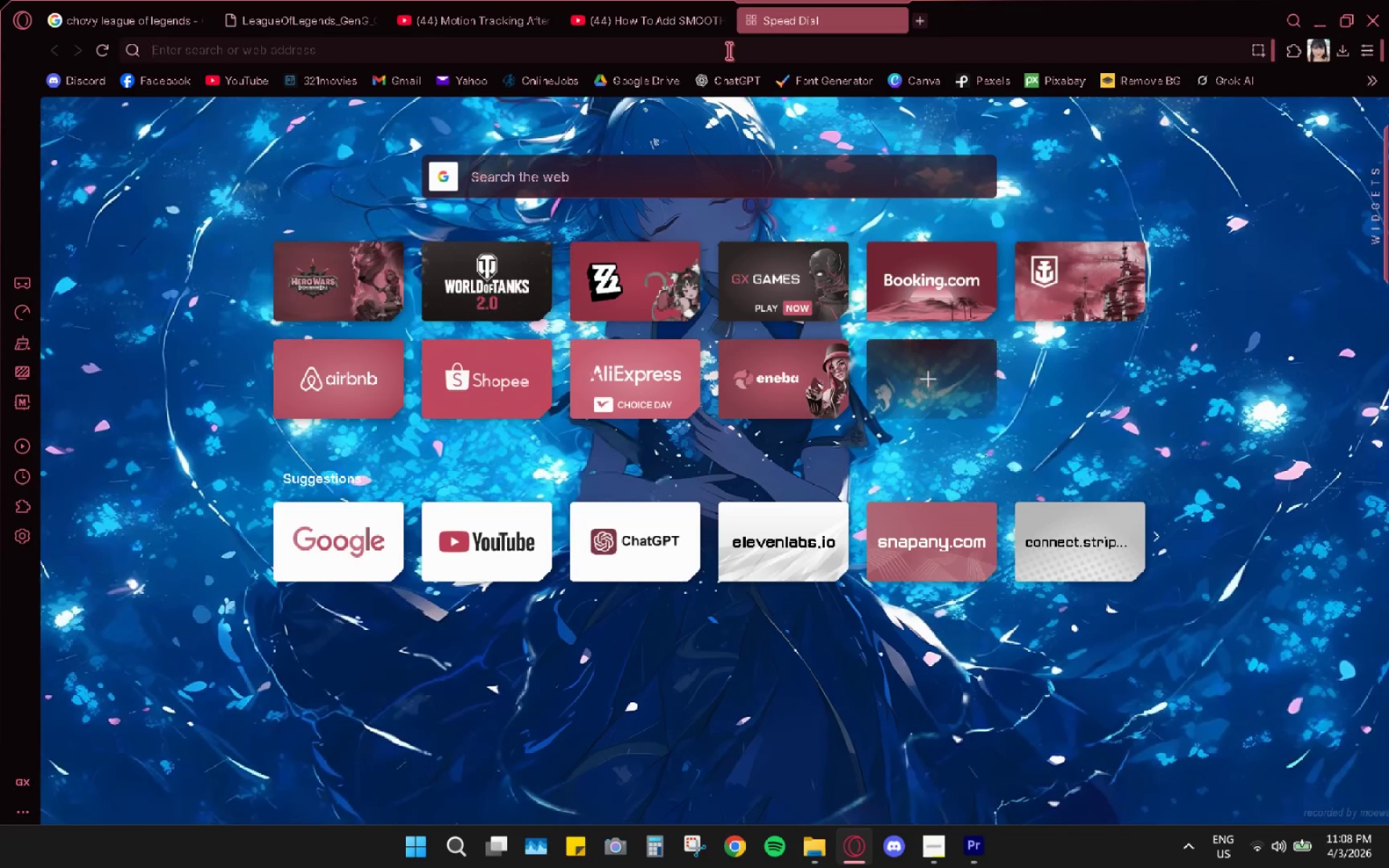 
type(blue )
key(Backspace)
key(Backspace)
key(Backspace)
key(Backspace)
key(Backspace)
type(teal arrow)
 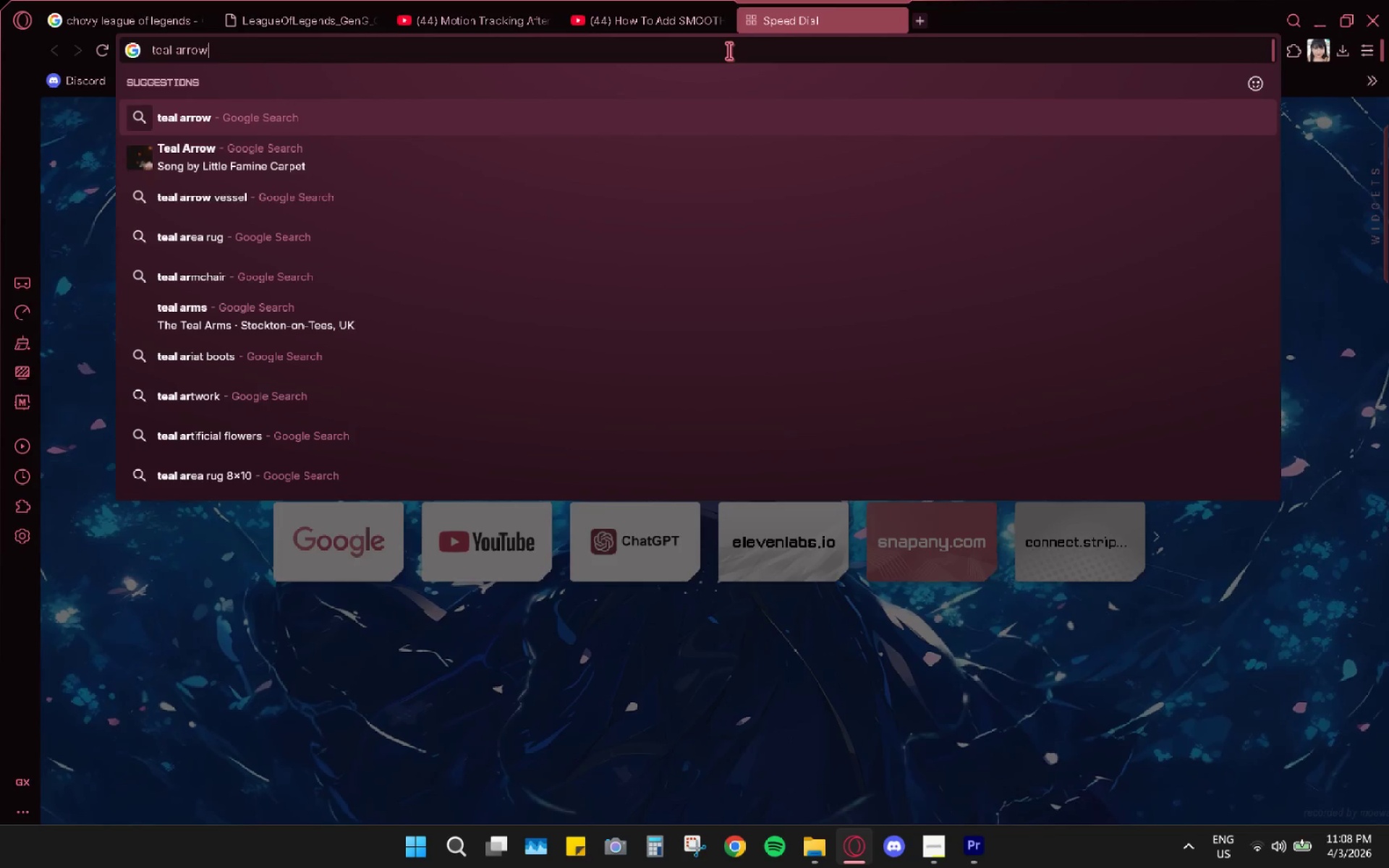 
key(Enter)
 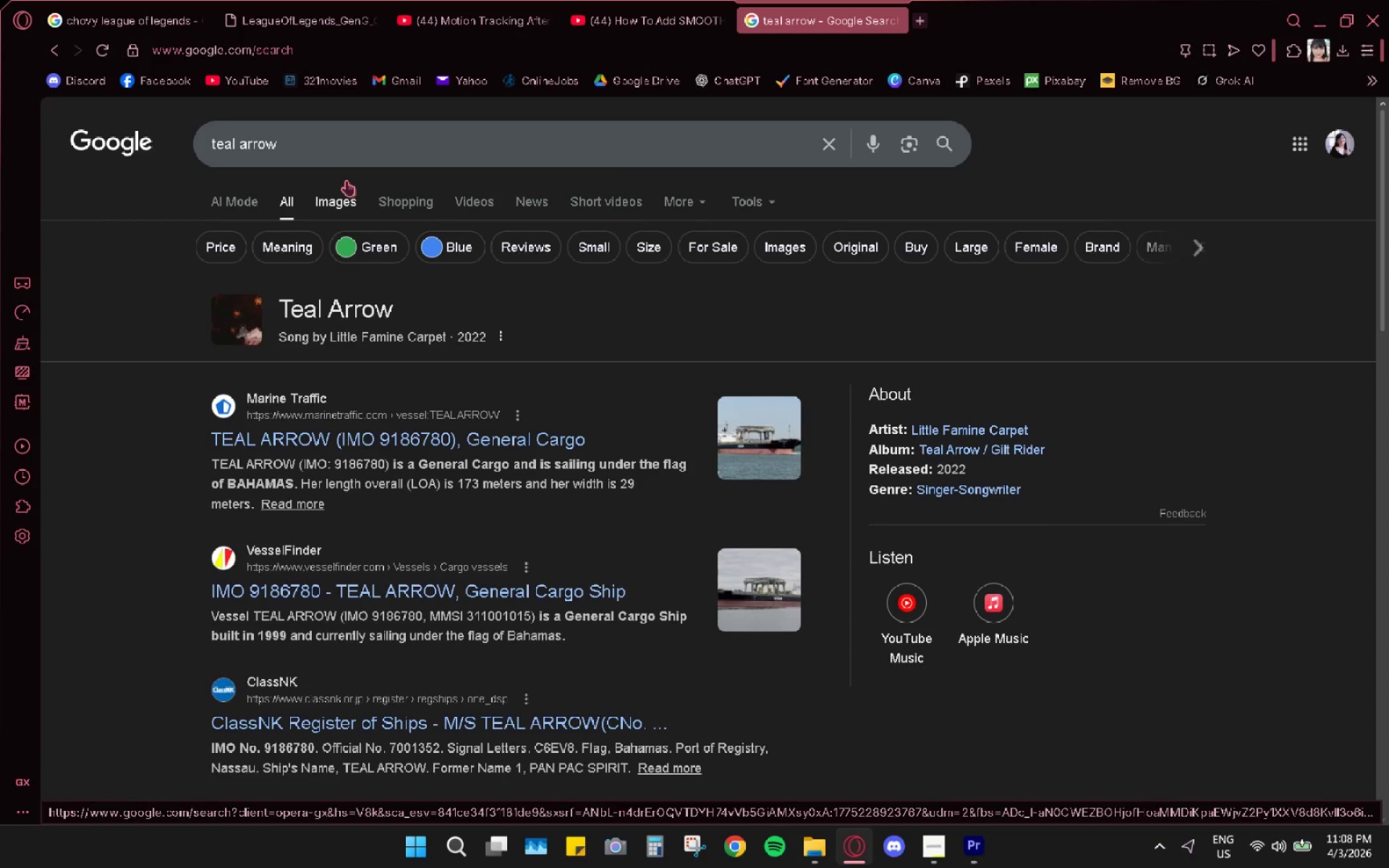 
left_click([342, 197])
 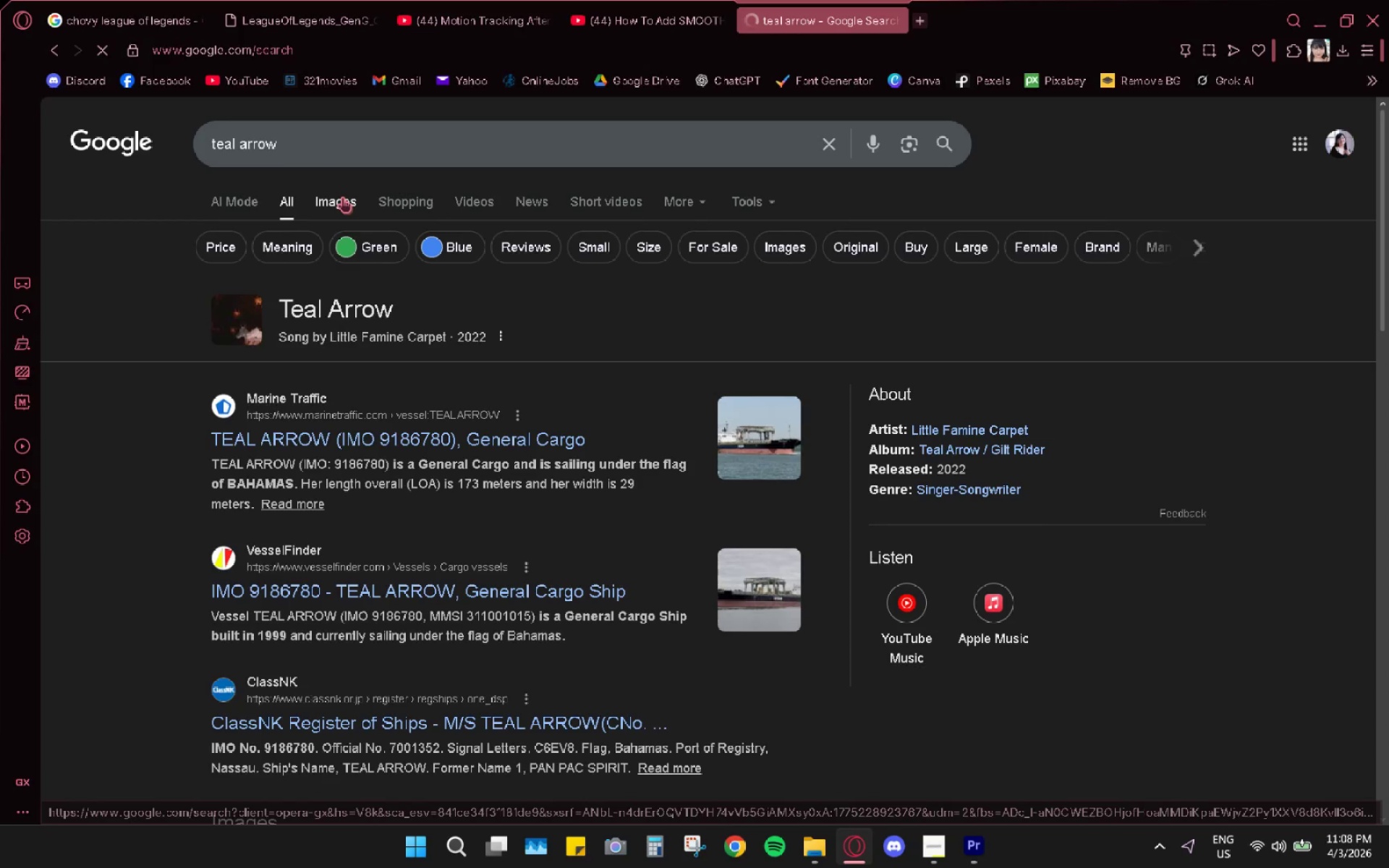 
mouse_move([340, 252])
 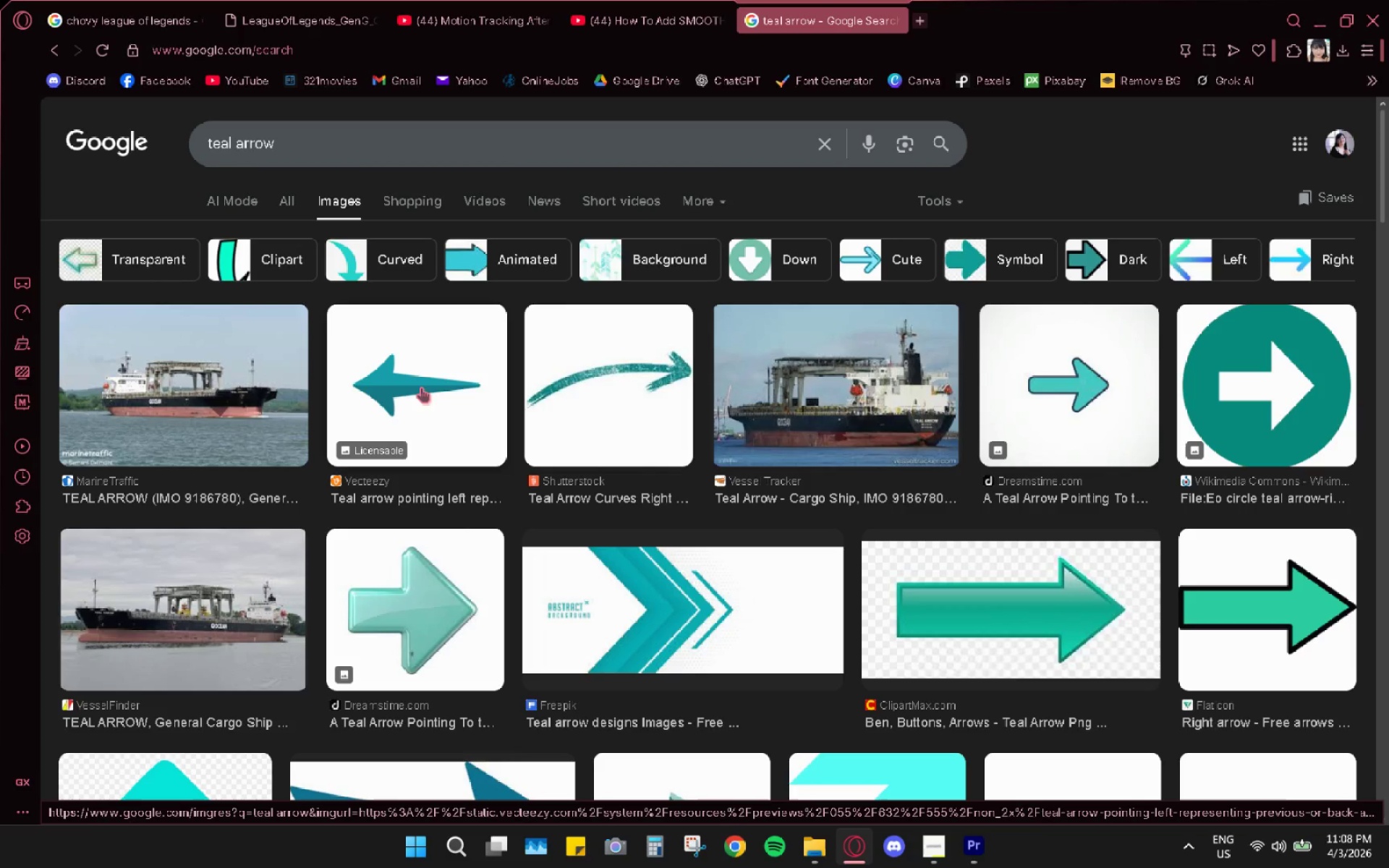 
wait(5.16)
 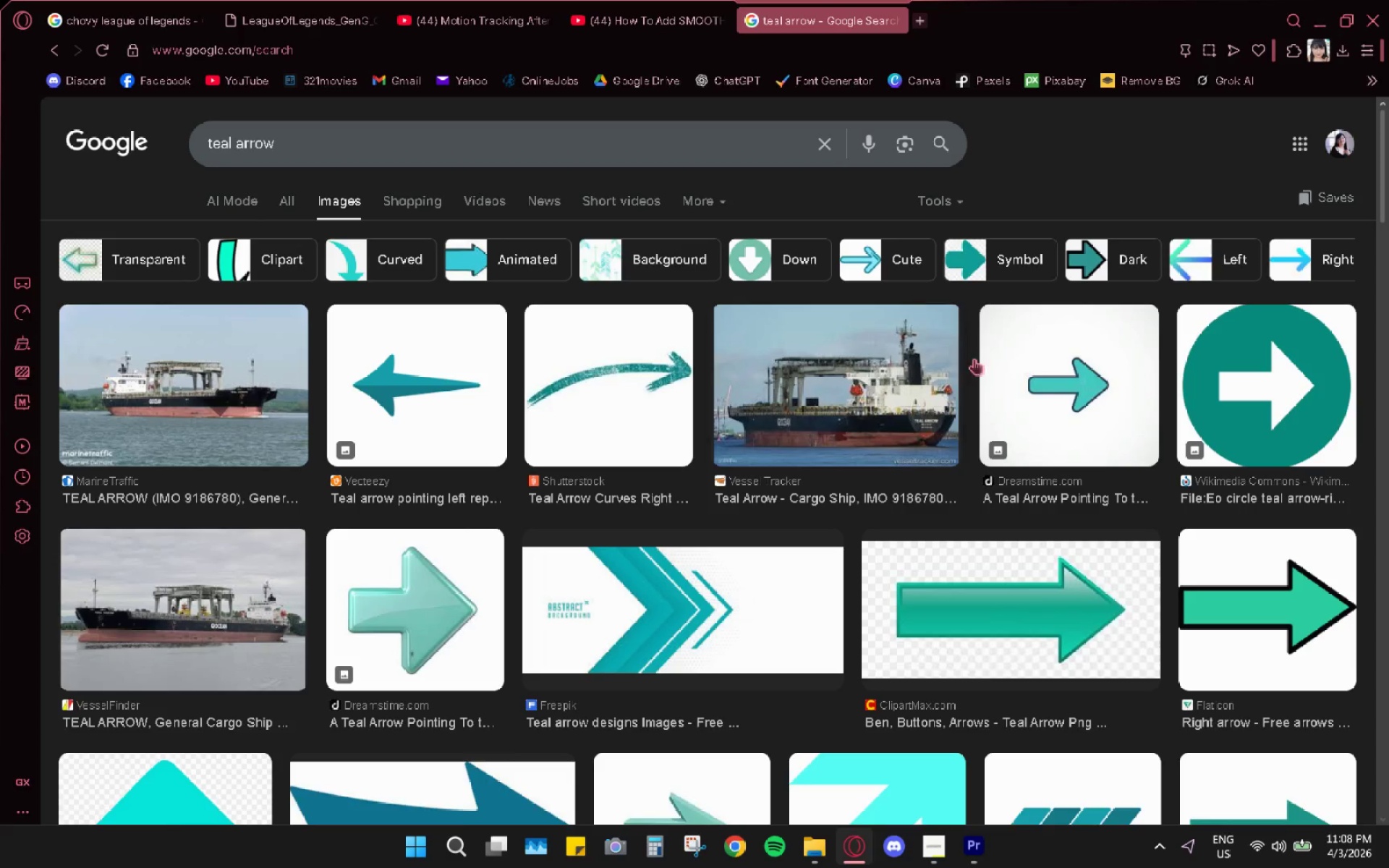 
scroll: coordinate [292, 676], scroll_direction: down, amount: 4.0
 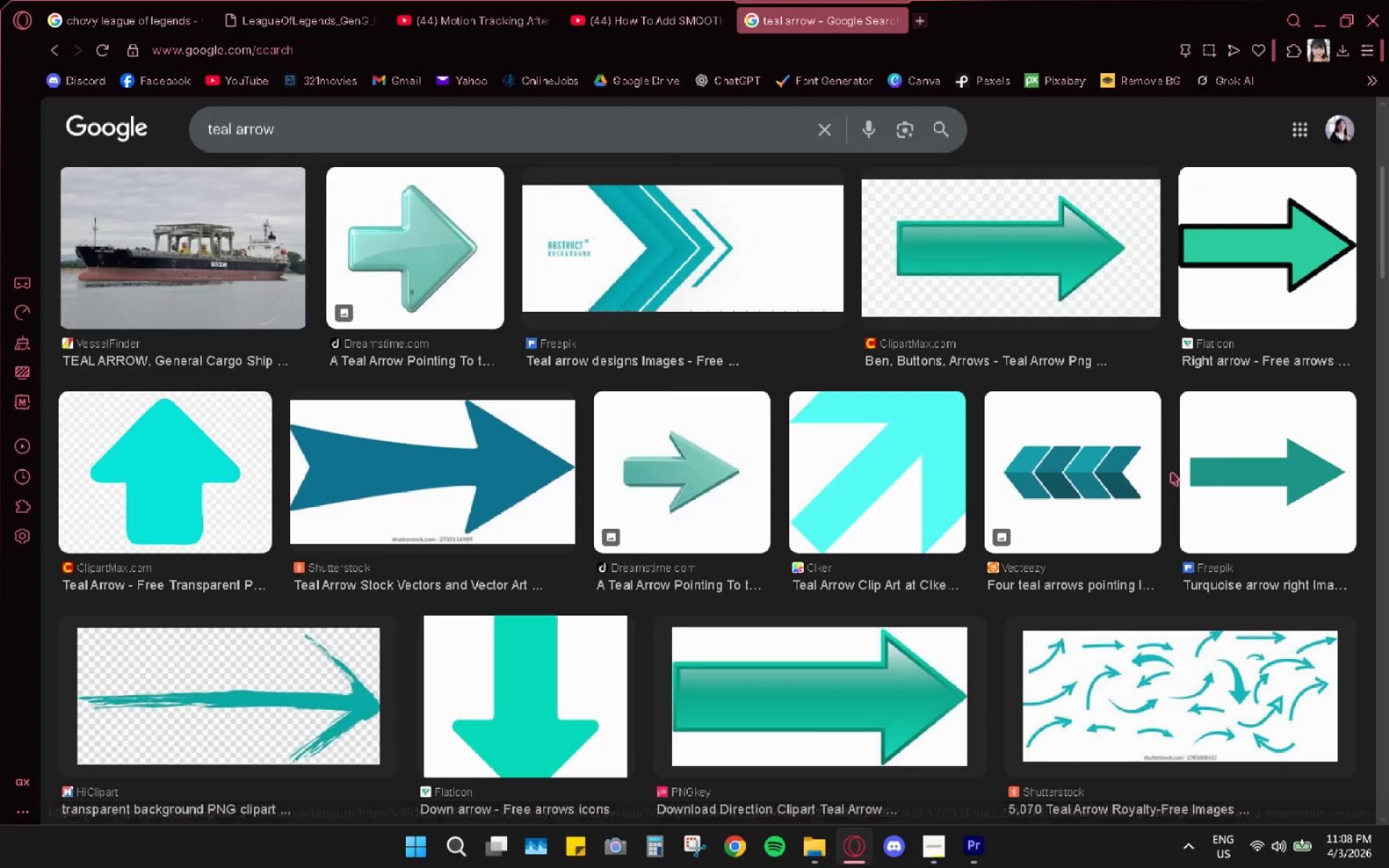 
left_click([1291, 441])
 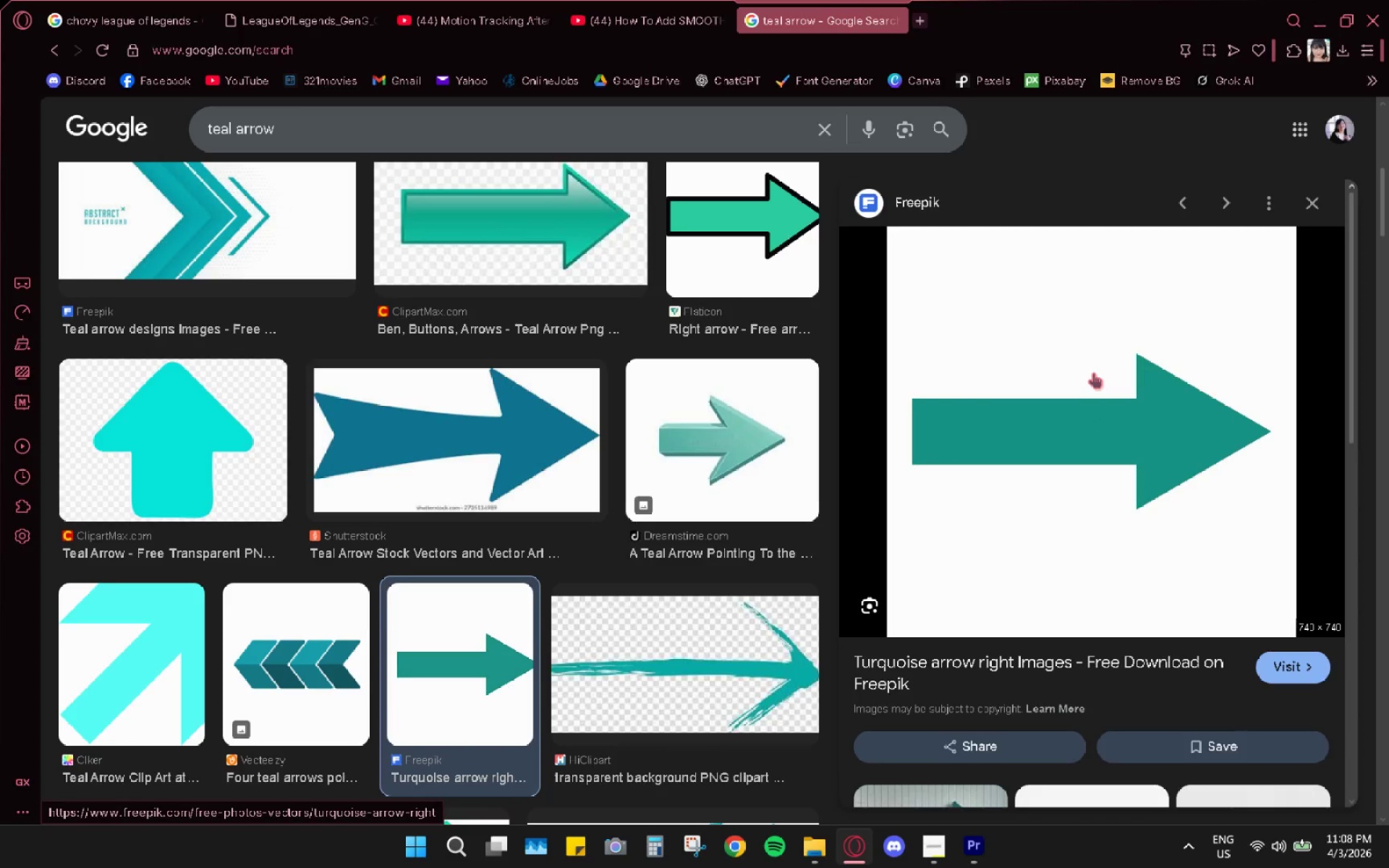 
right_click([1093, 373])
 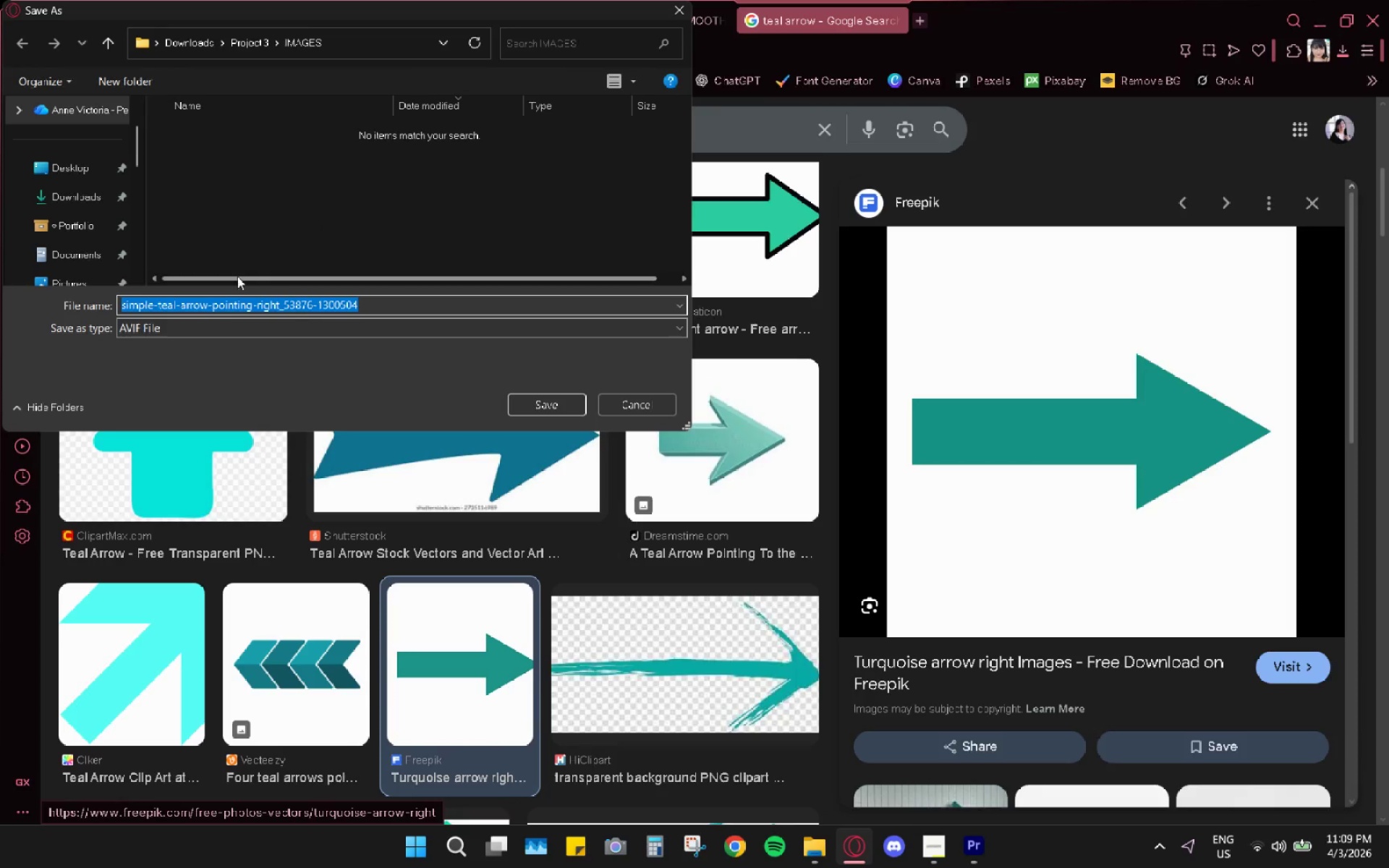 
wait(6.52)
 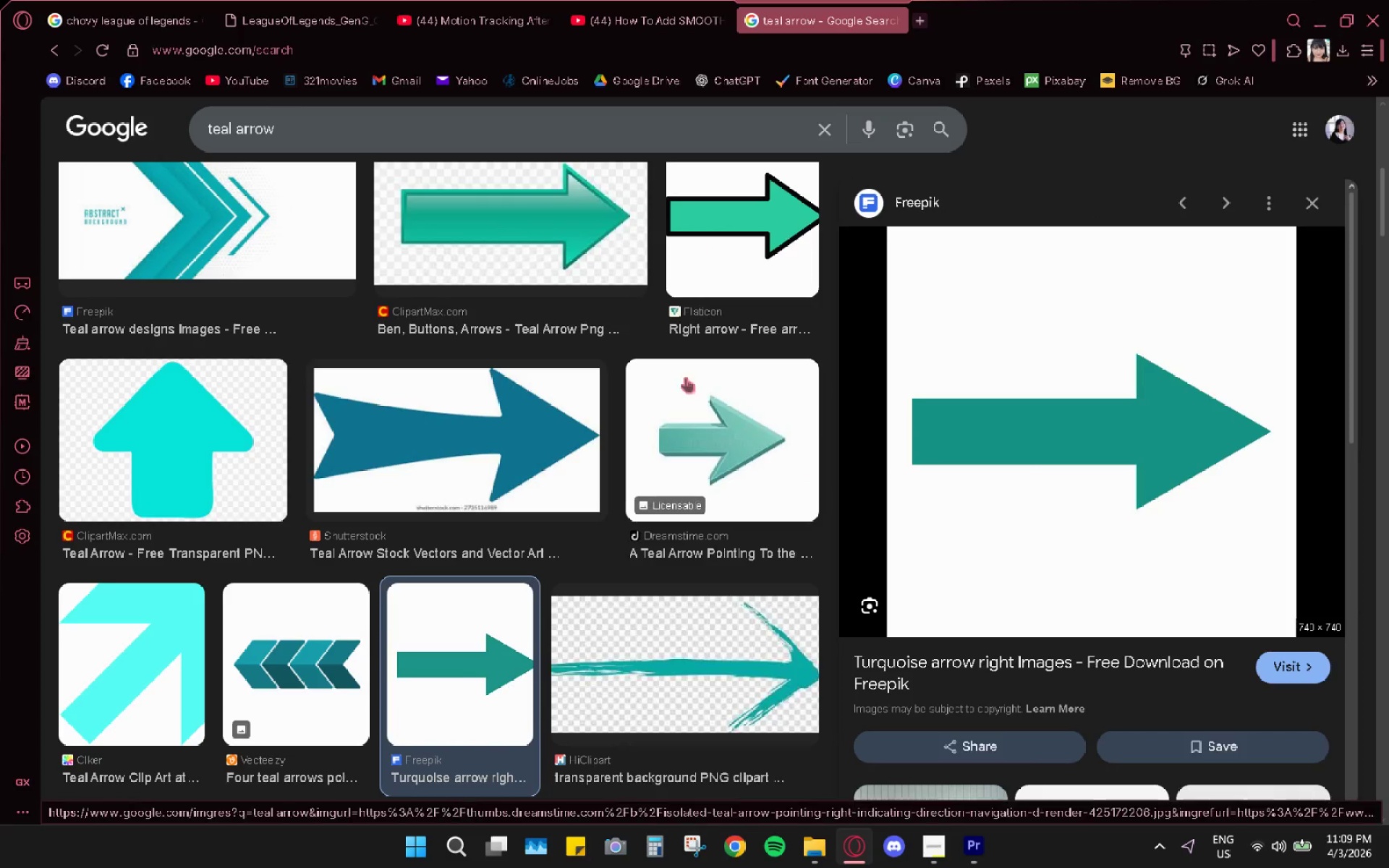 
type(teal arrow)
 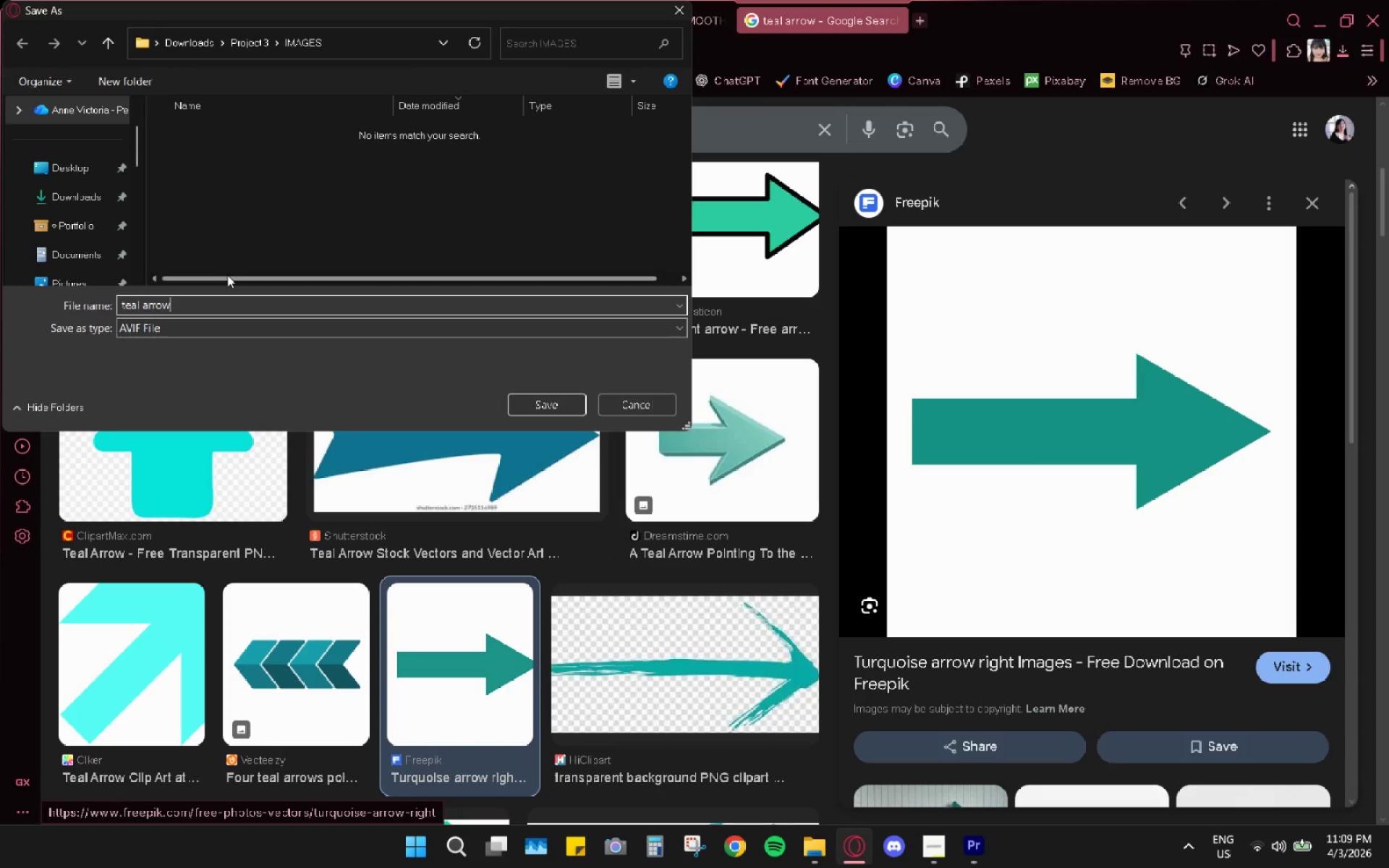 
key(Enter)
 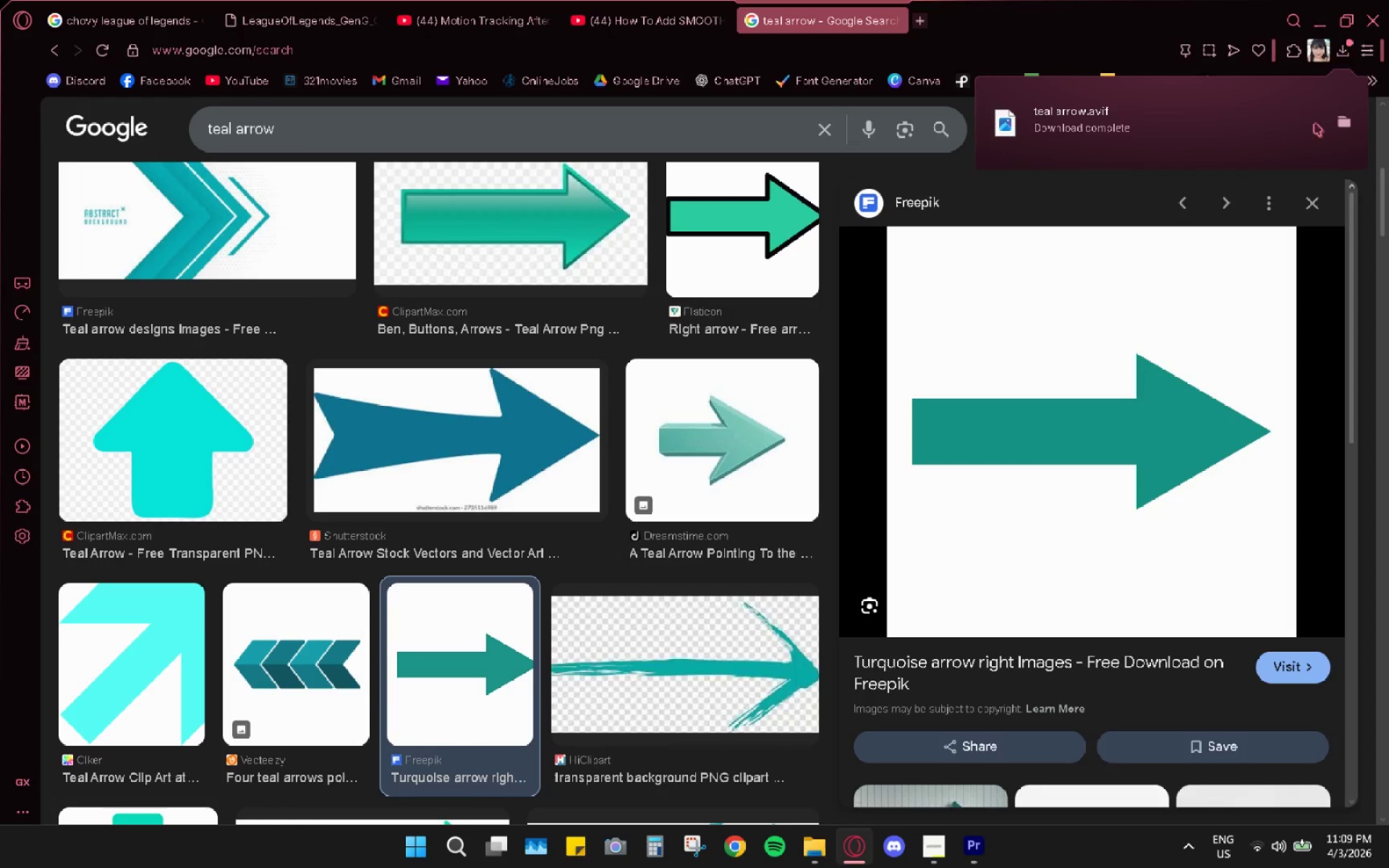 
left_click([1345, 122])
 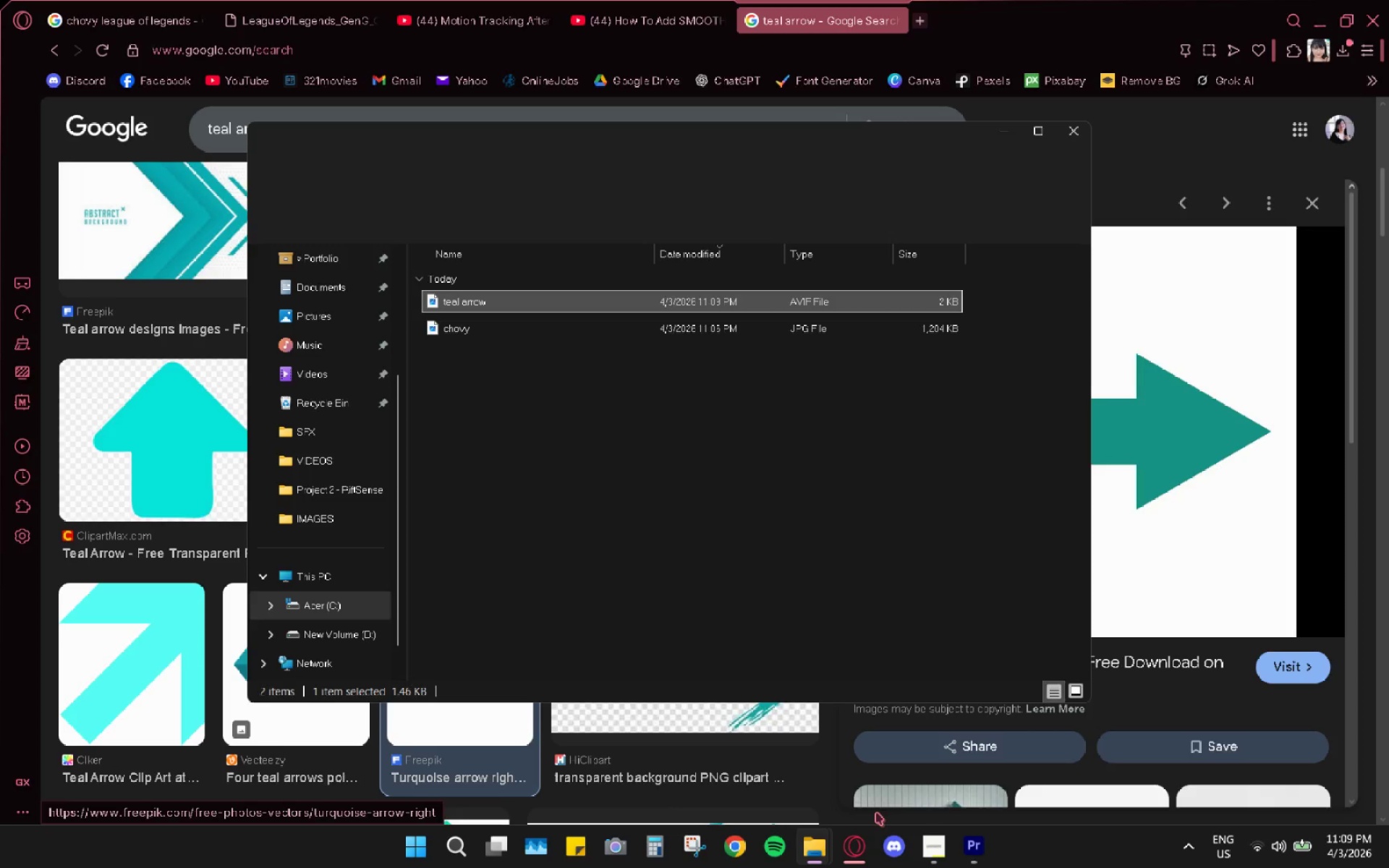 
left_click_drag(start_coordinate=[967, 850], to_coordinate=[968, 854])
 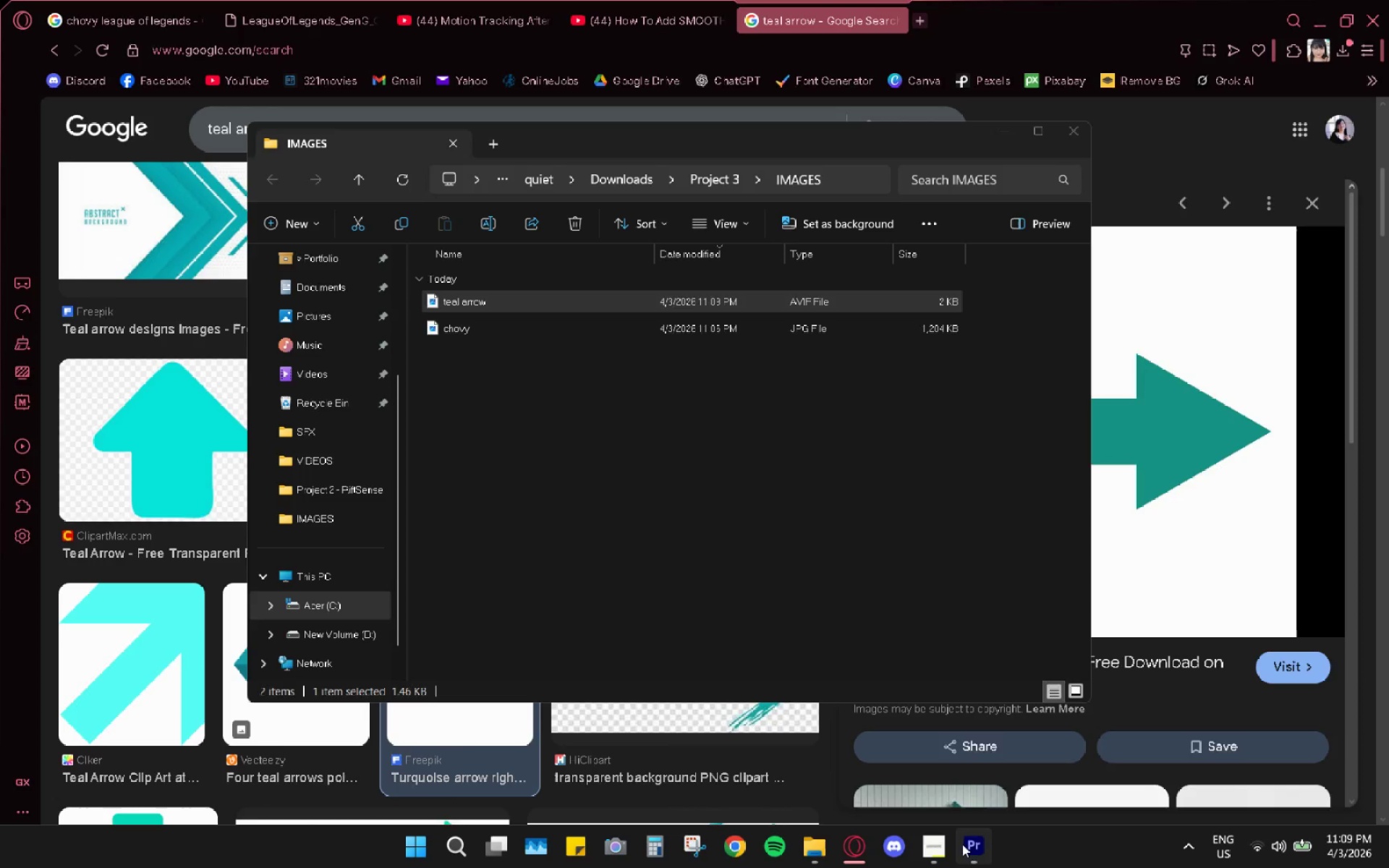 
left_click([969, 853])
 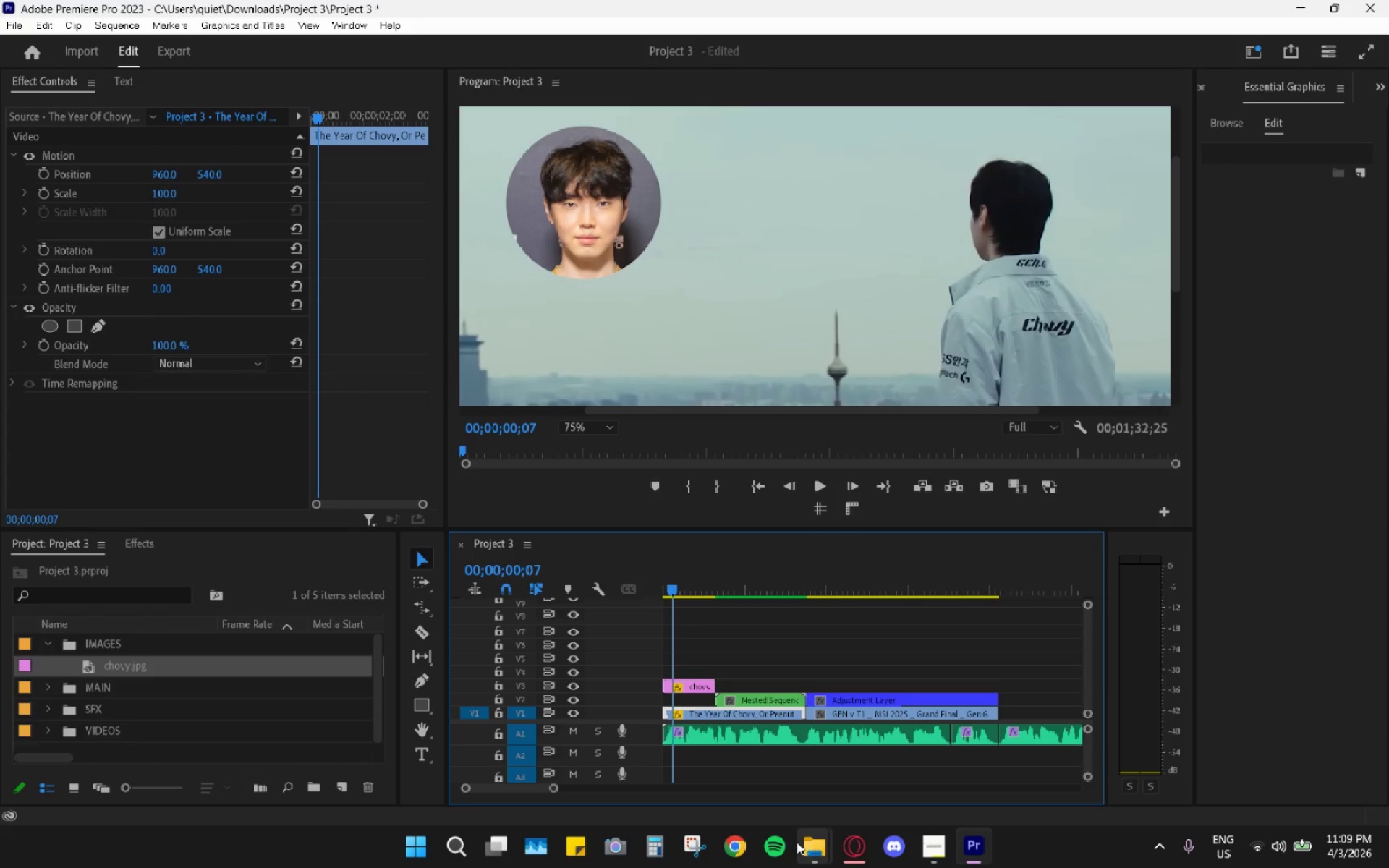 
left_click([814, 846])
 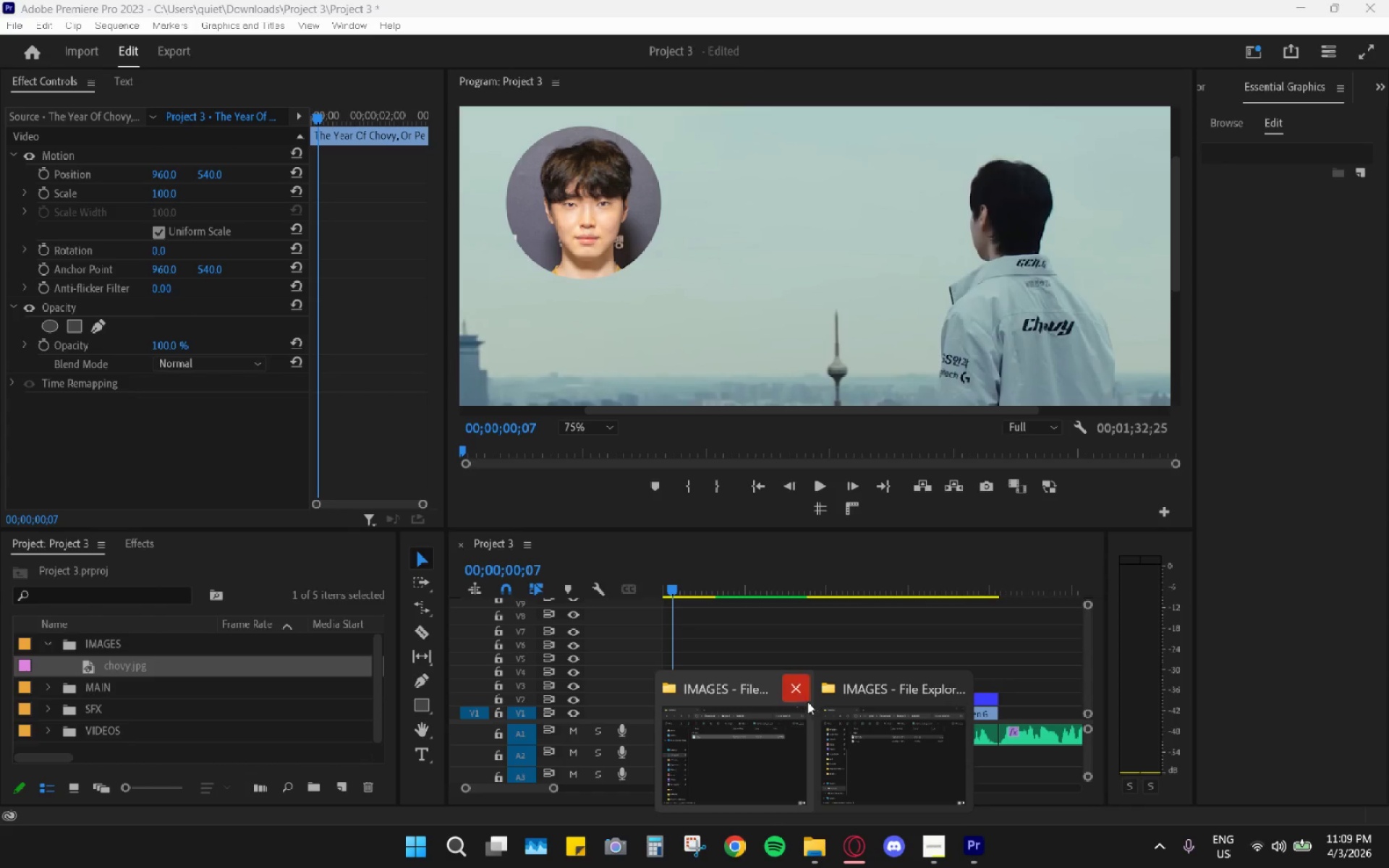 
left_click([804, 696])
 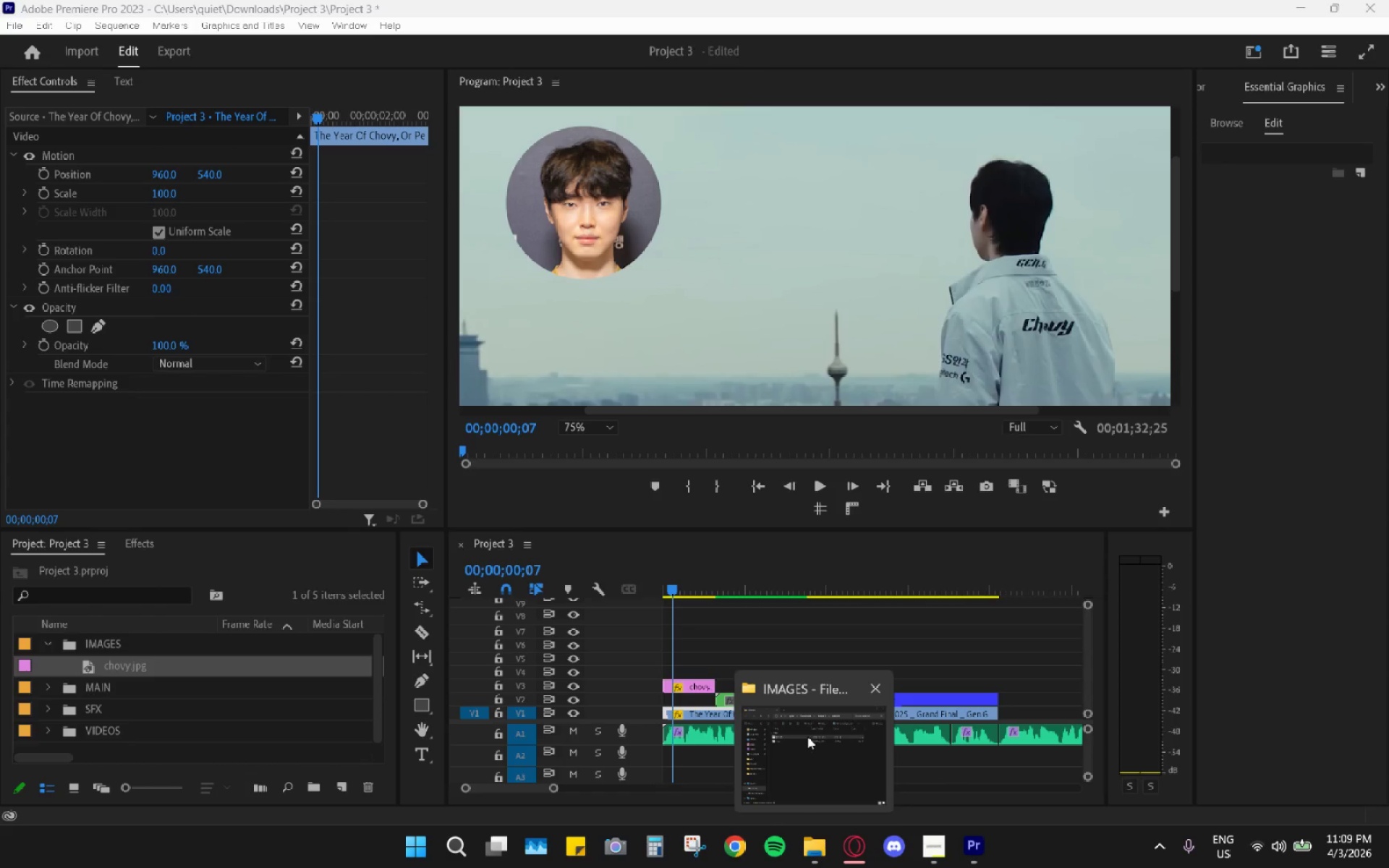 
left_click([804, 744])
 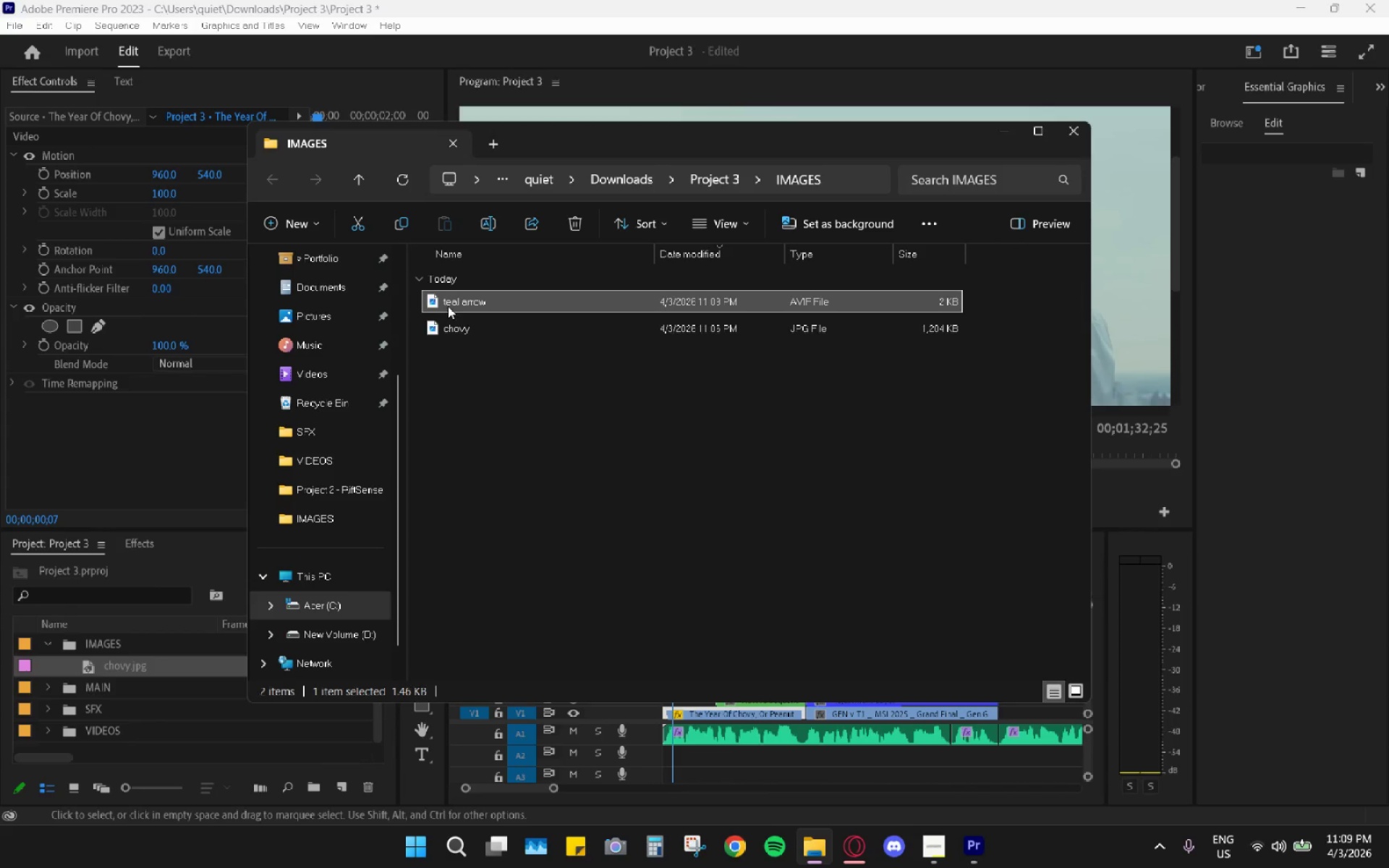 
left_click_drag(start_coordinate=[455, 299], to_coordinate=[92, 641])
 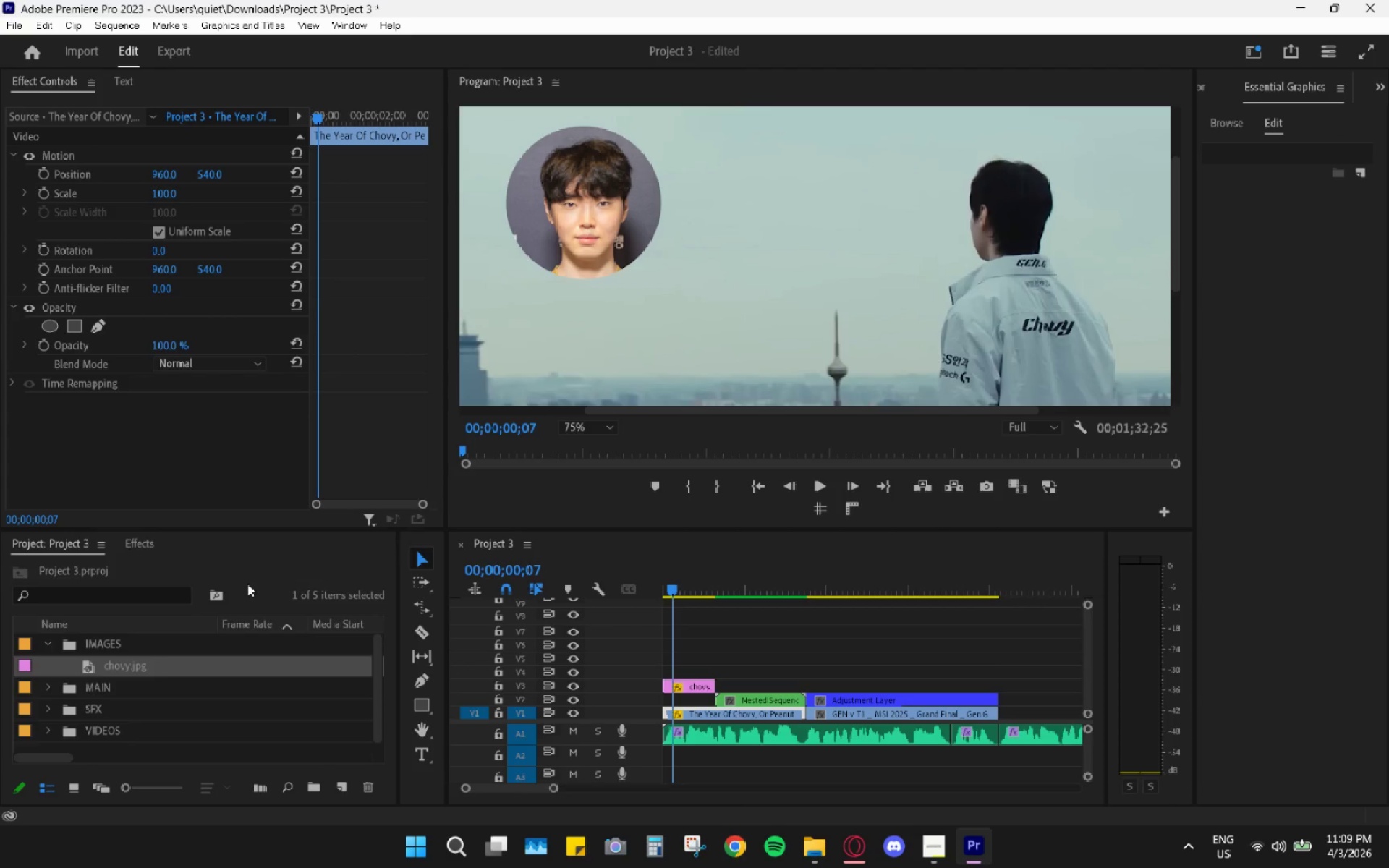 
left_click([800, 854])
 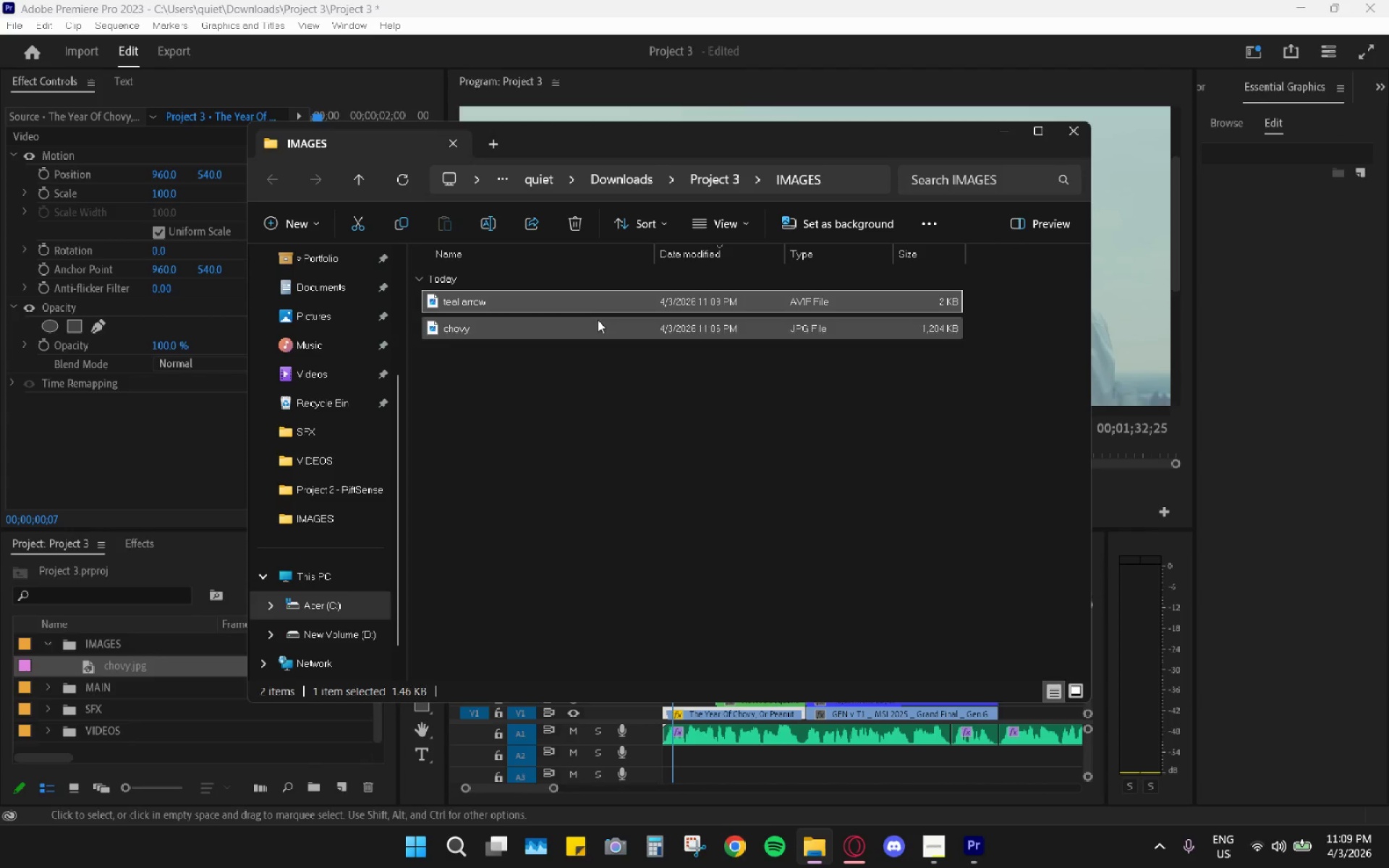 
mouse_move([518, 315])
 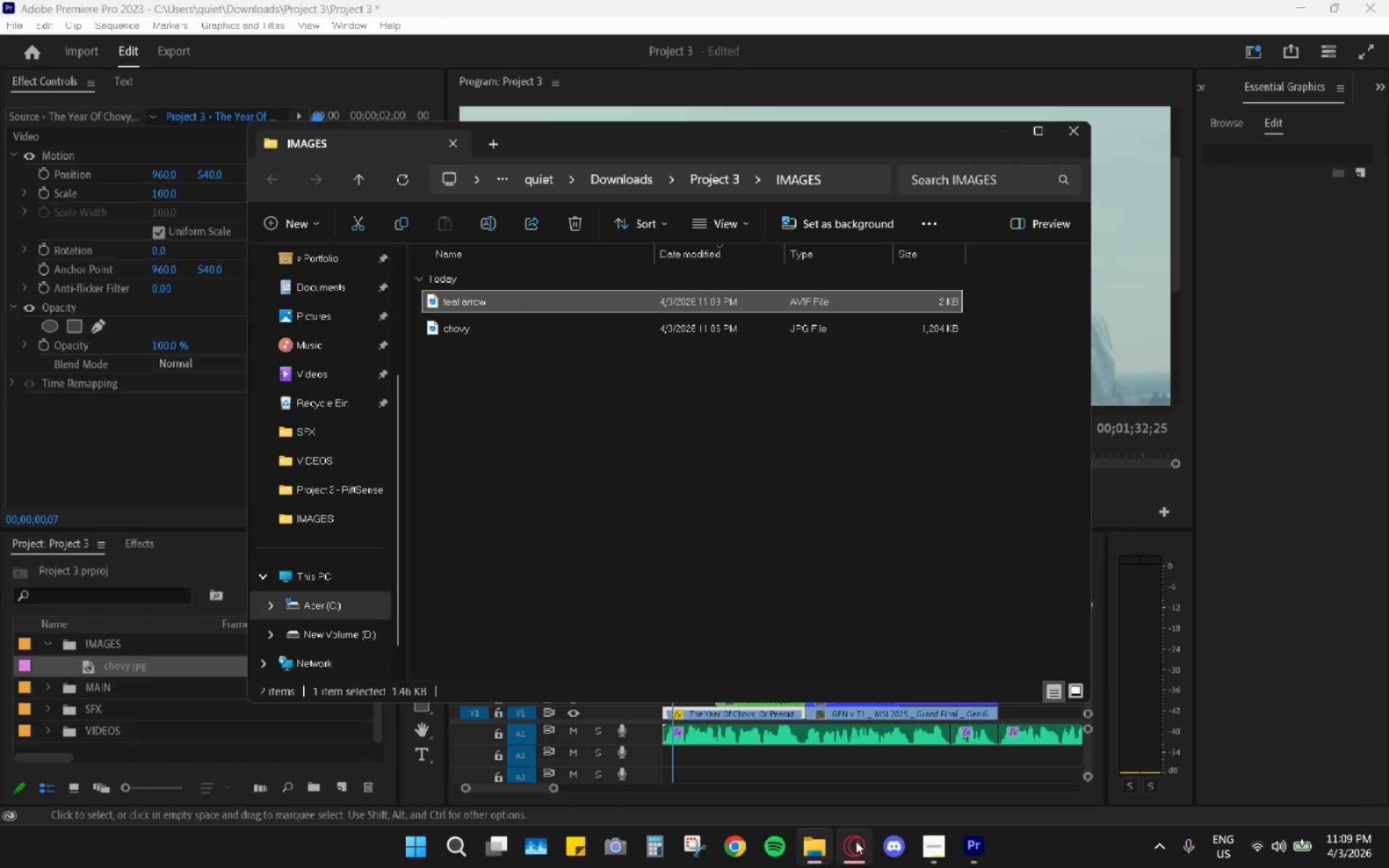 
left_click([855, 841])
 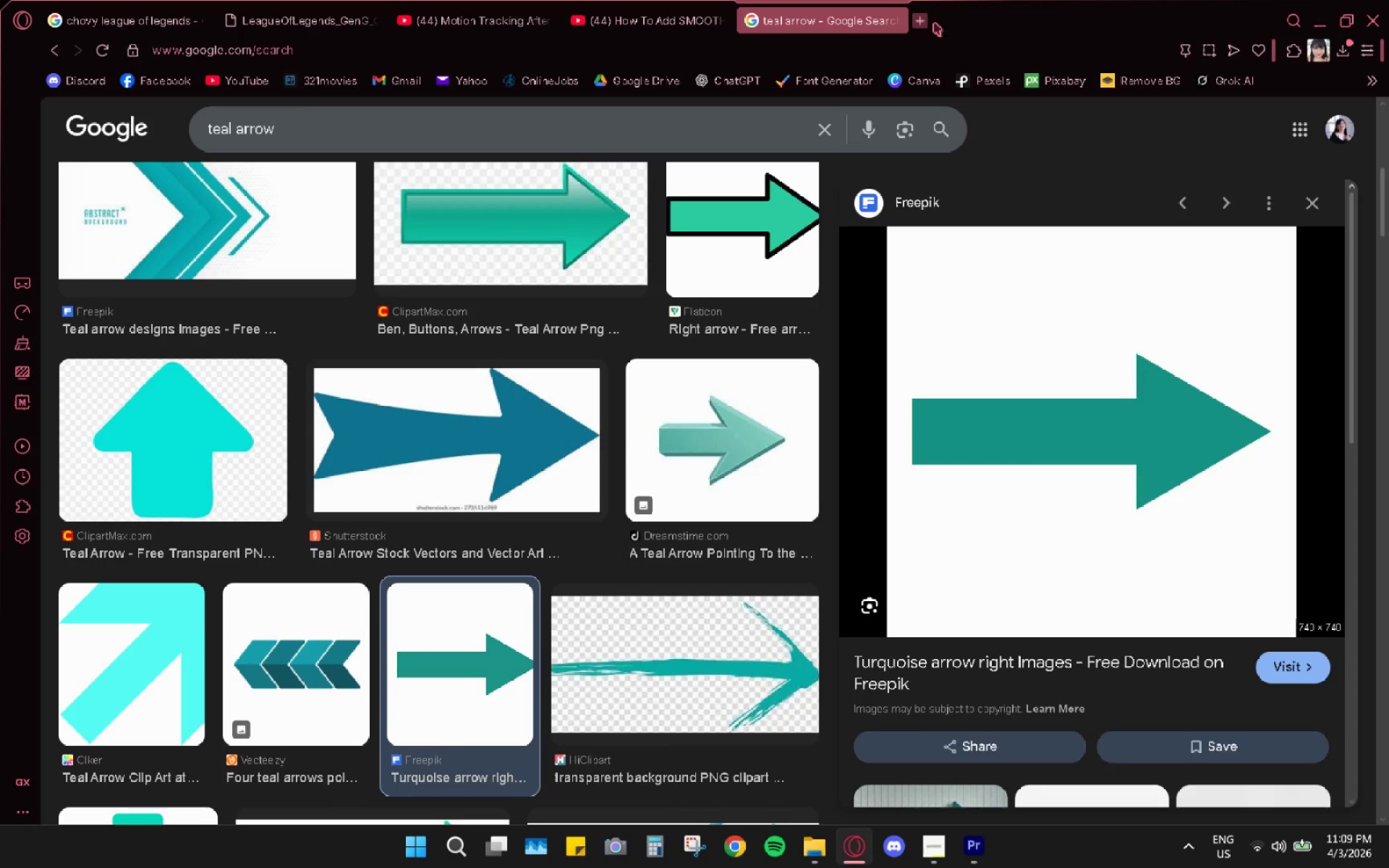 
double_click([927, 22])
 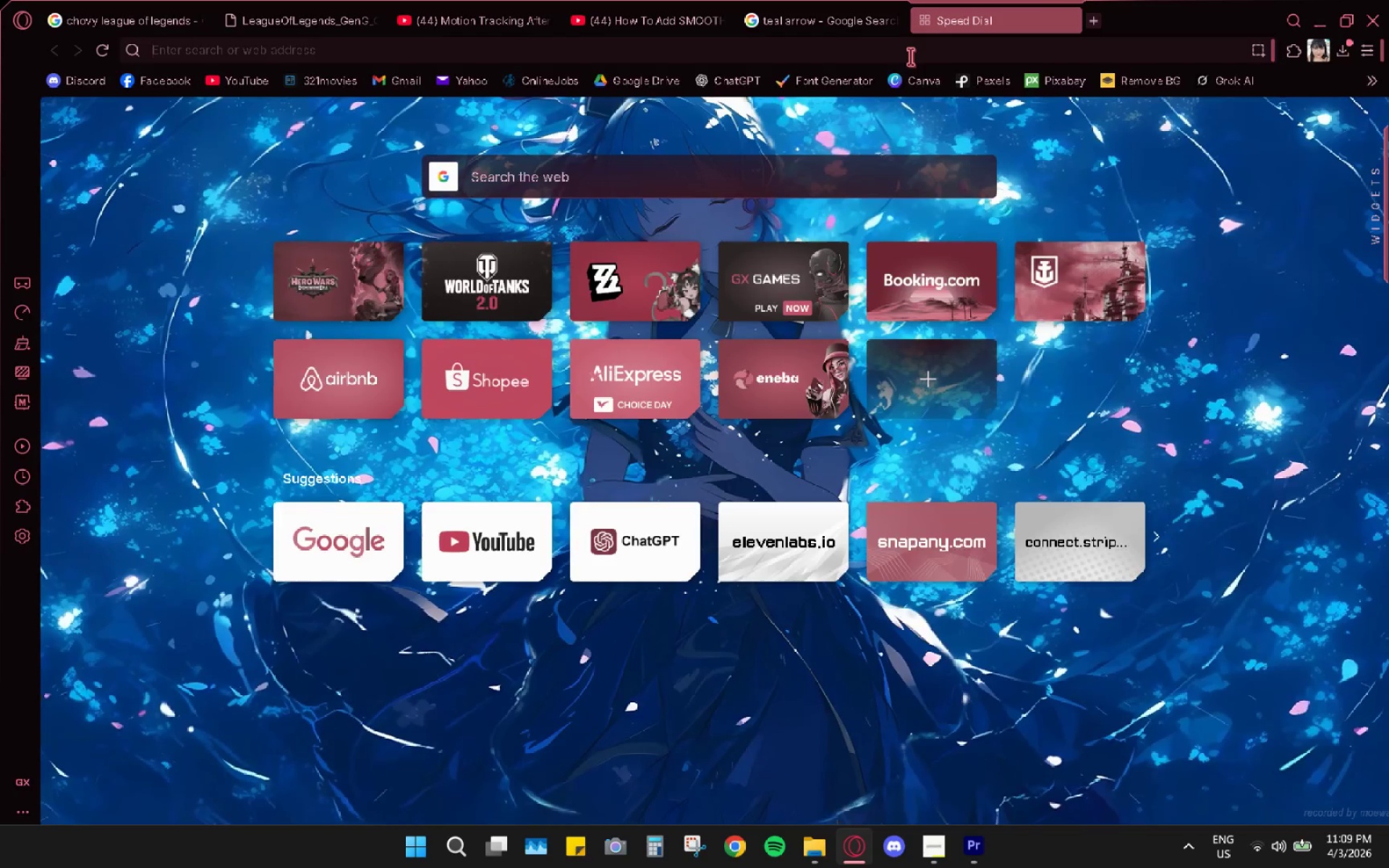 
type(avid)
key(Backspace)
type(f to jpeg)
 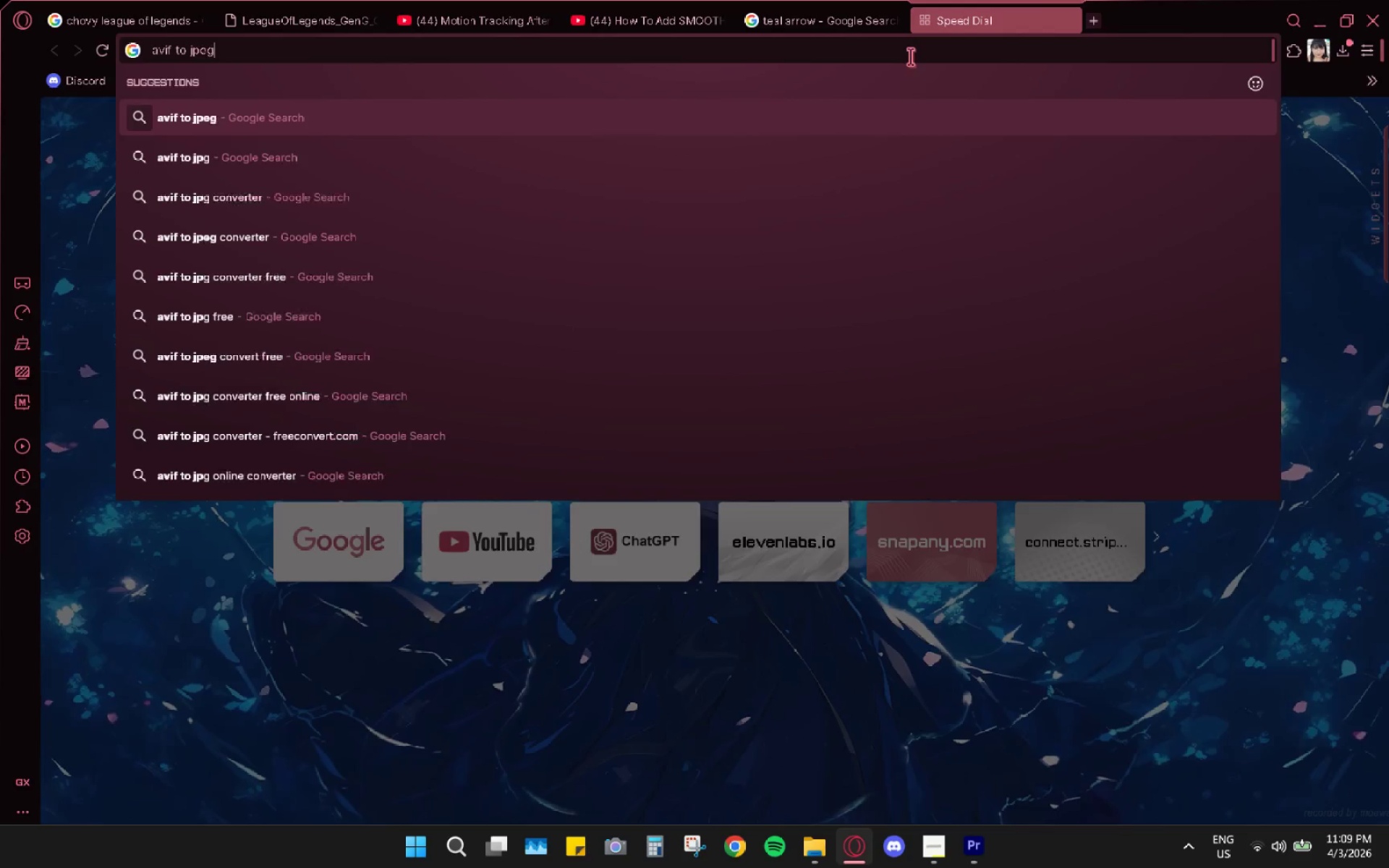 
key(Enter)
 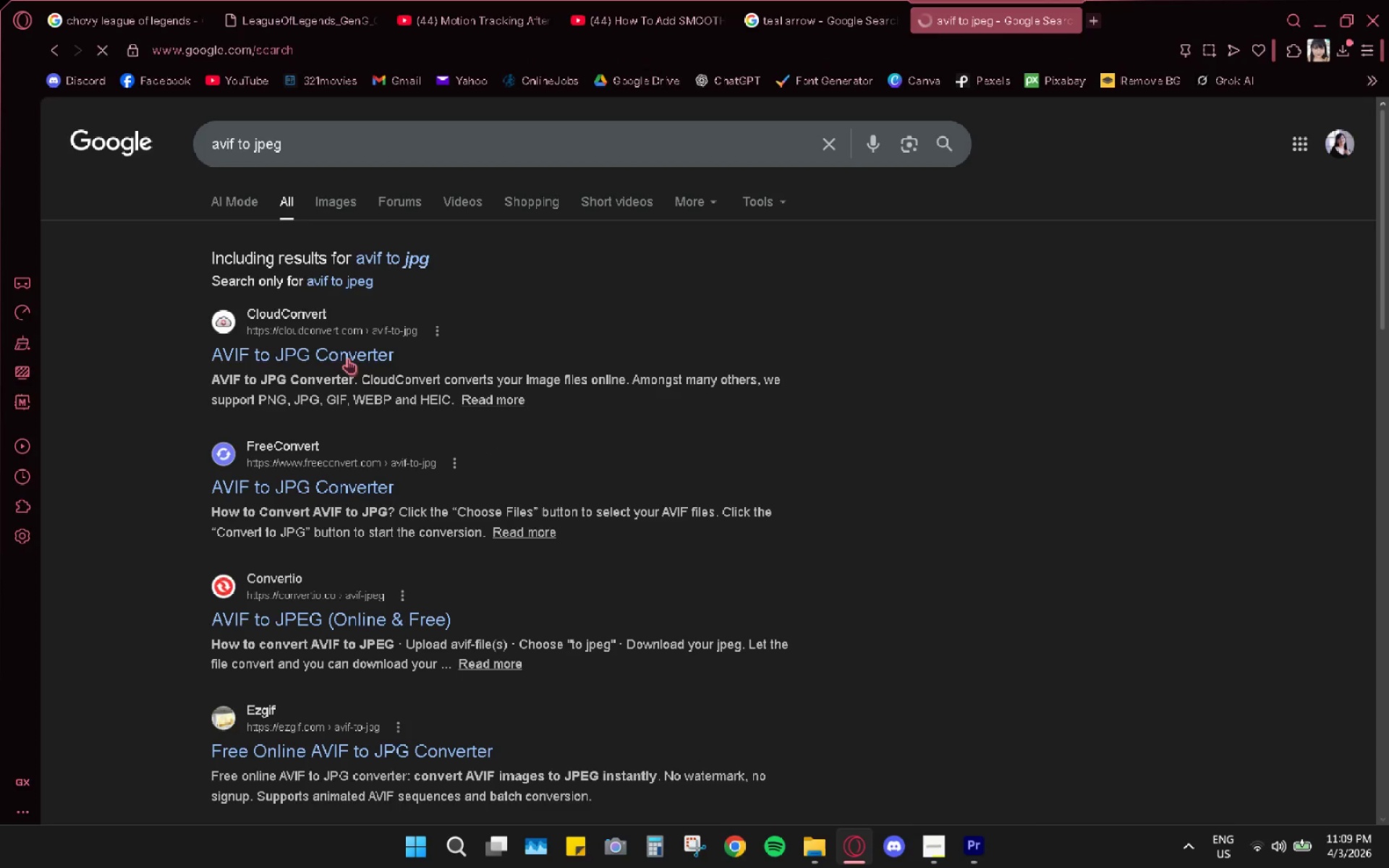 
left_click([339, 340])
 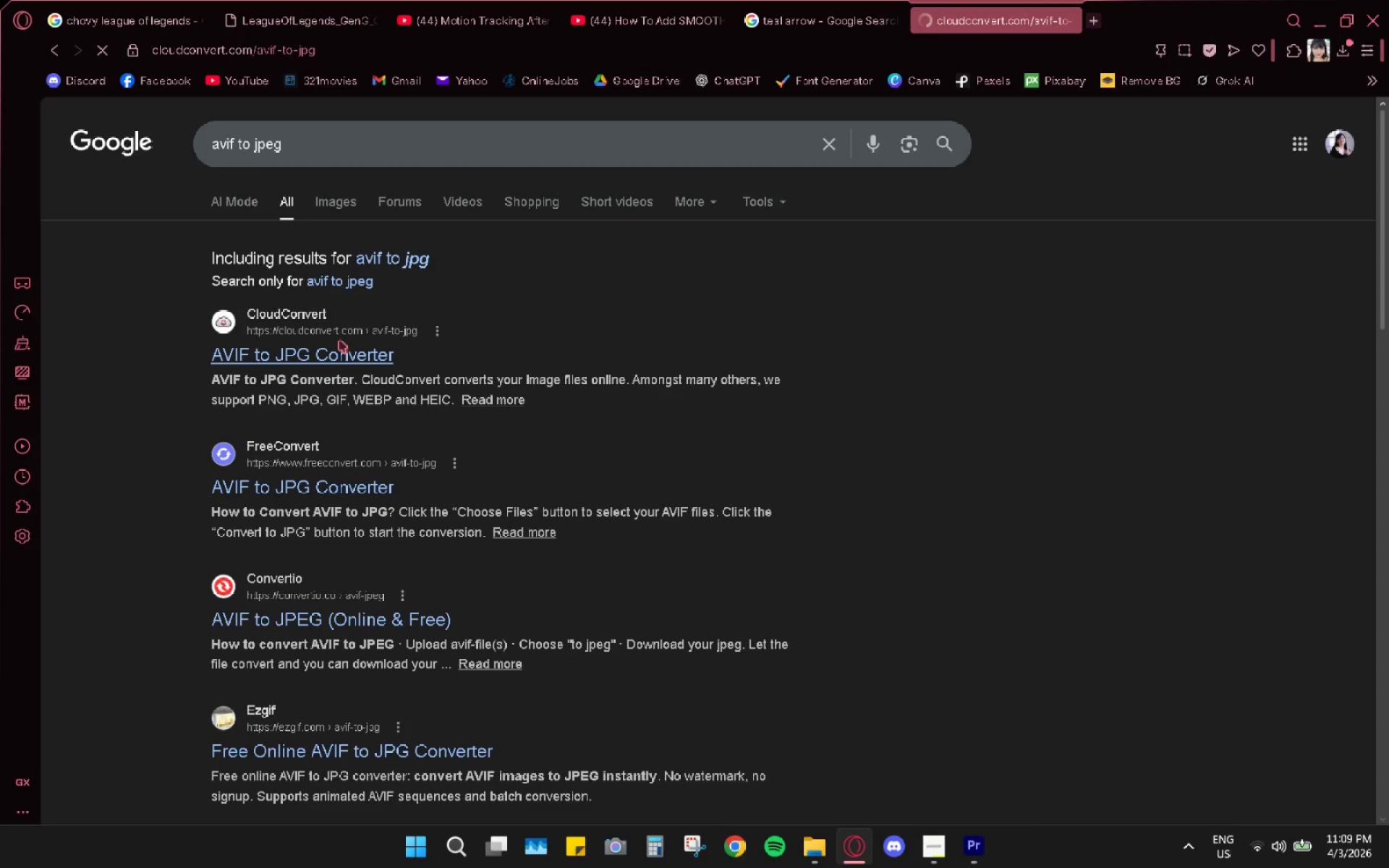 
left_click([686, 423])
 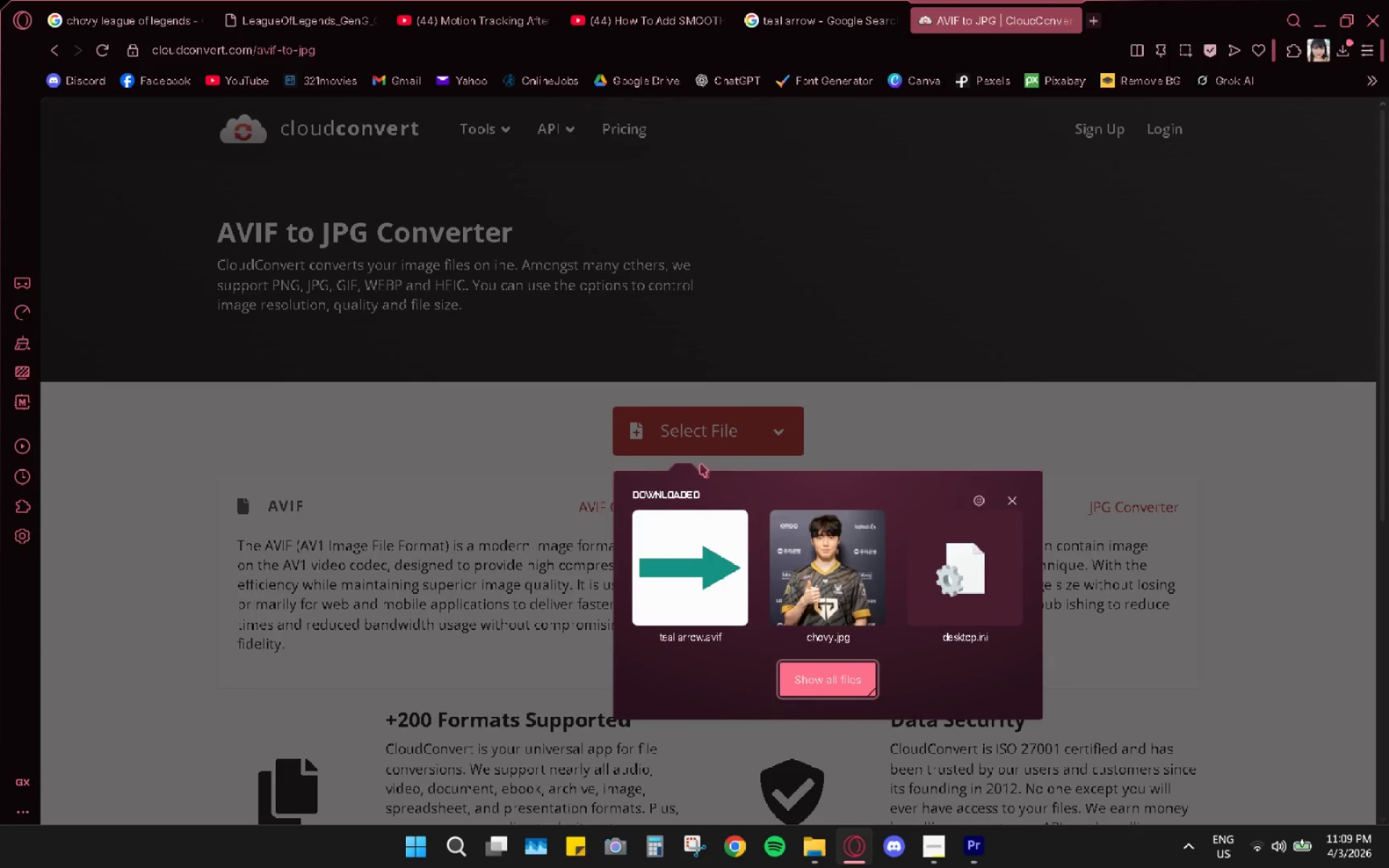 
left_click([703, 549])
 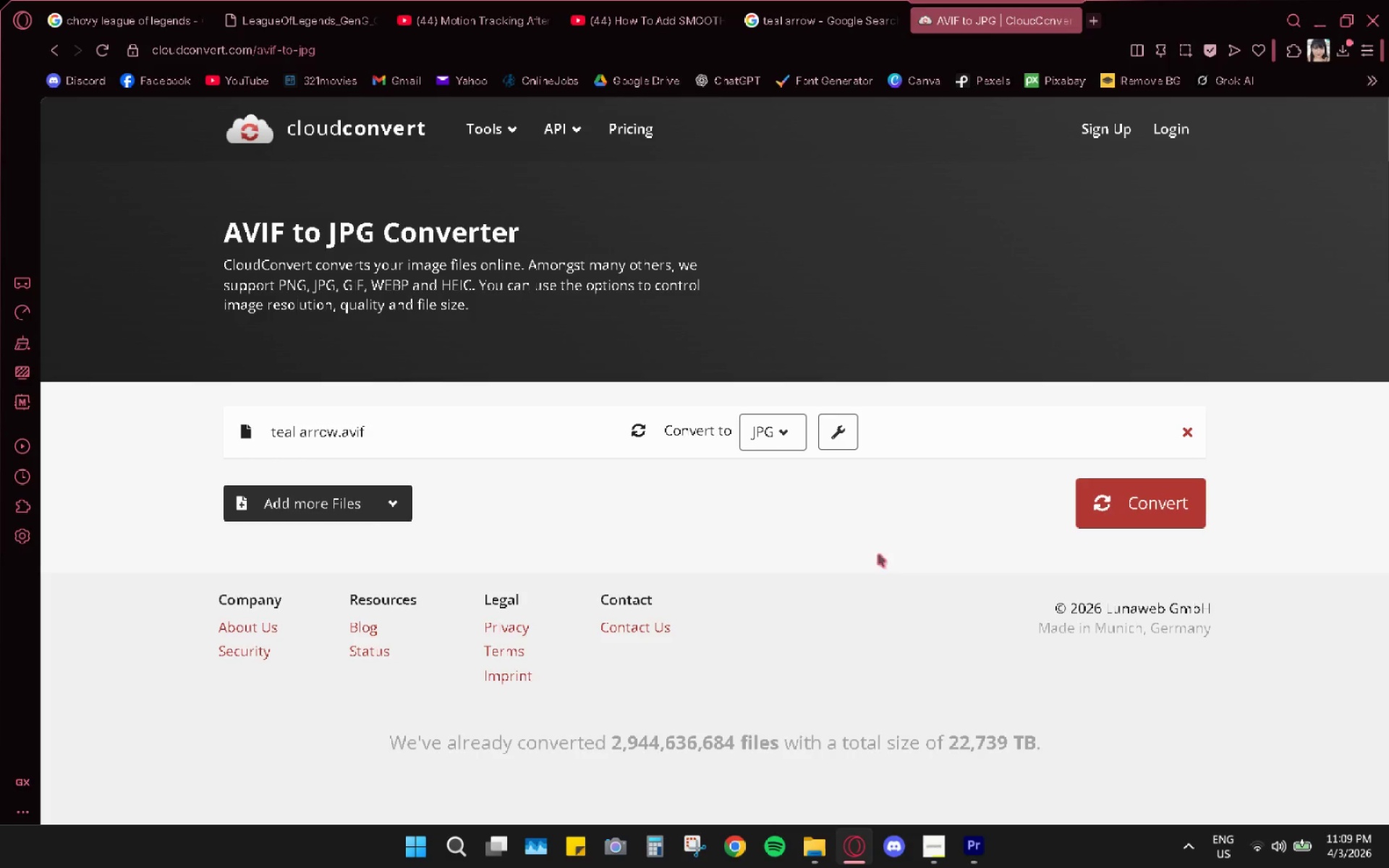 
left_click([1101, 508])
 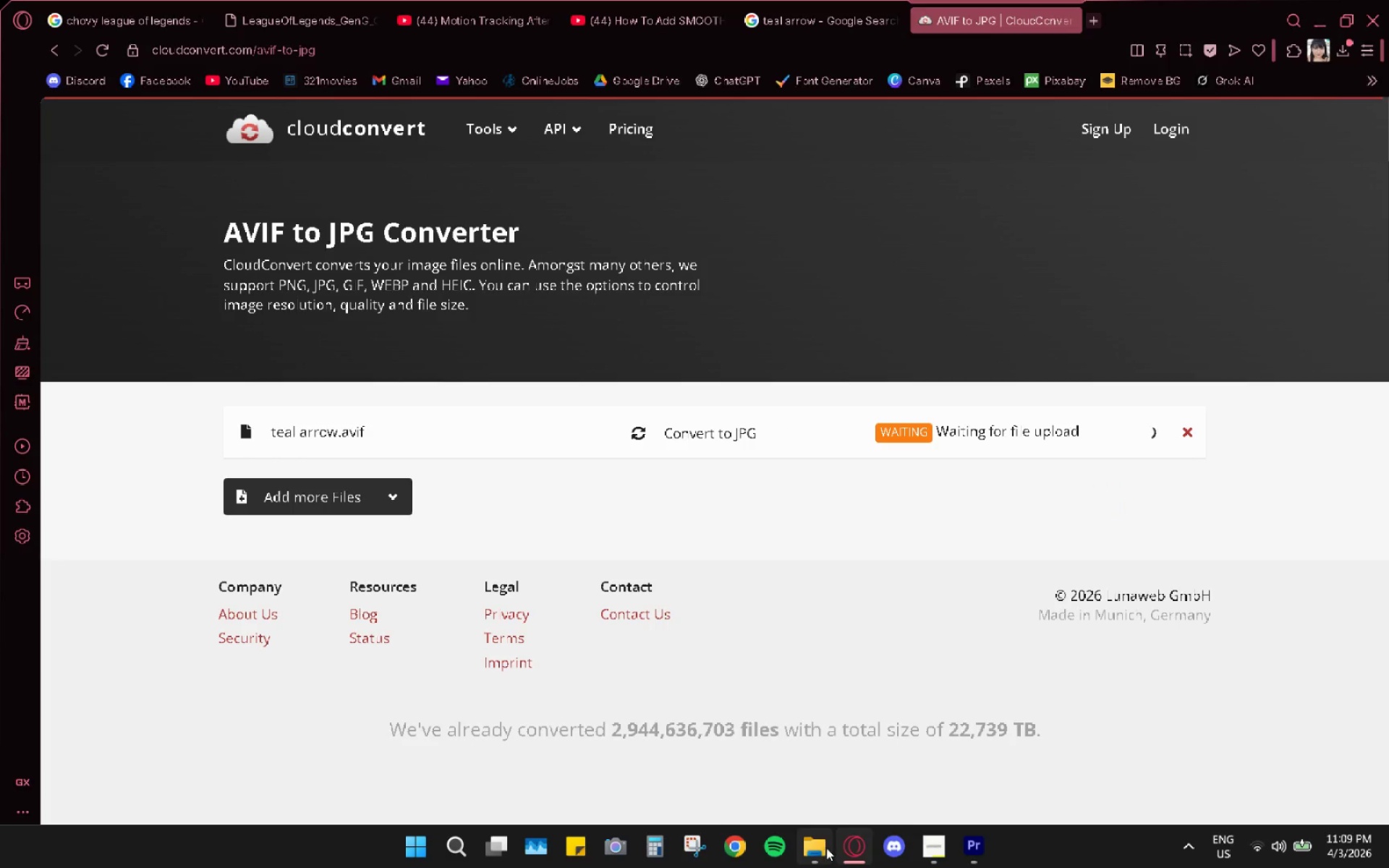 
left_click([825, 848])
 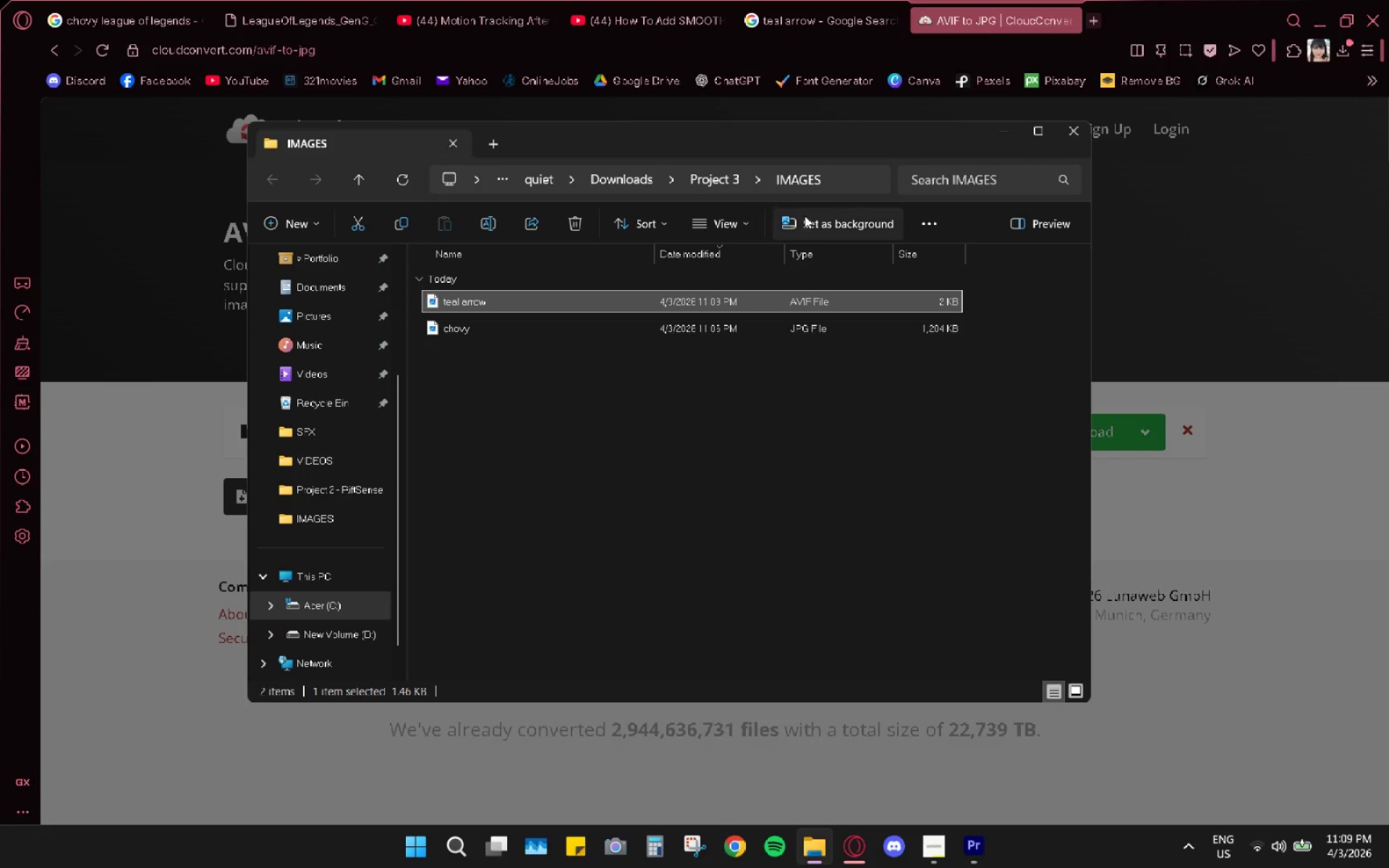 
left_click([1161, 0])
 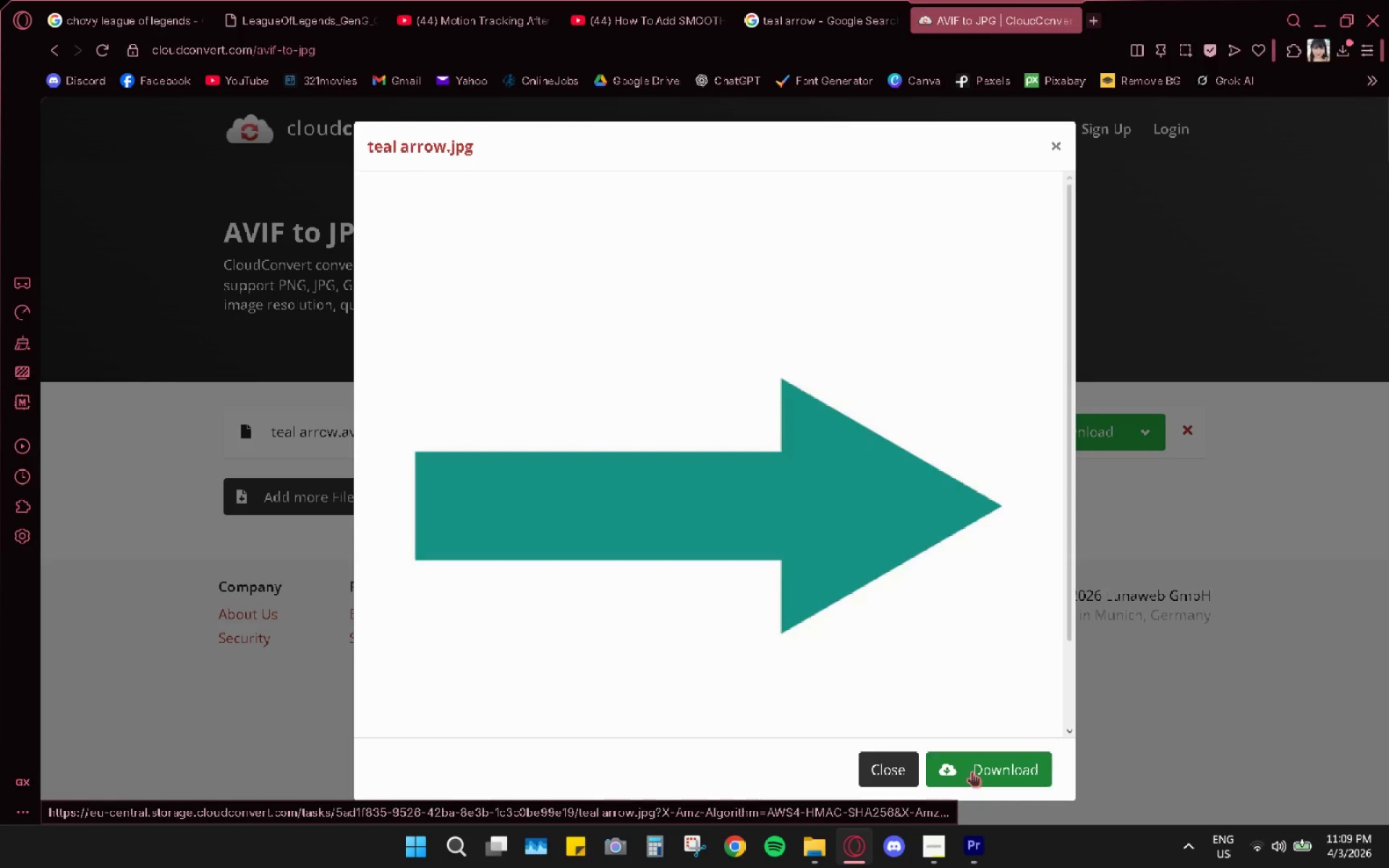 
left_click([972, 771])
 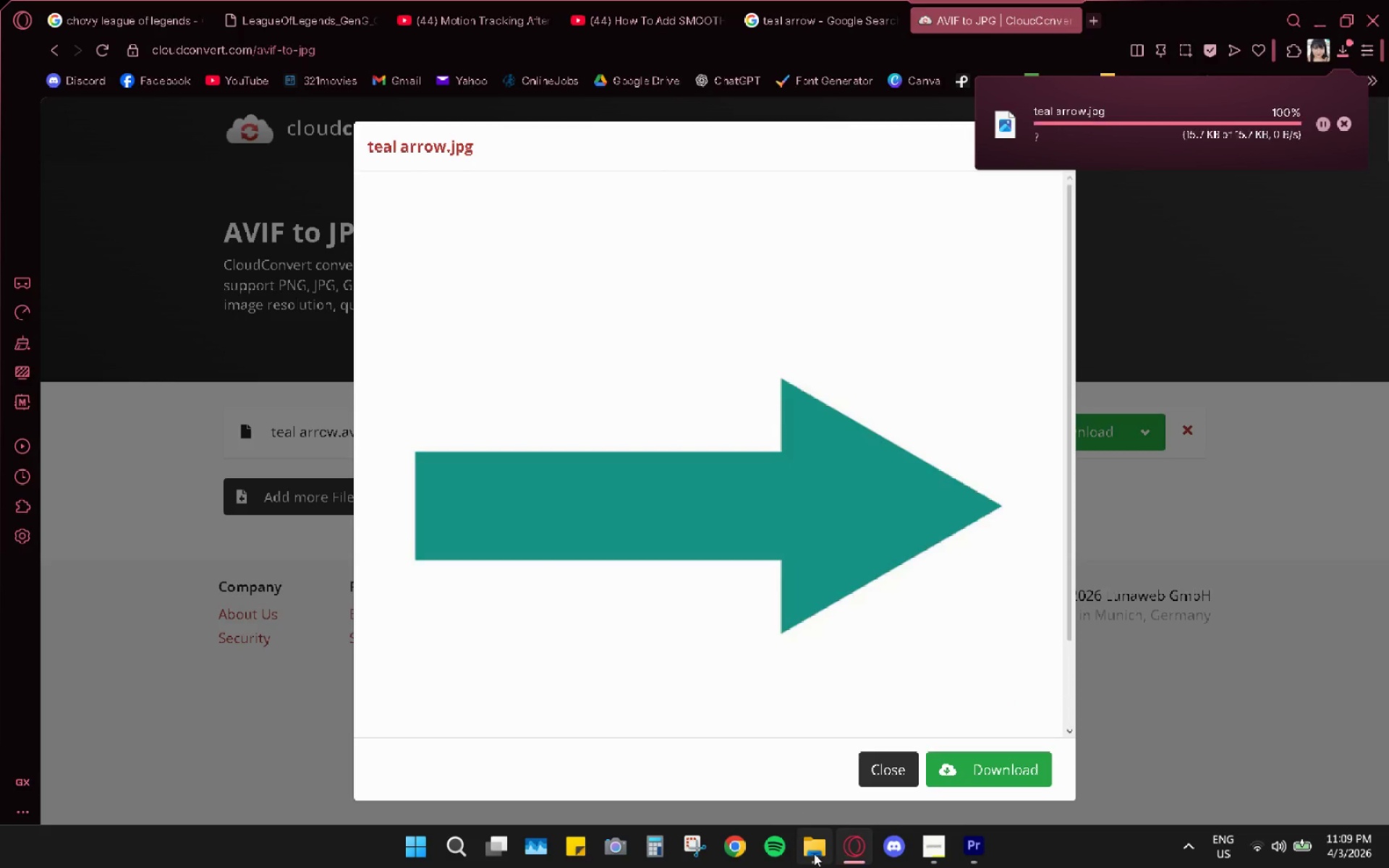 
left_click([813, 854])
 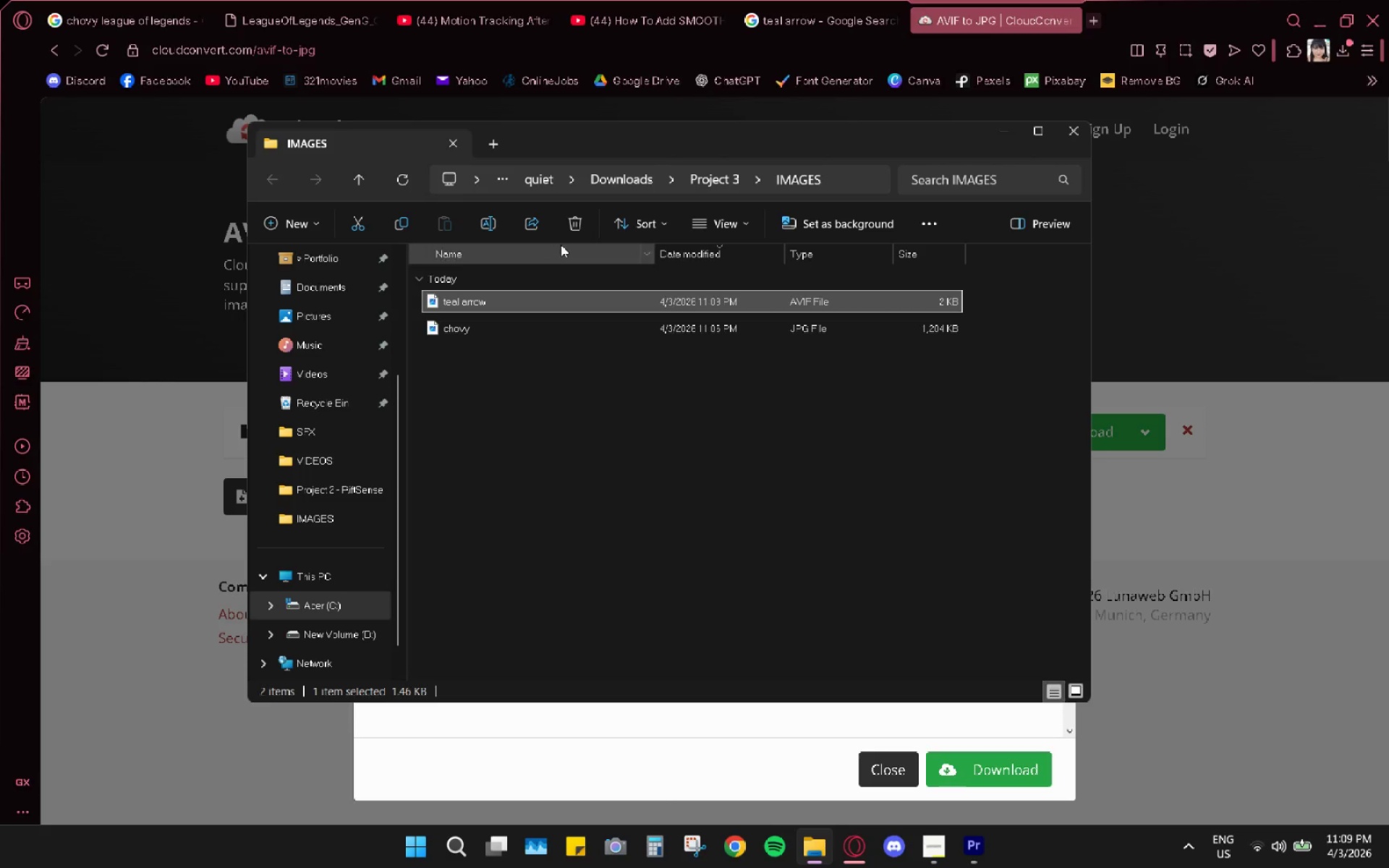 
left_click([574, 226])
 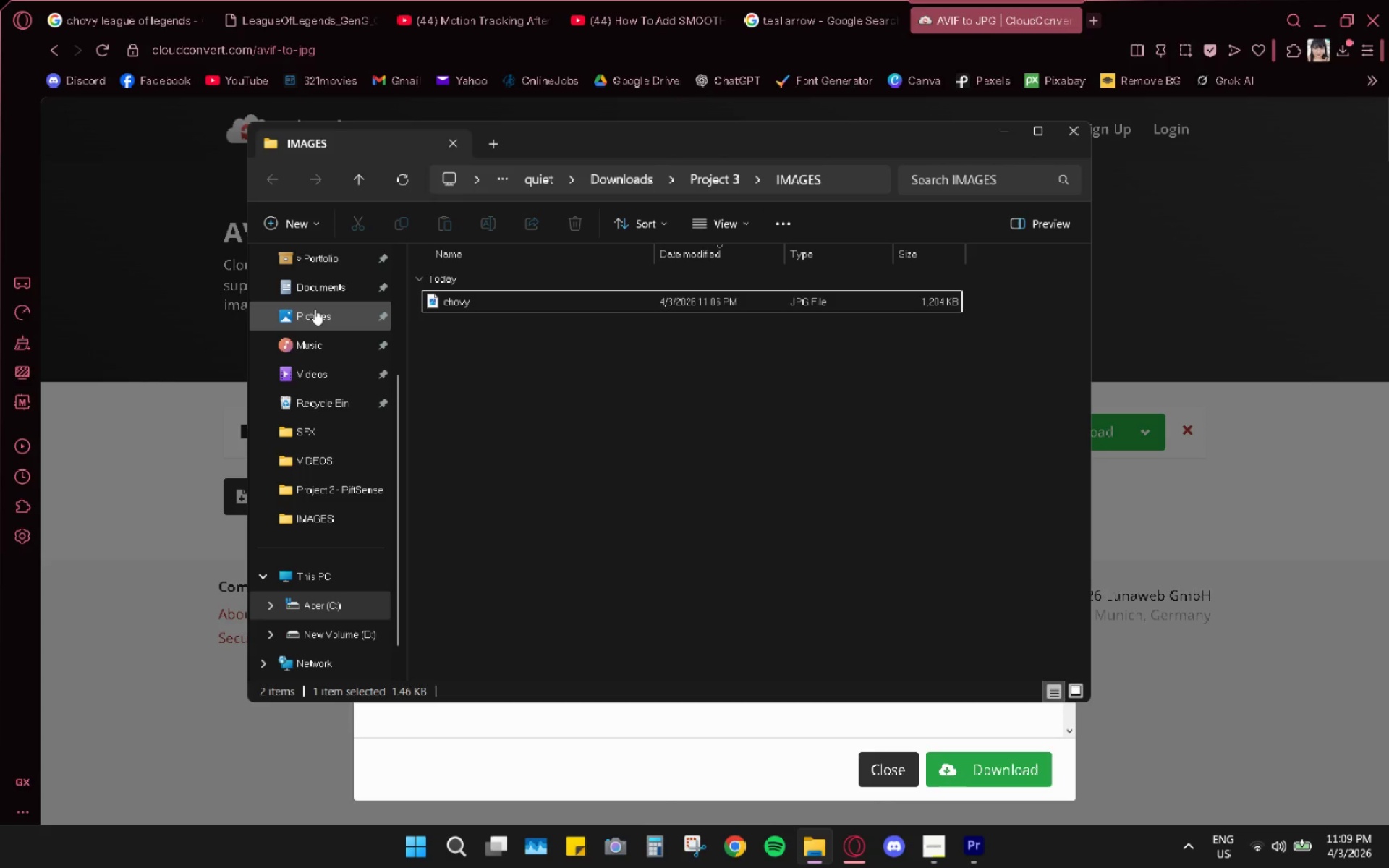 
left_click([317, 409])
 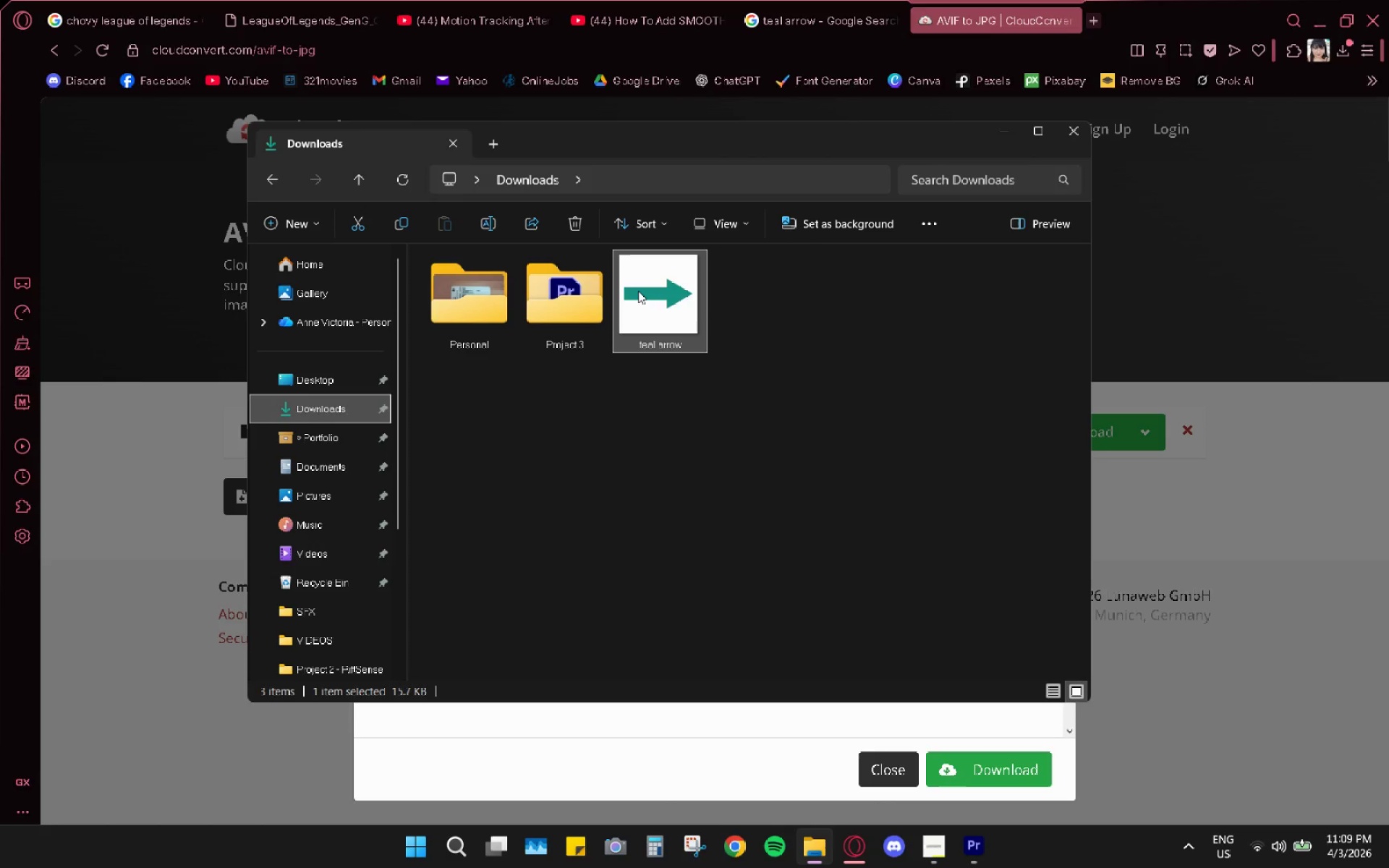 
scroll: coordinate [319, 353], scroll_direction: up, amount: 2.0
 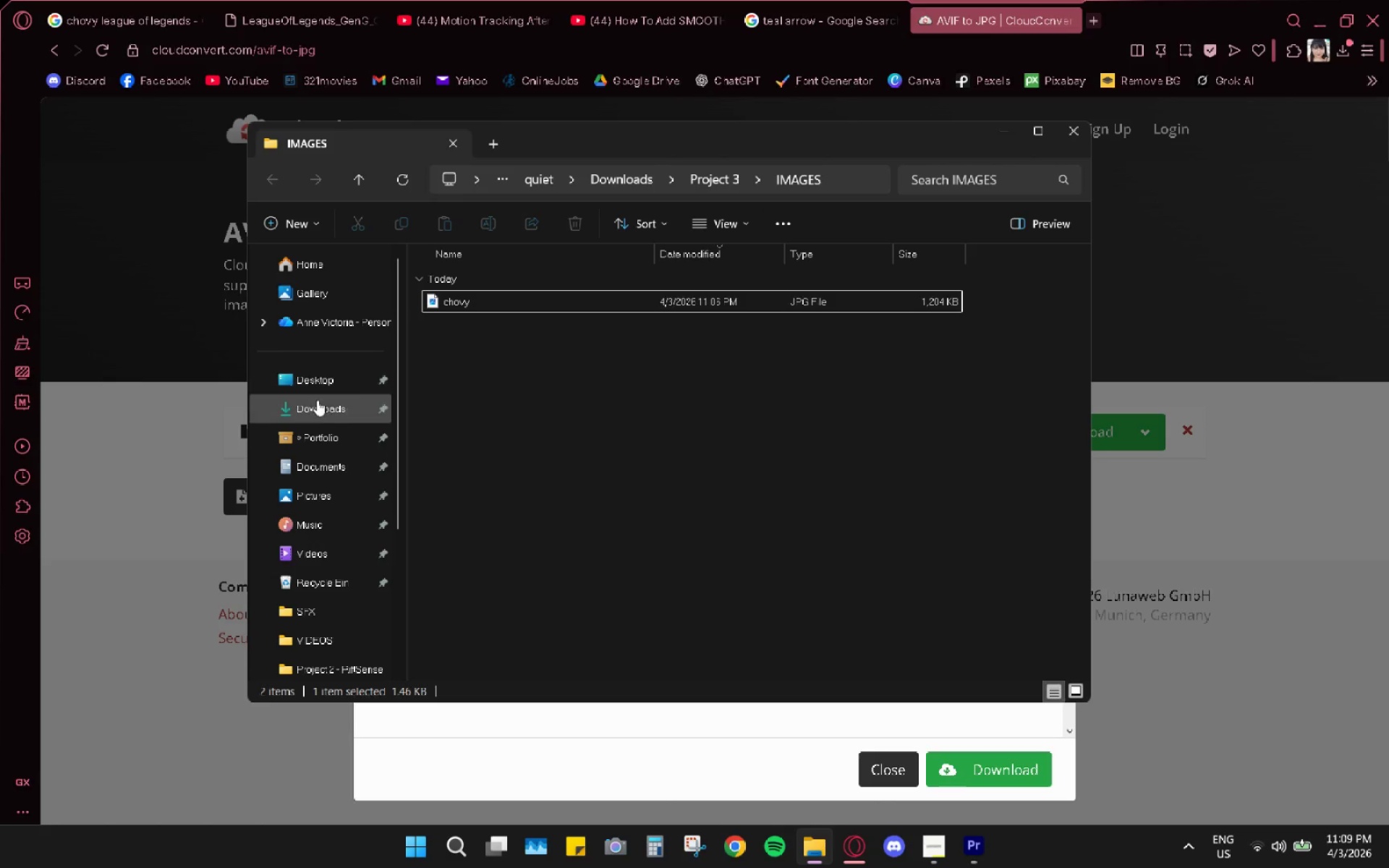 
key(Control+X)
 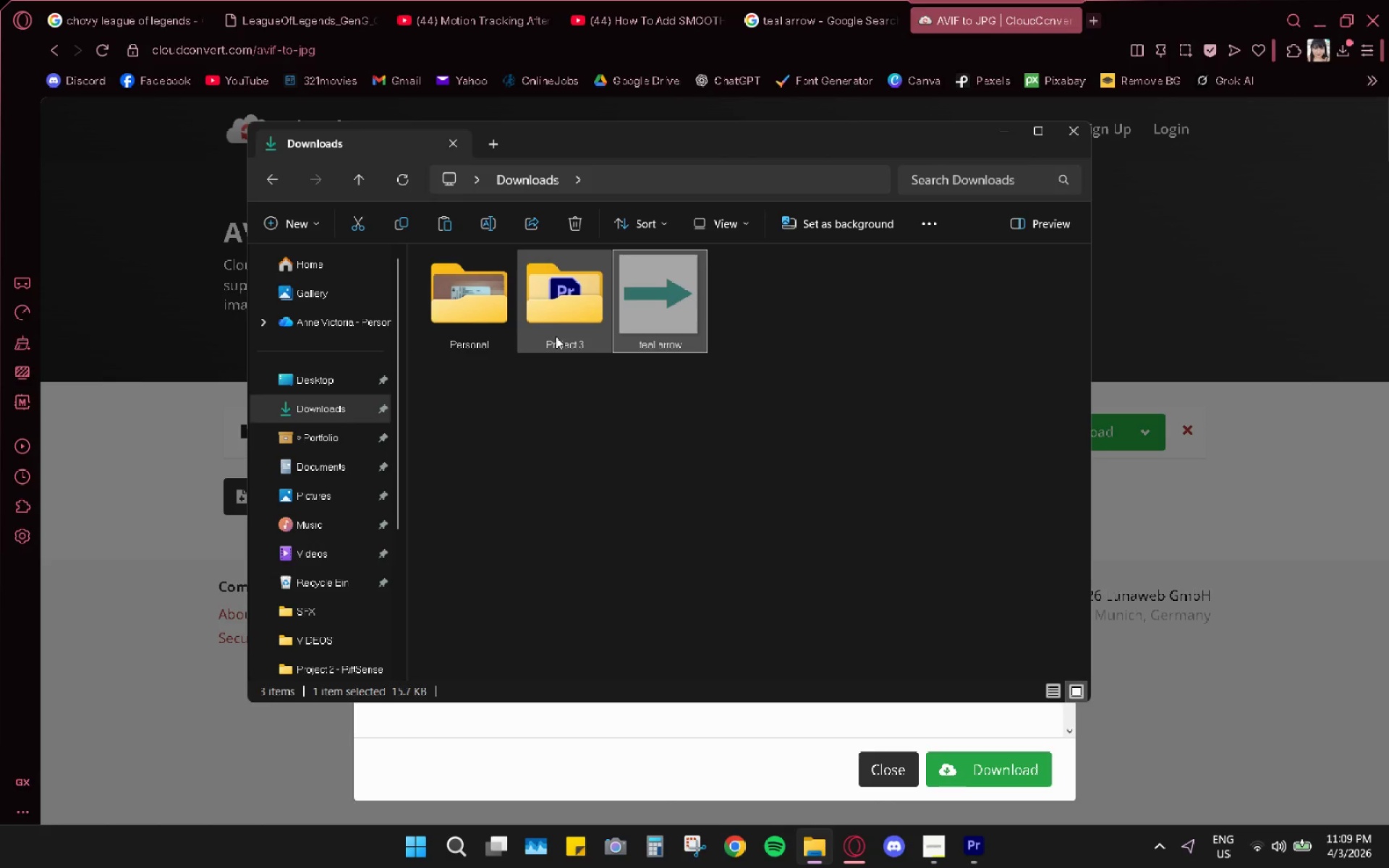 
left_click([556, 336])
 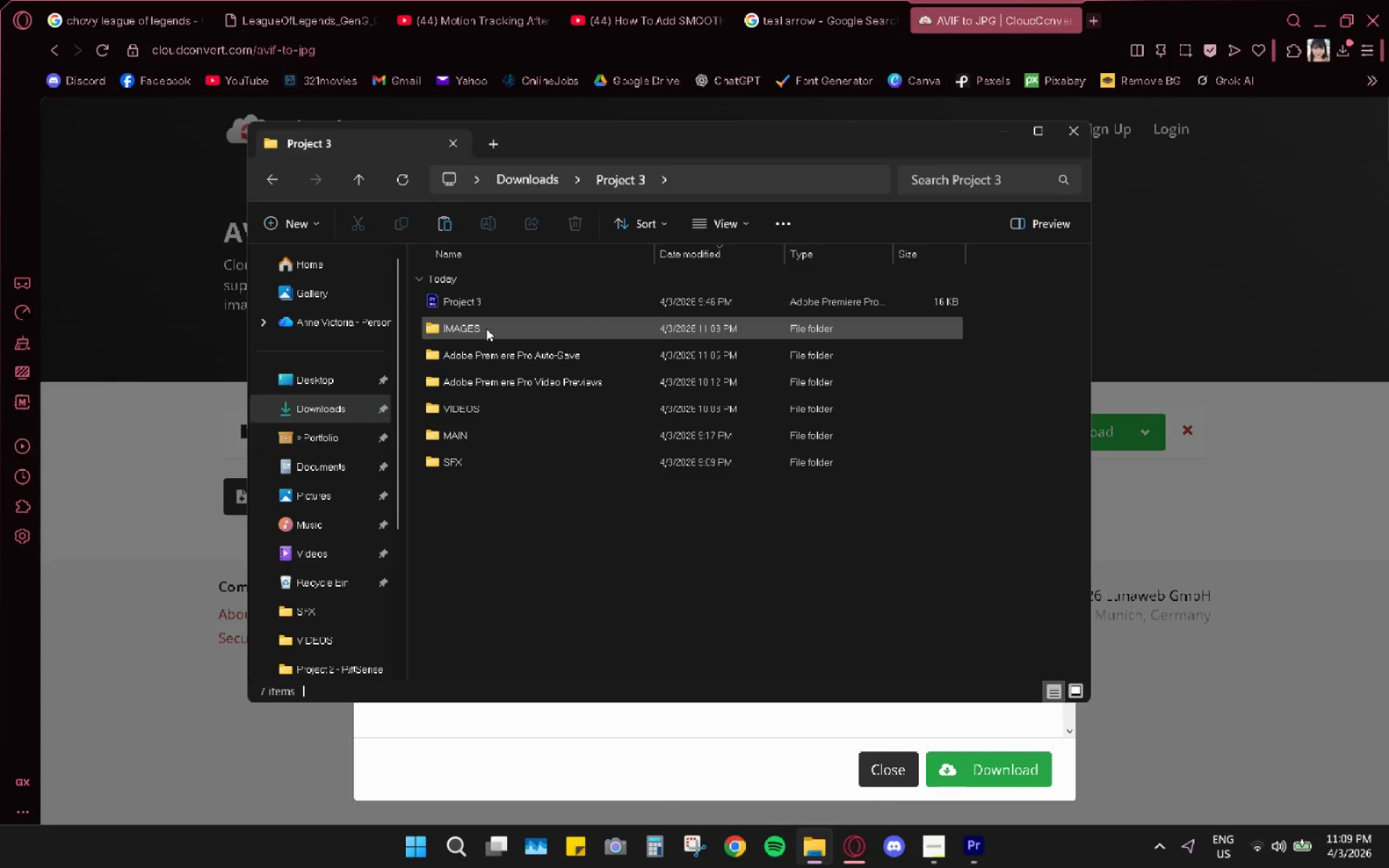 
double_click([486, 328])
 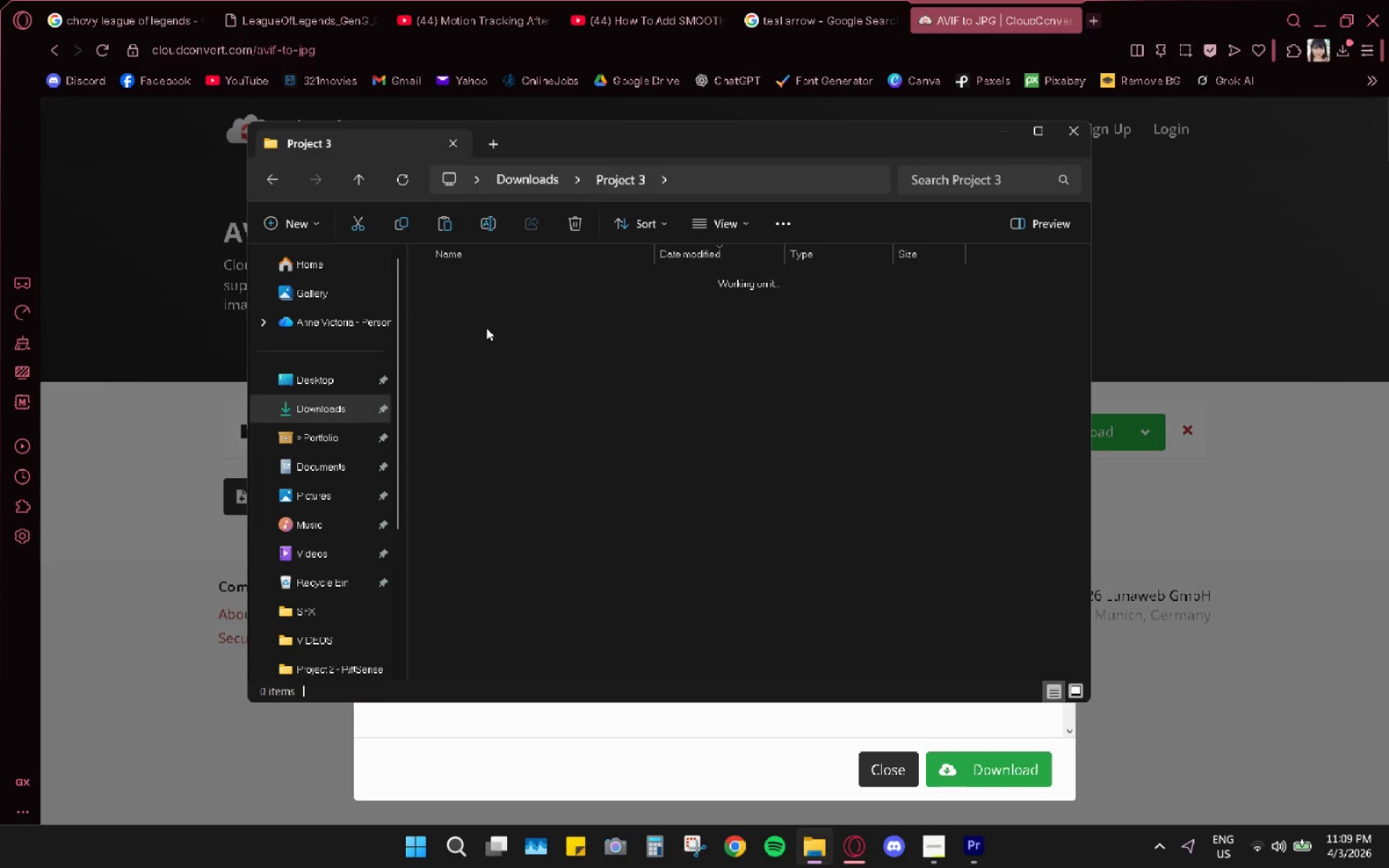 
key(Control+ControlLeft)
 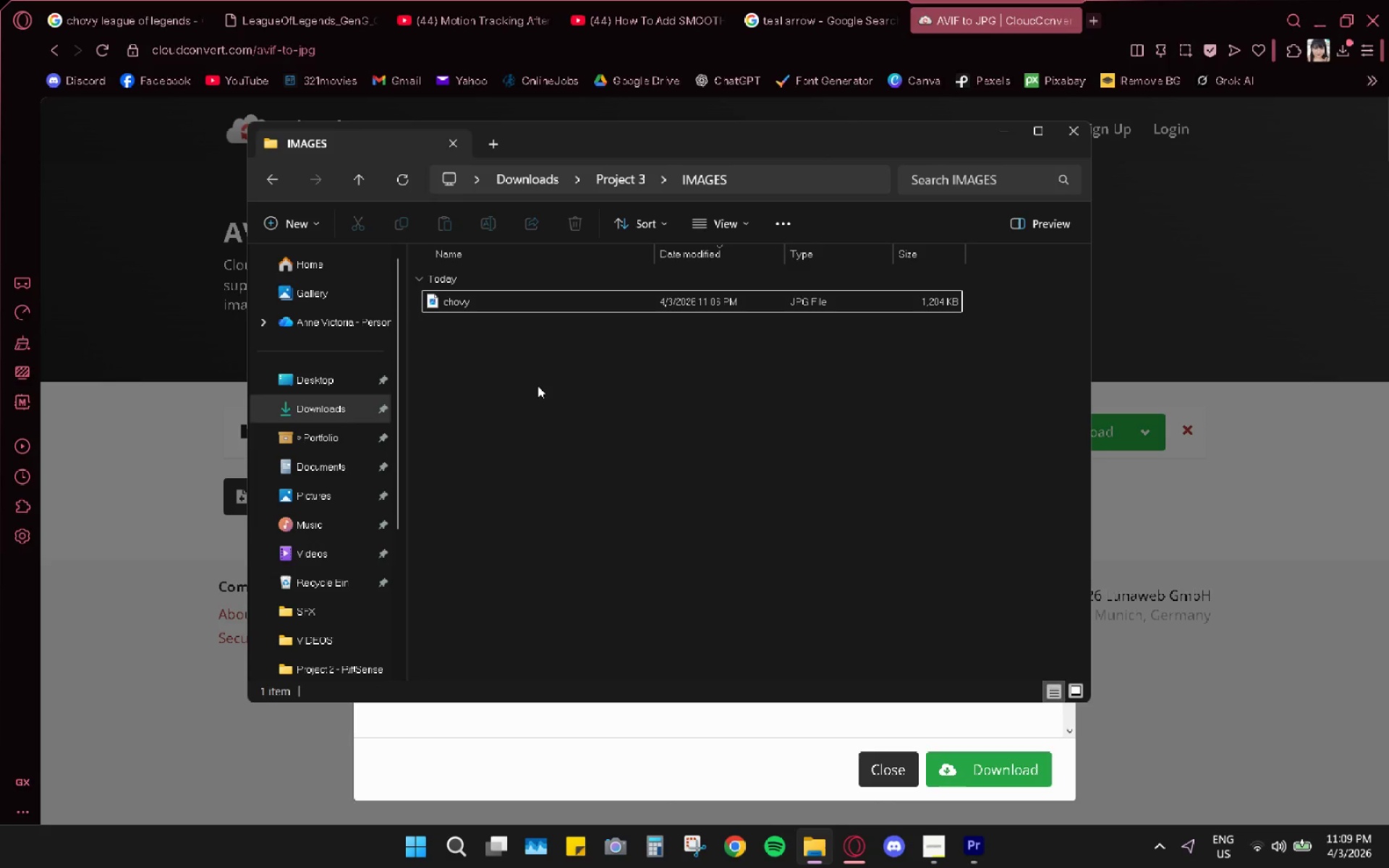 
key(Control+V)
 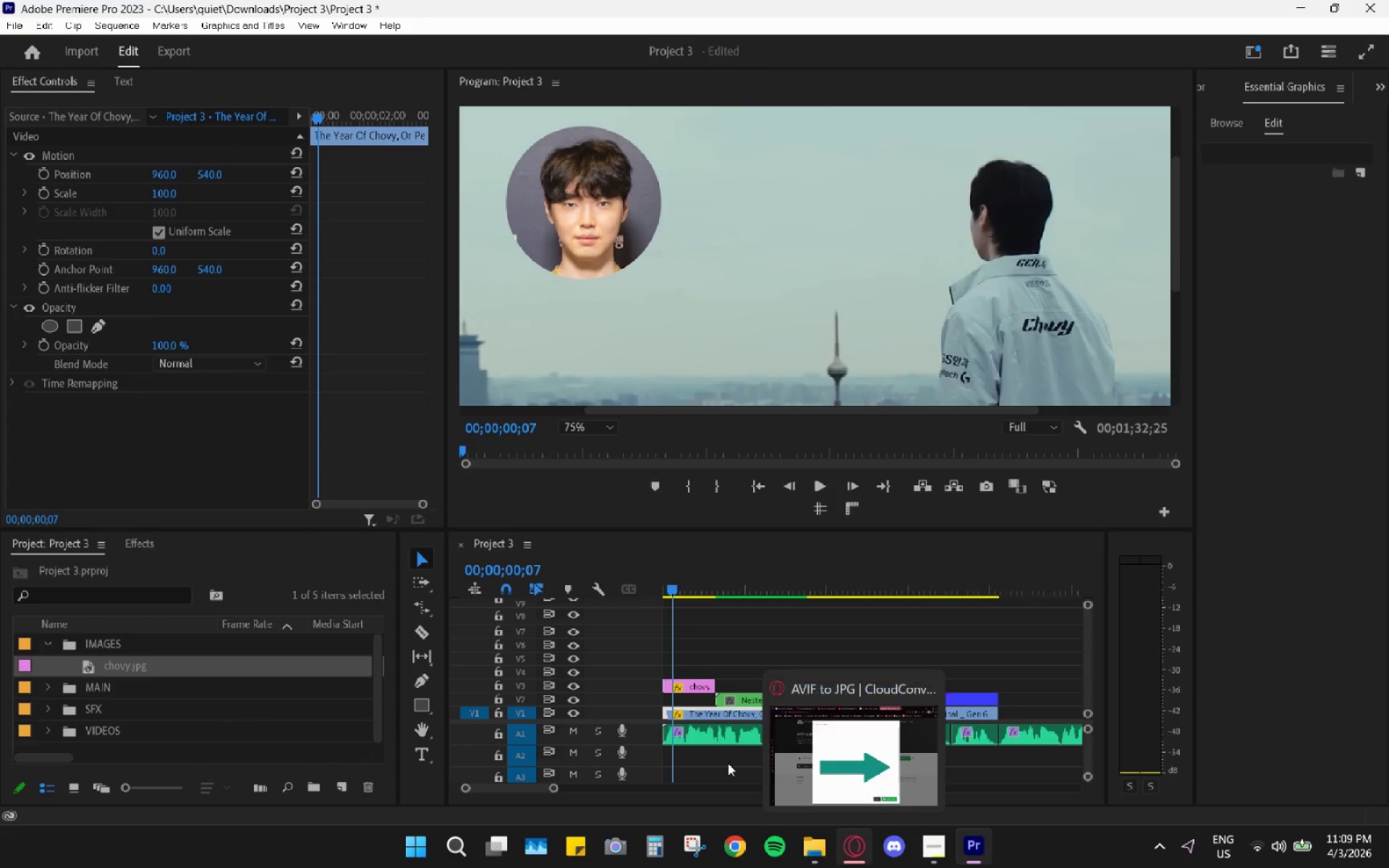 
left_click([801, 841])
 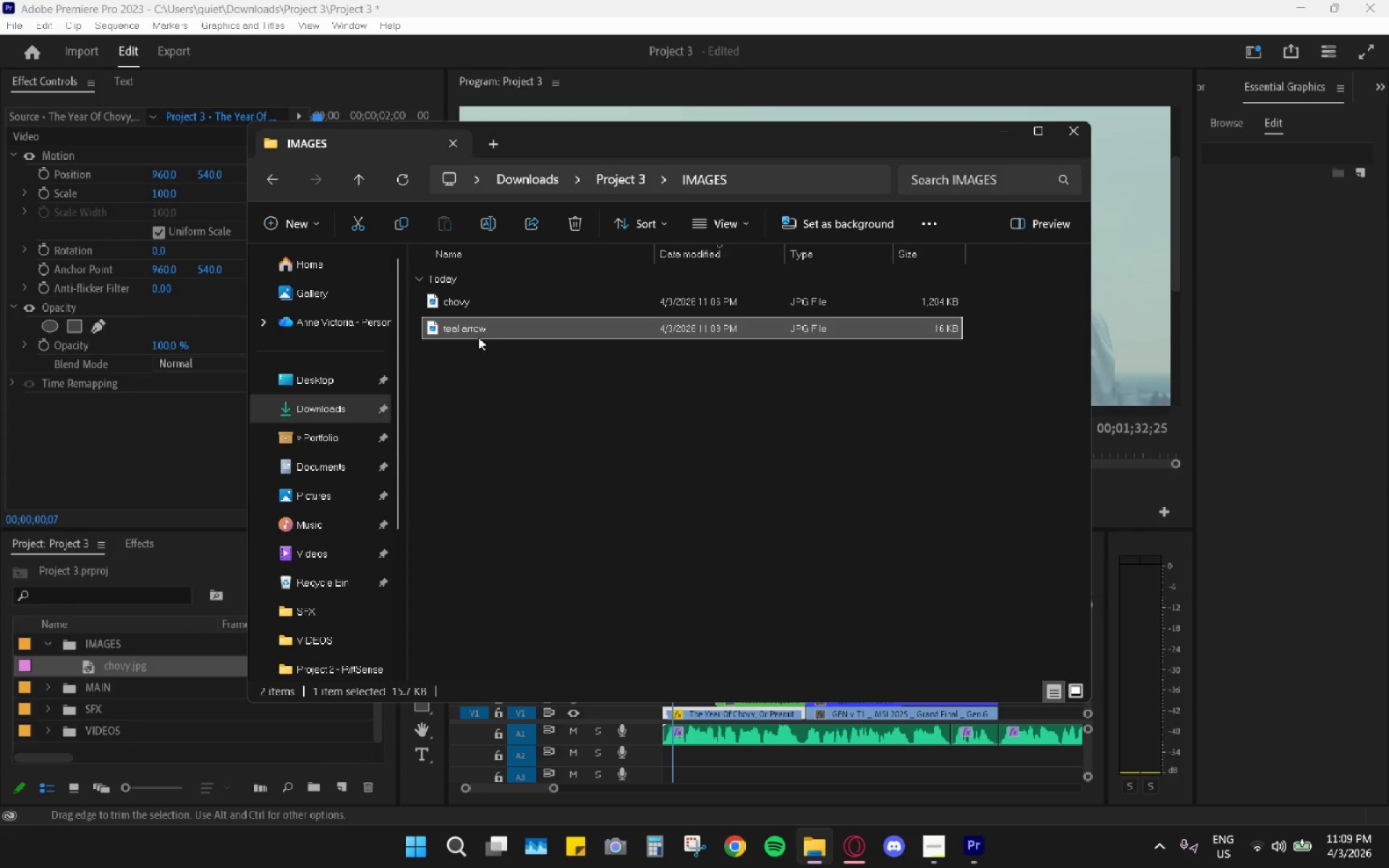 
left_click_drag(start_coordinate=[470, 331], to_coordinate=[106, 636])
 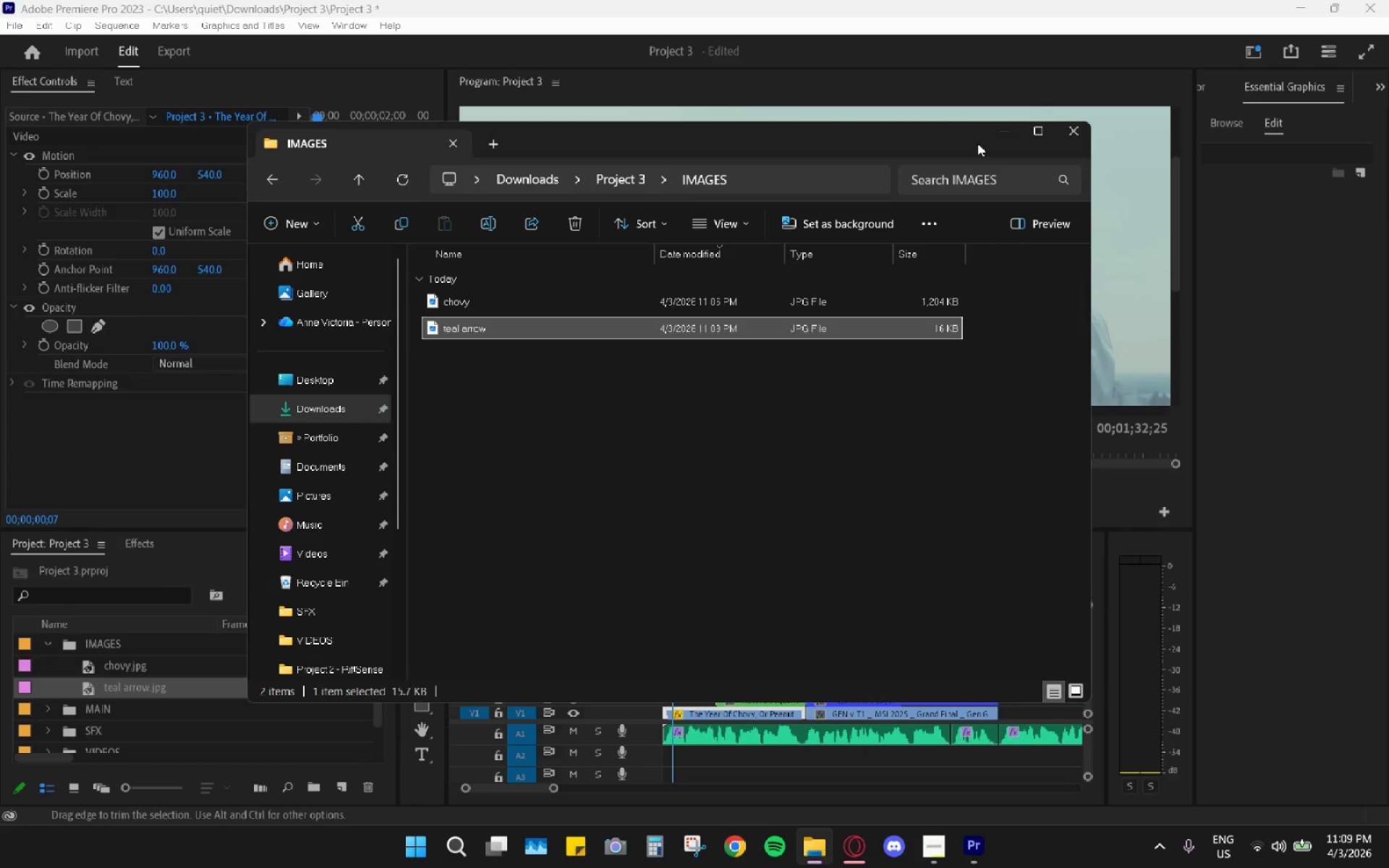 
left_click([995, 131])
 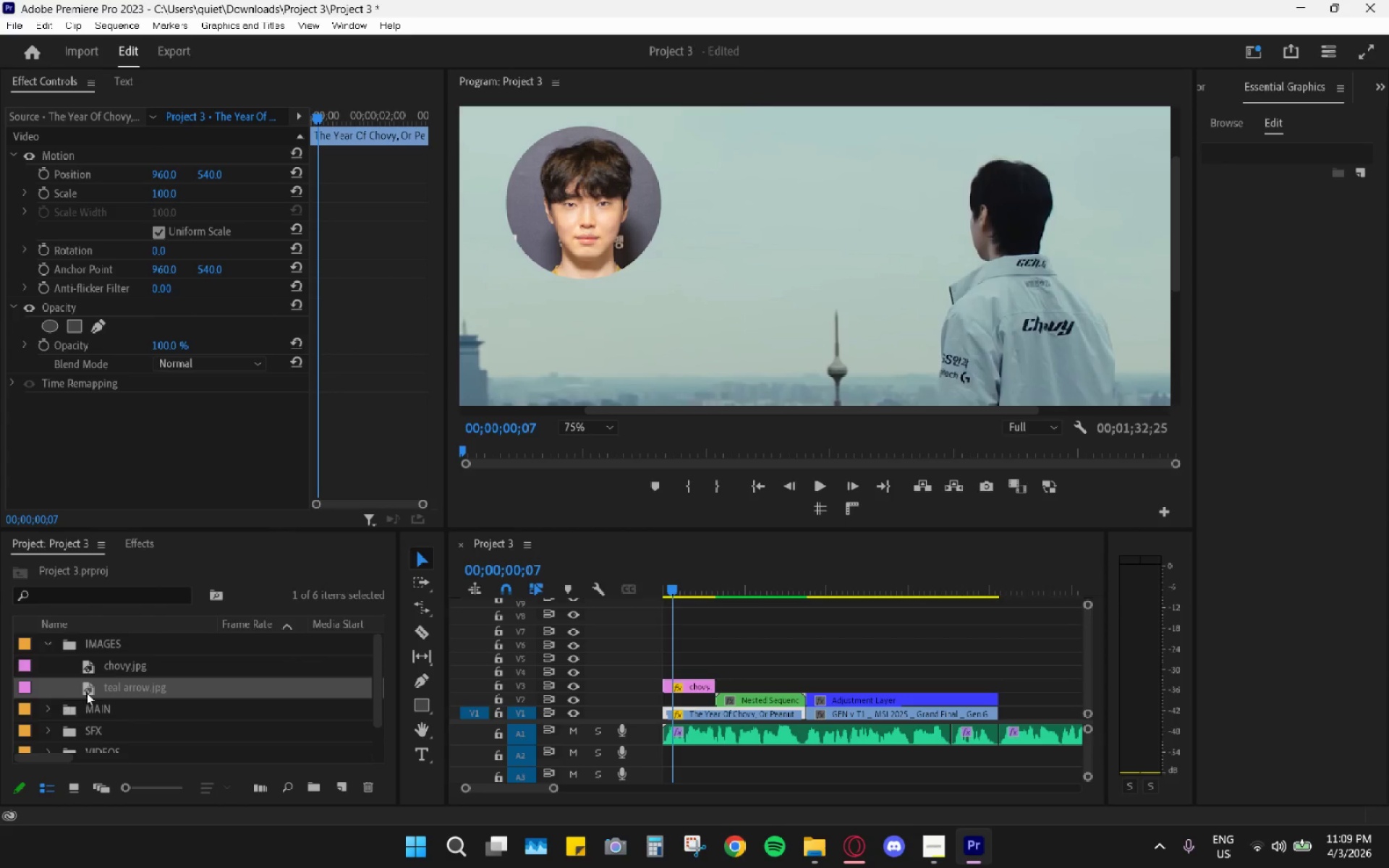 
left_click_drag(start_coordinate=[101, 687], to_coordinate=[663, 669])
 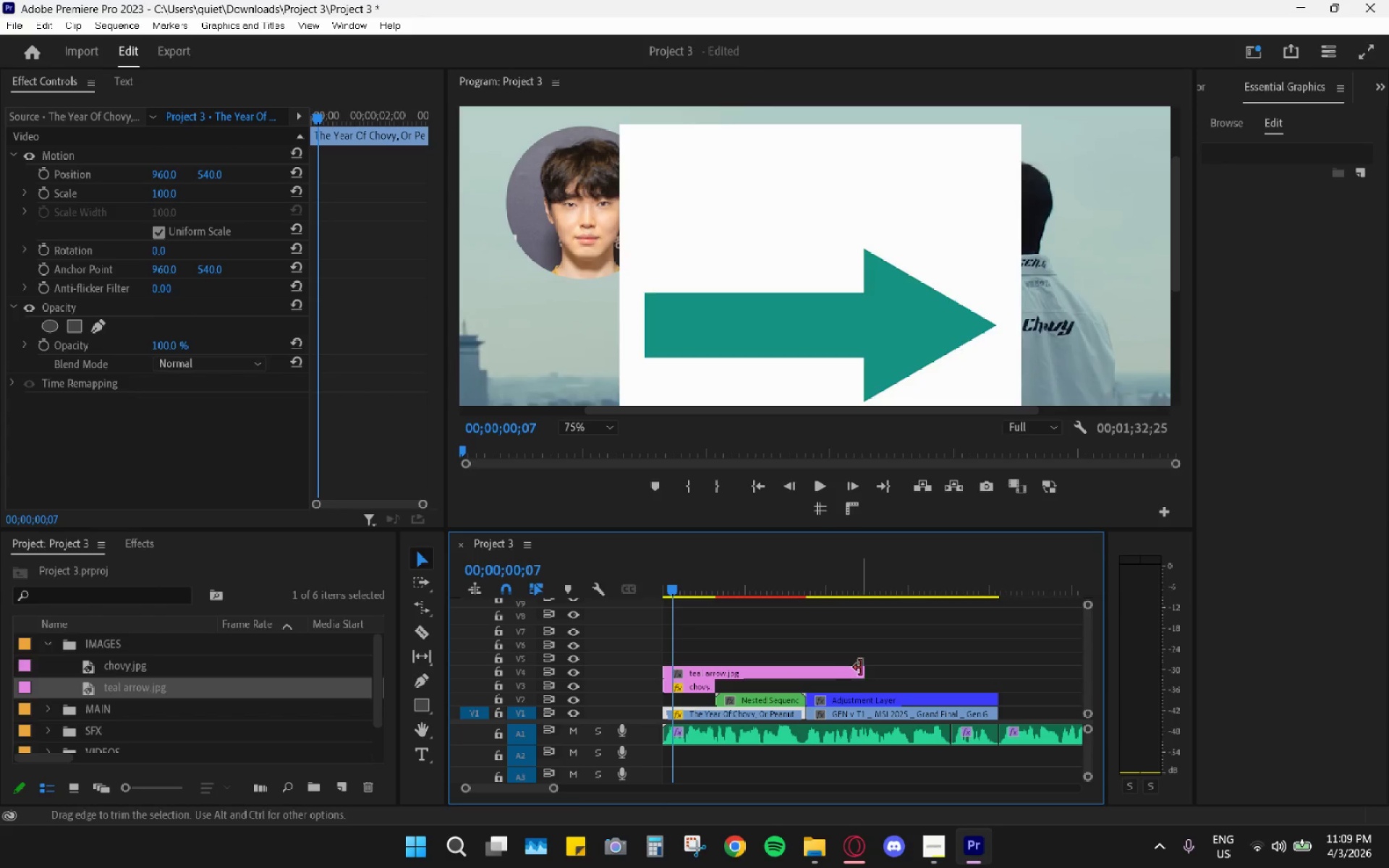 
left_click_drag(start_coordinate=[865, 674], to_coordinate=[715, 676])
 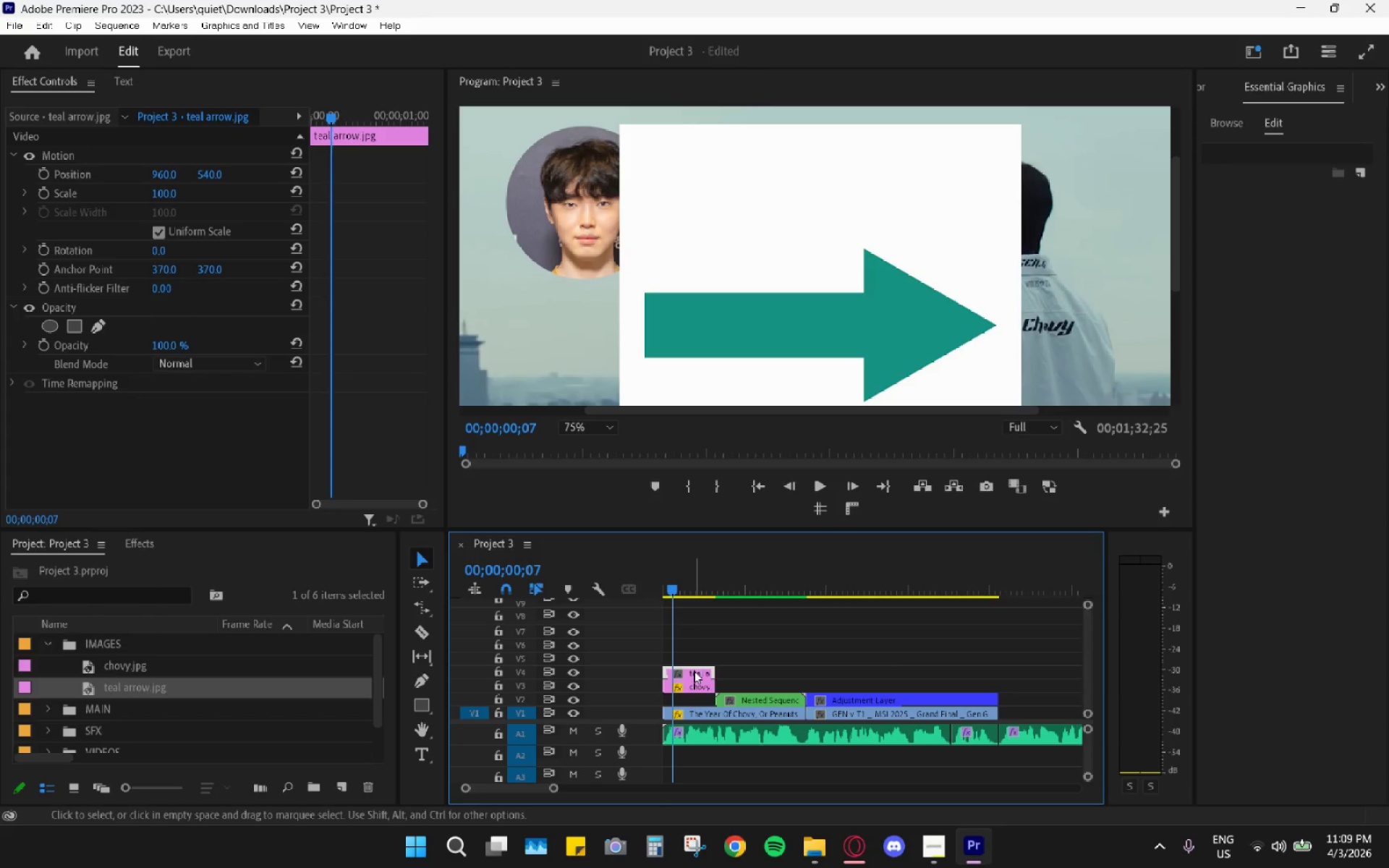 
key(H)
 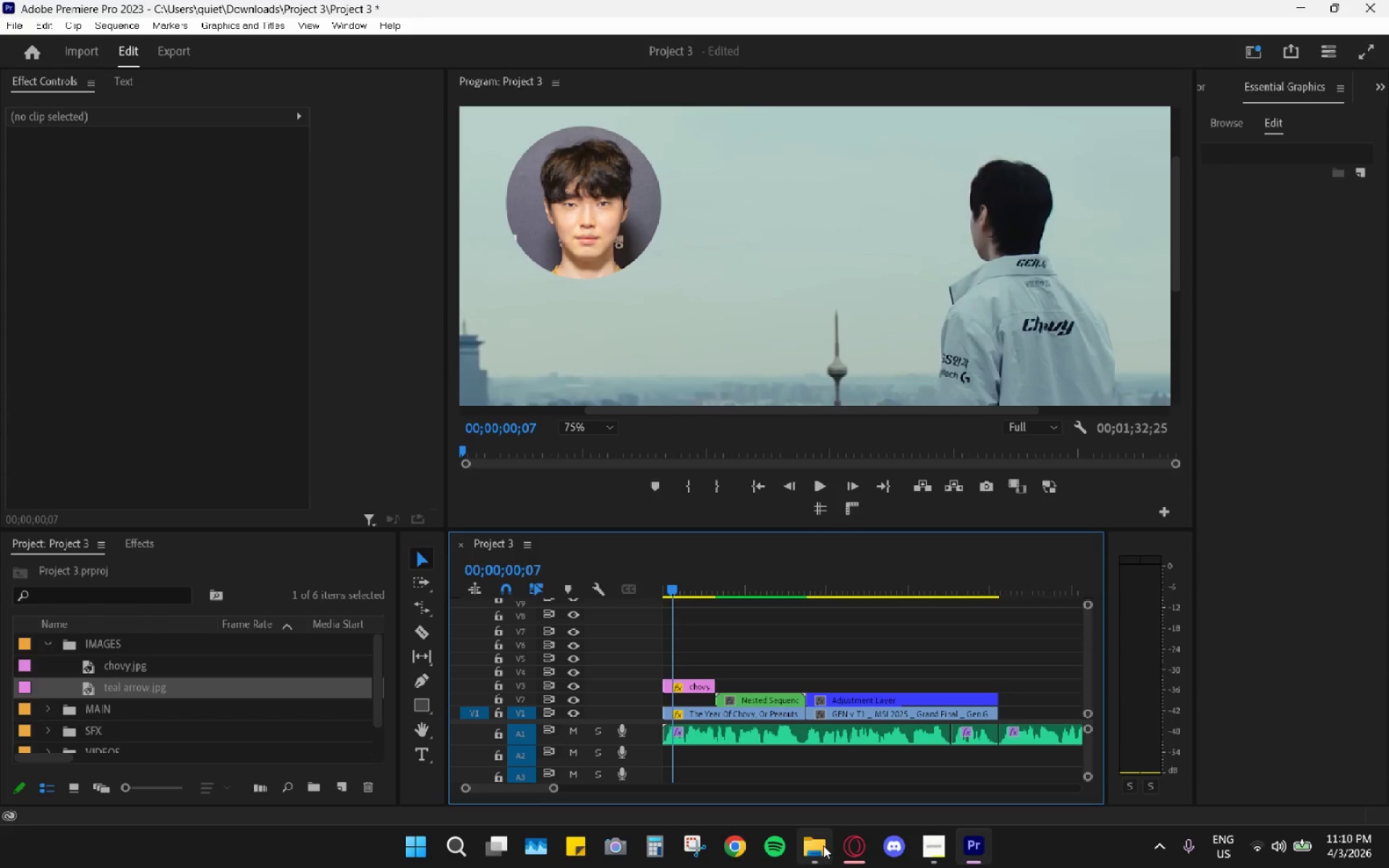 
left_click([823, 845])
 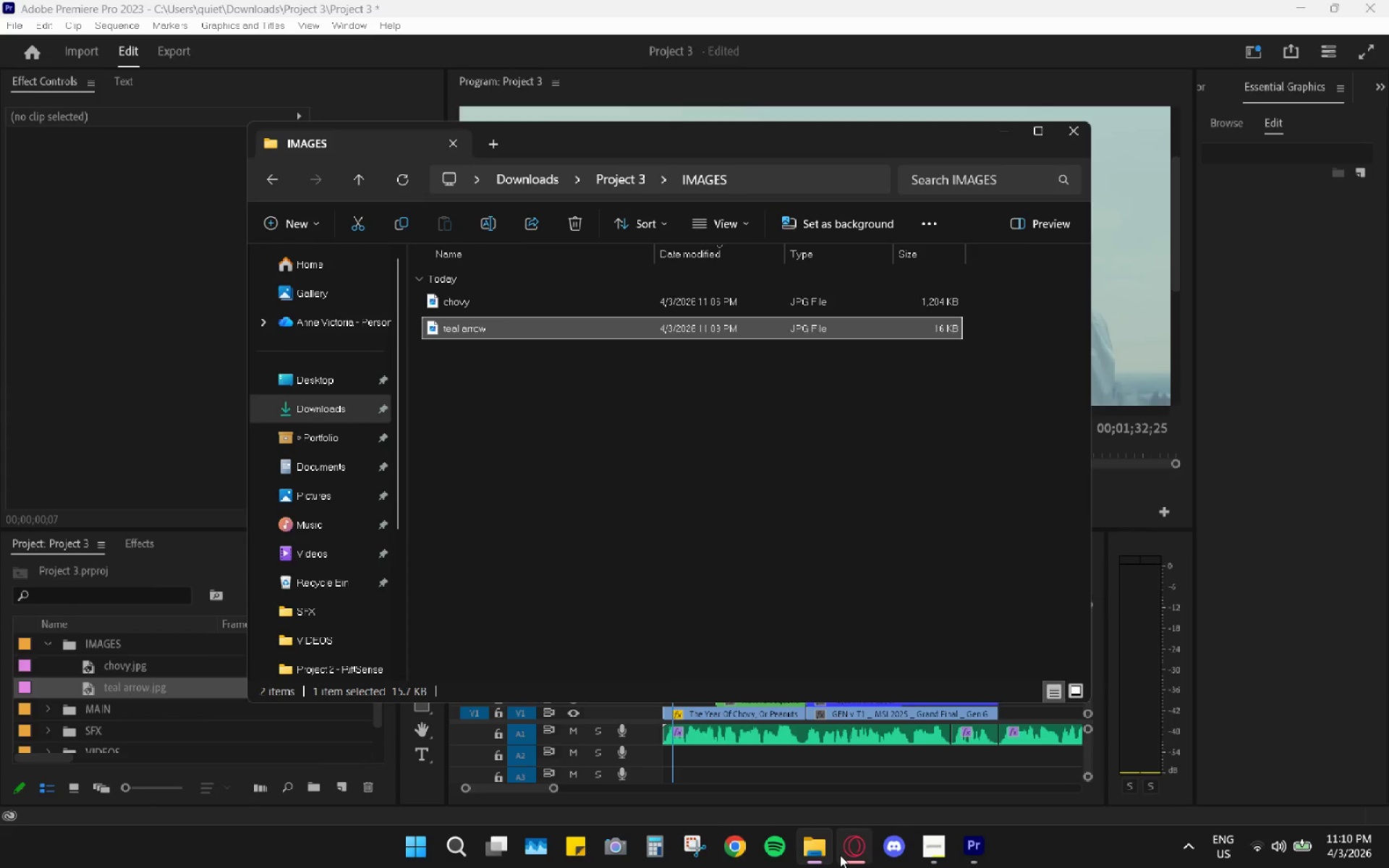 
left_click([858, 853])
 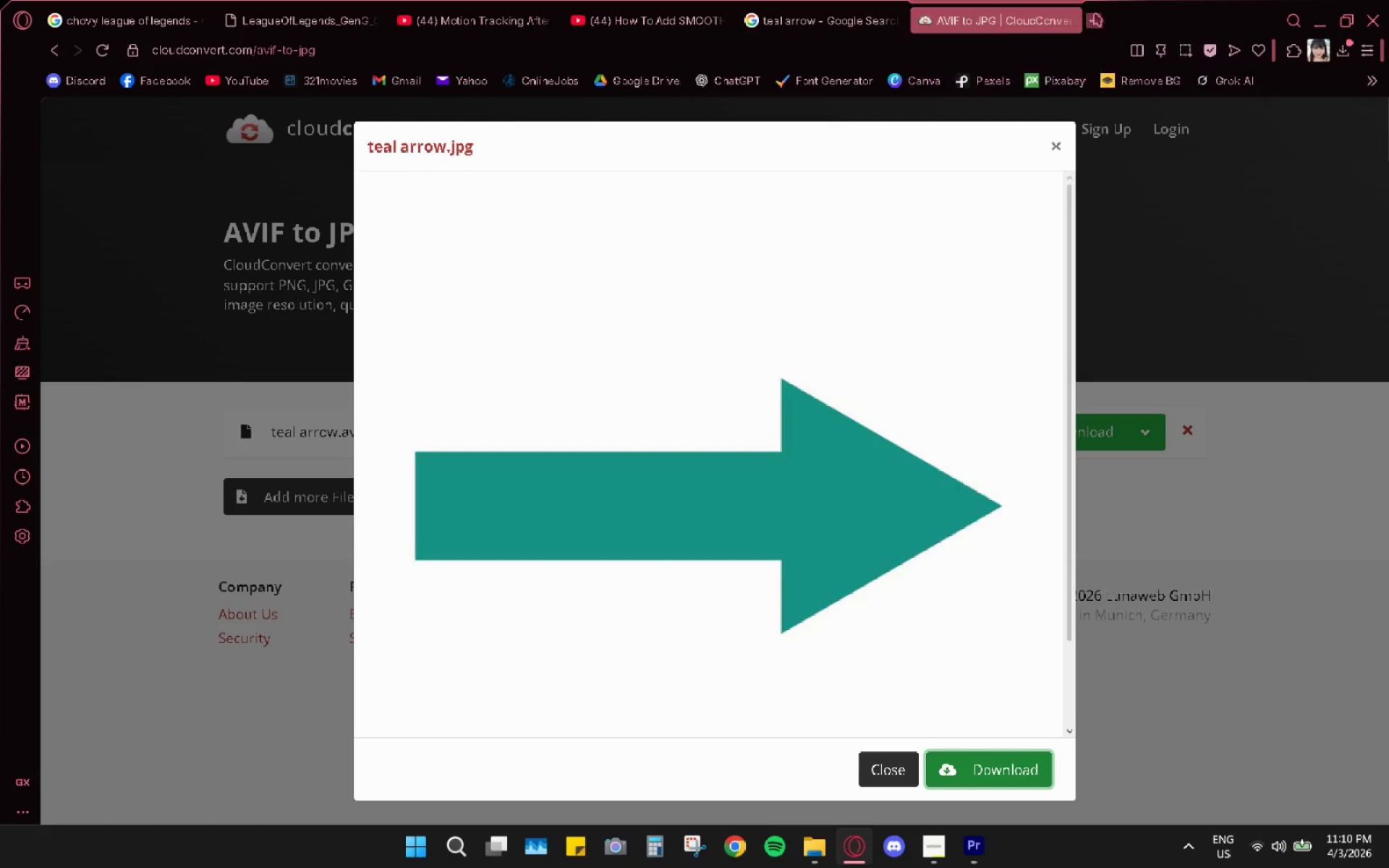 
left_click([1162, 91])
 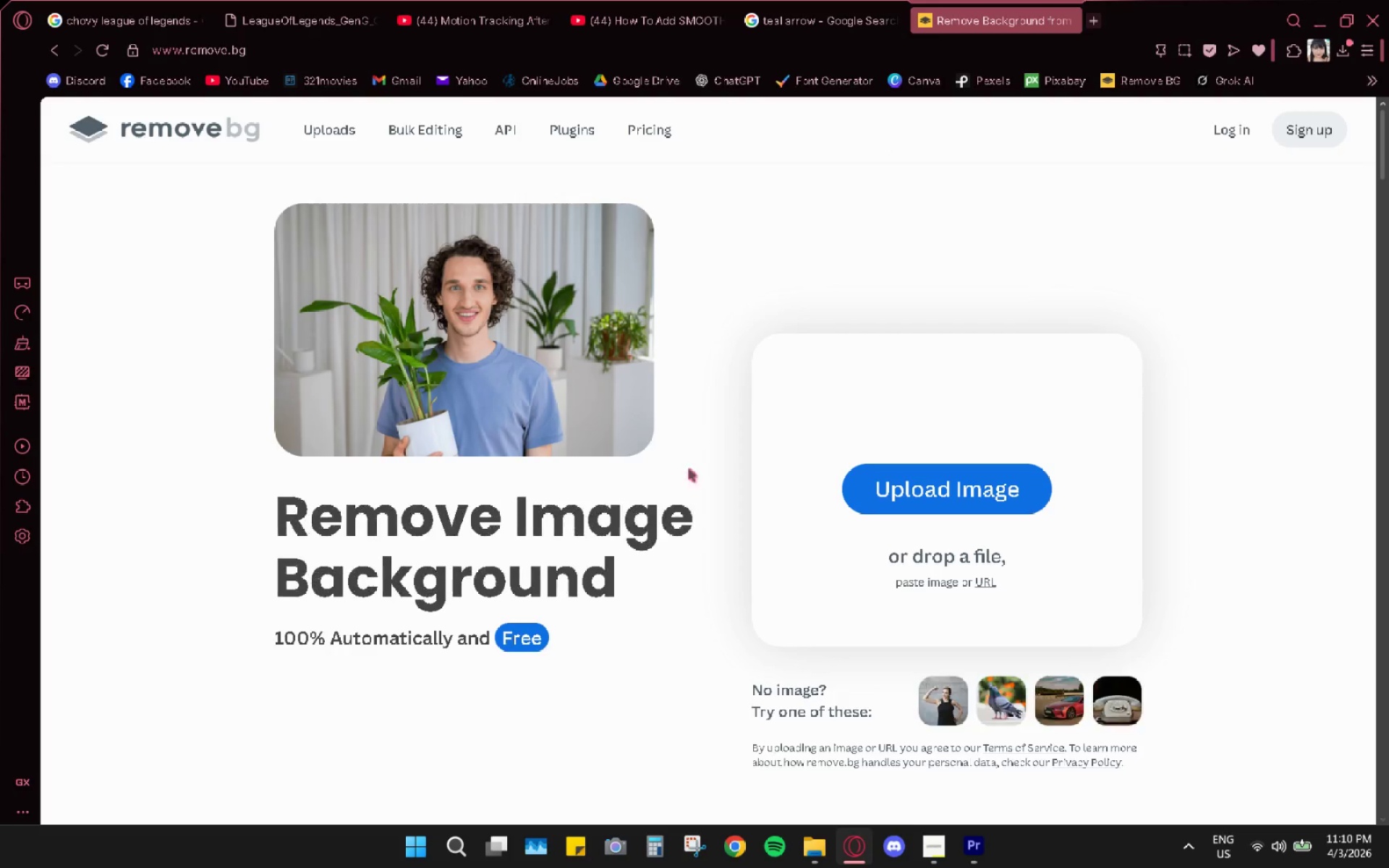 
left_click([897, 513])
 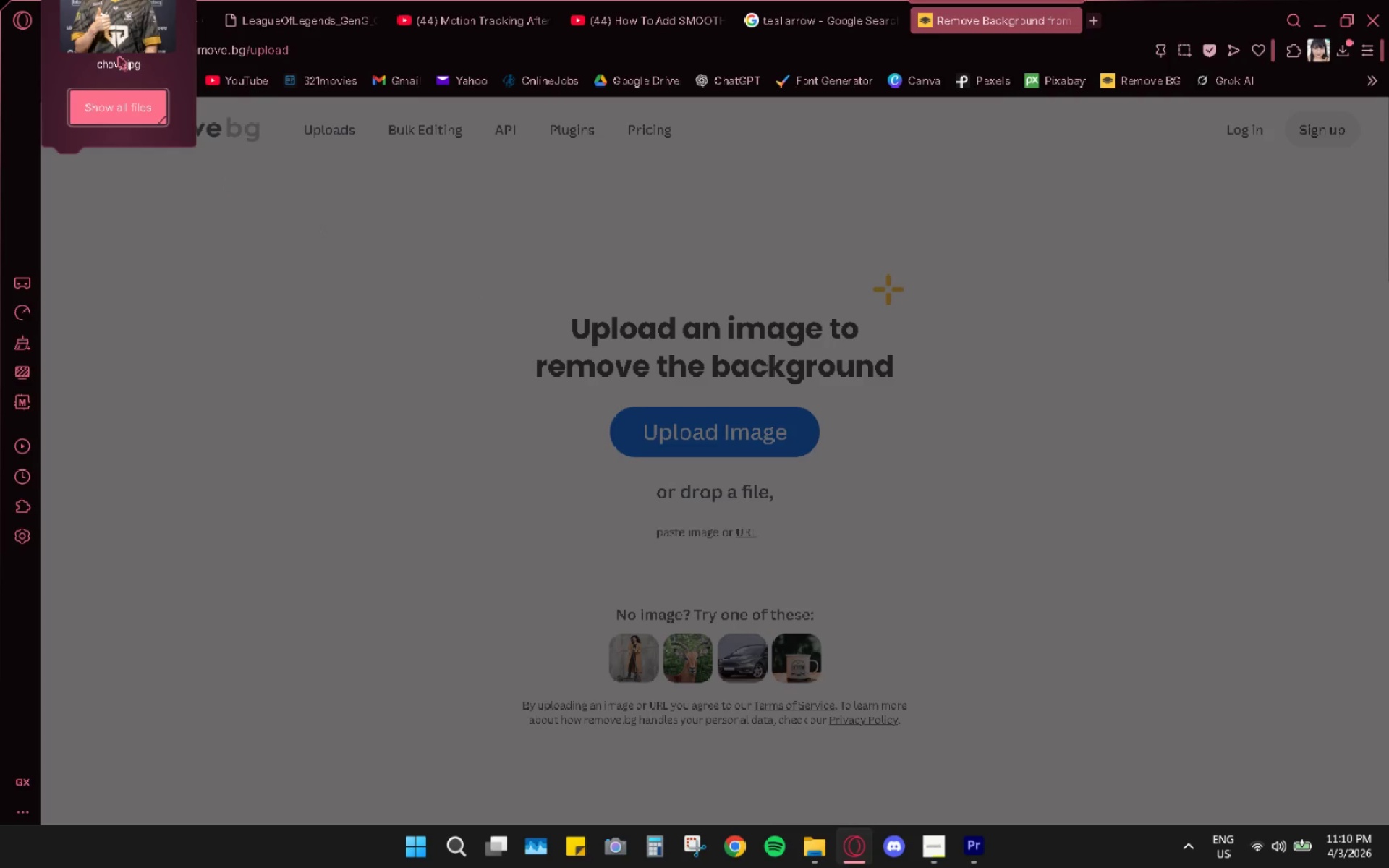 
left_click([137, 108])
 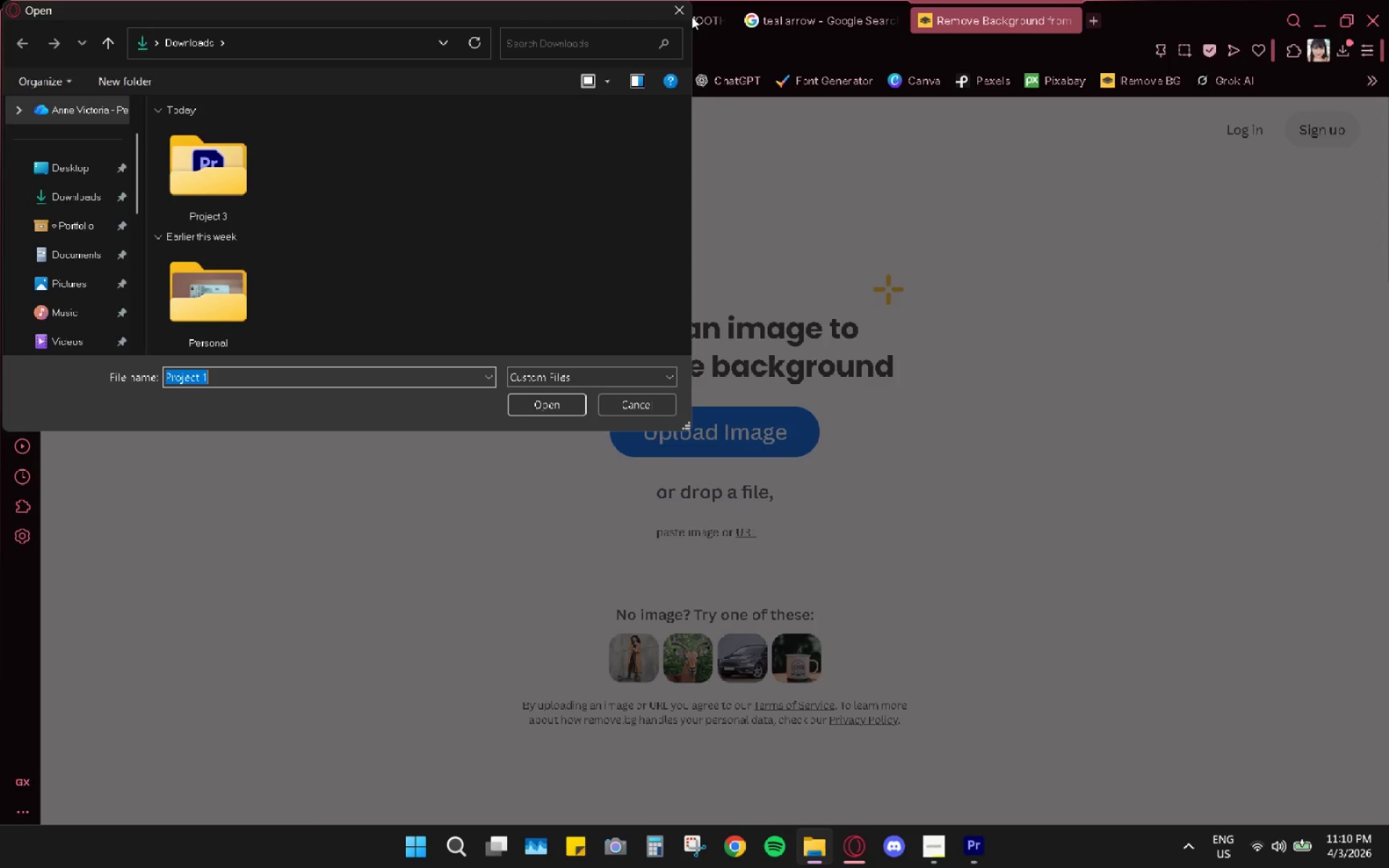 
double_click([816, 17])
 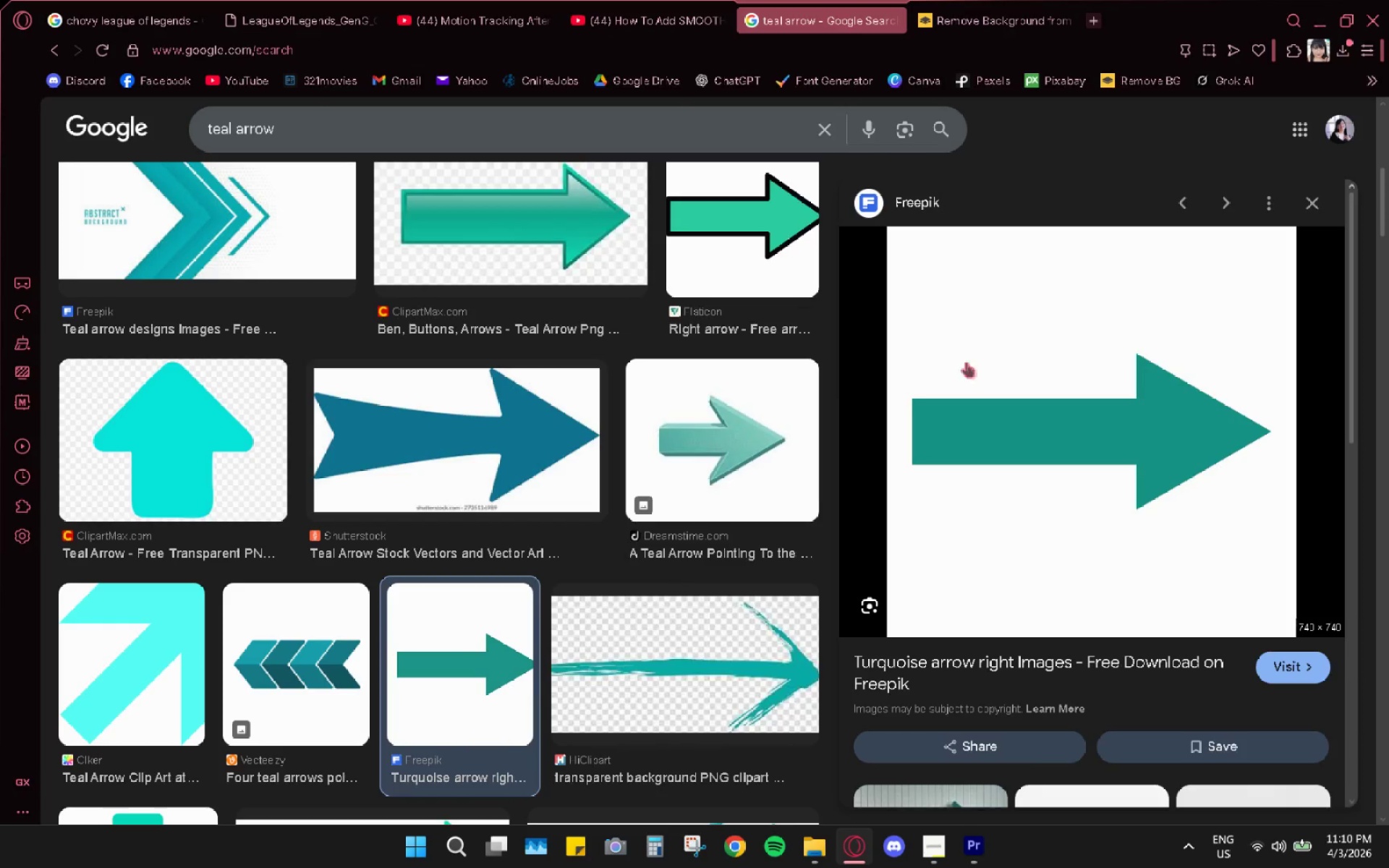 
right_click([1009, 355])
 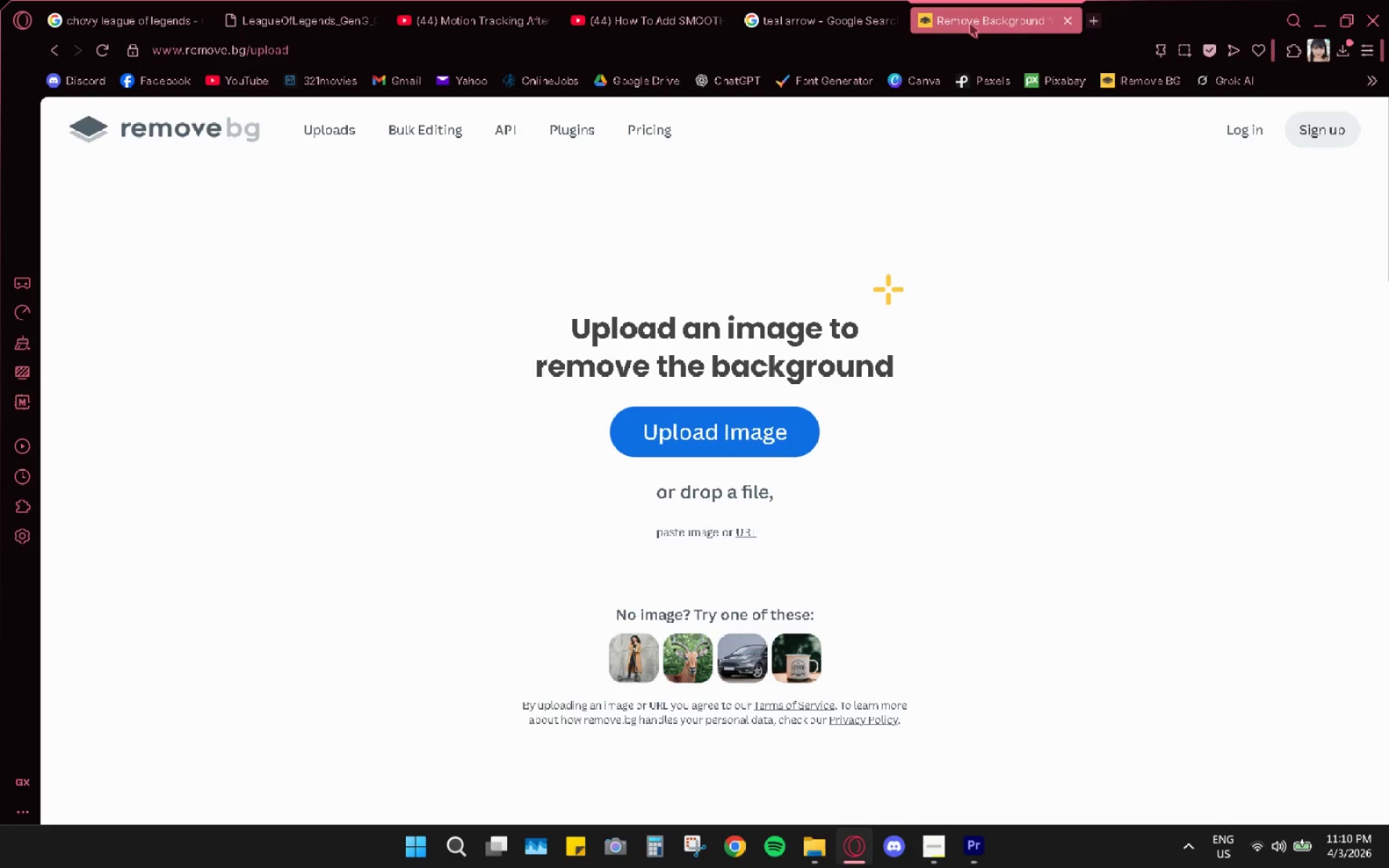 
left_click([717, 431])
 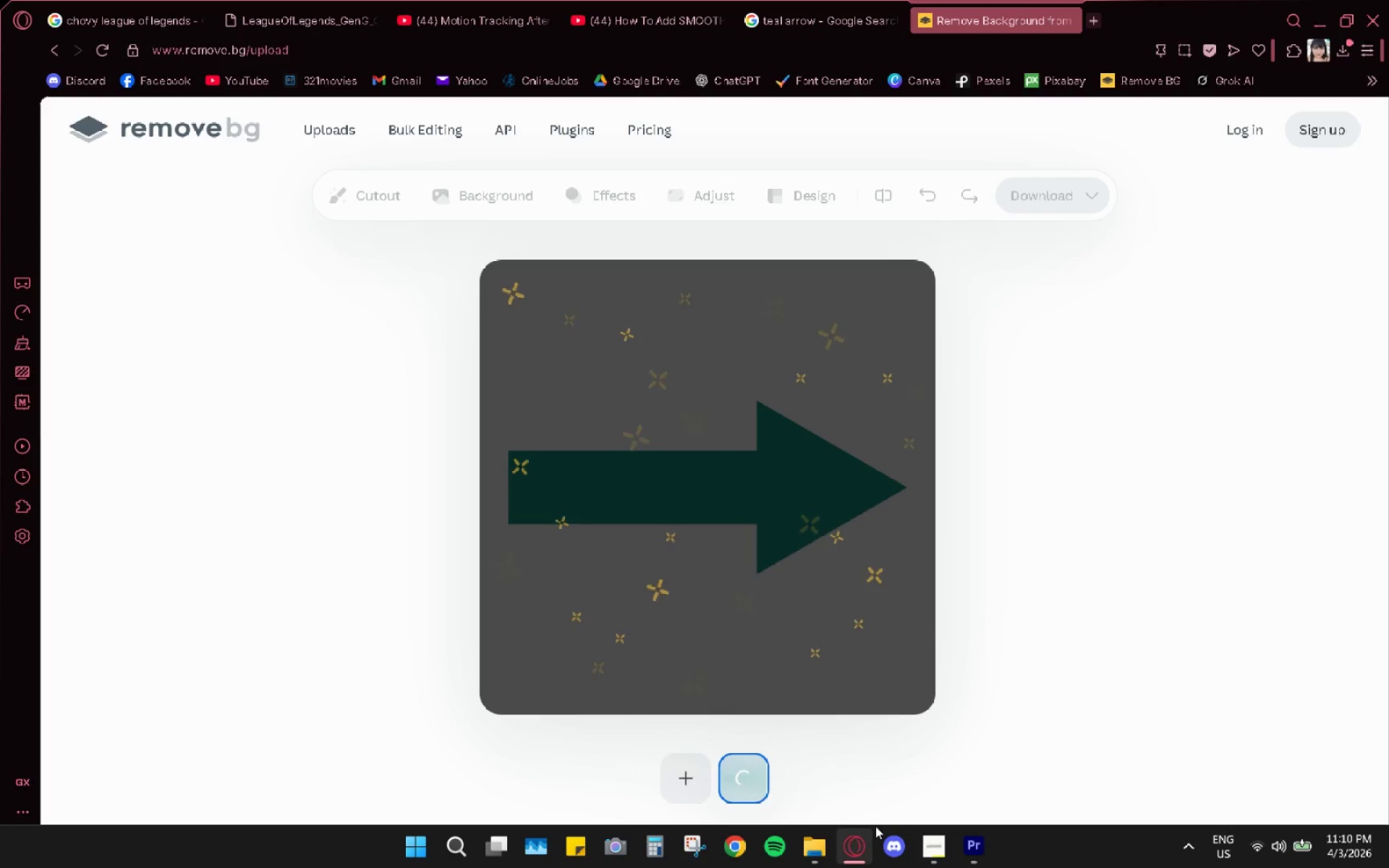 
left_click([818, 843])
 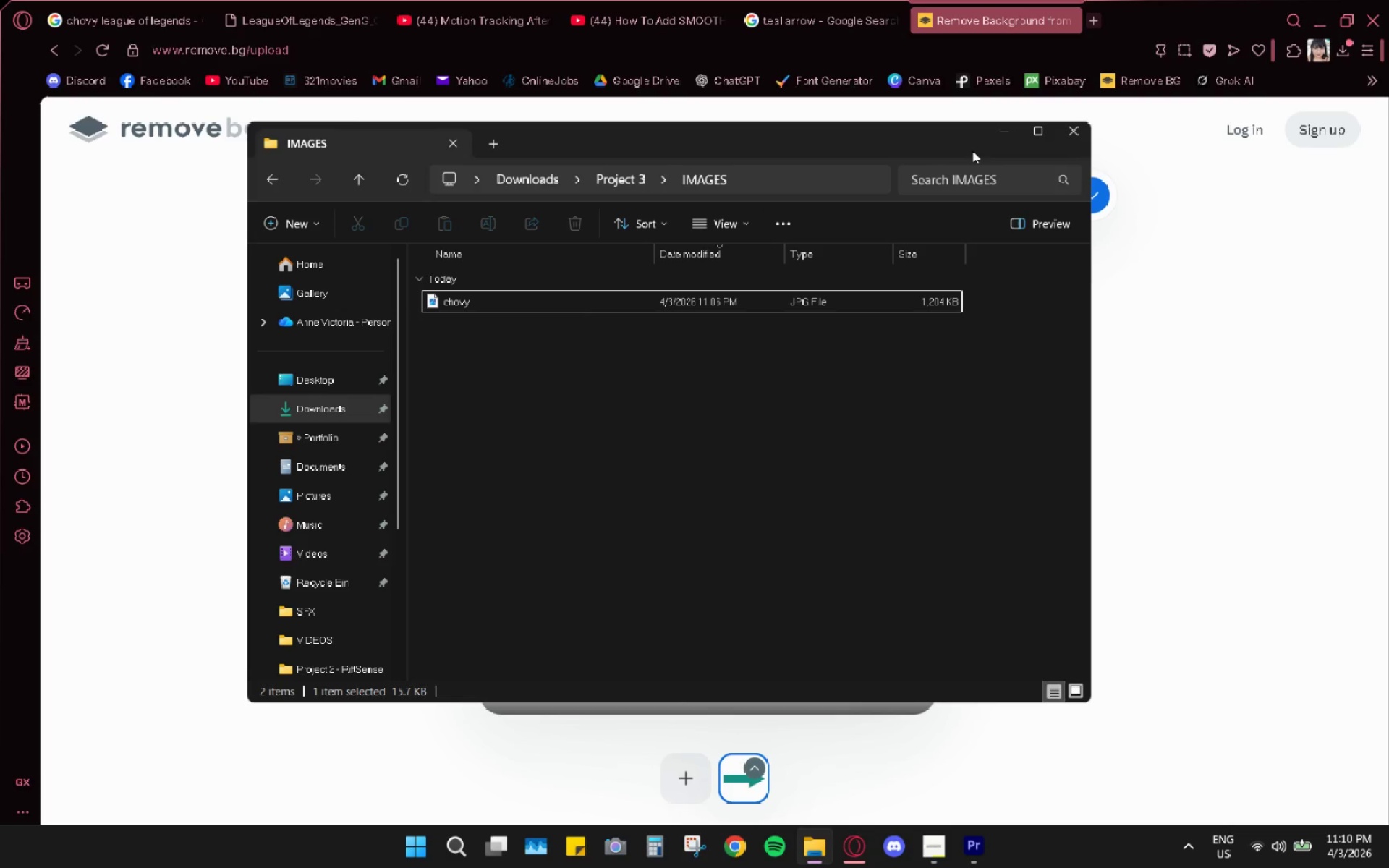 
left_click([974, 17])
 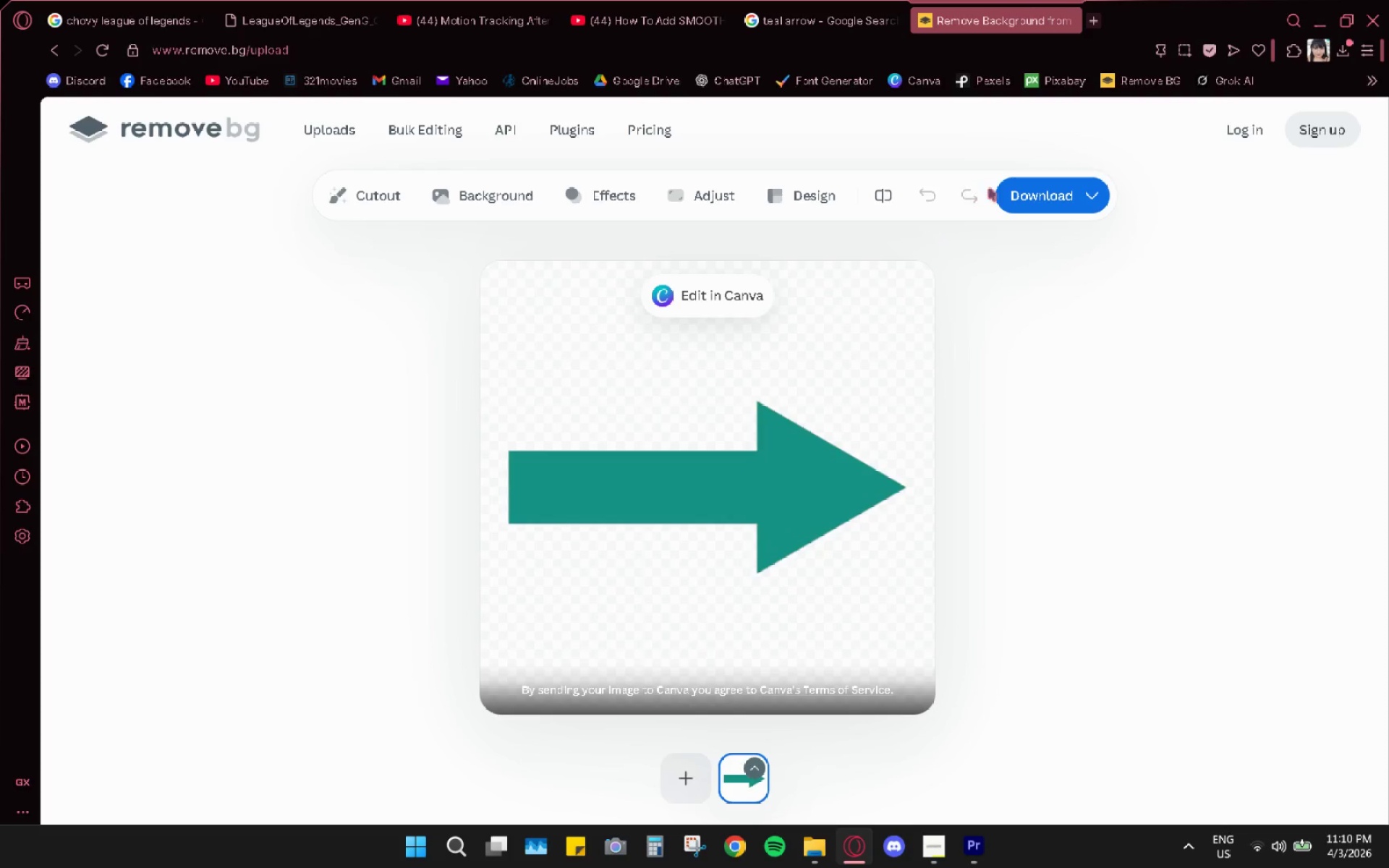 
left_click([1032, 200])
 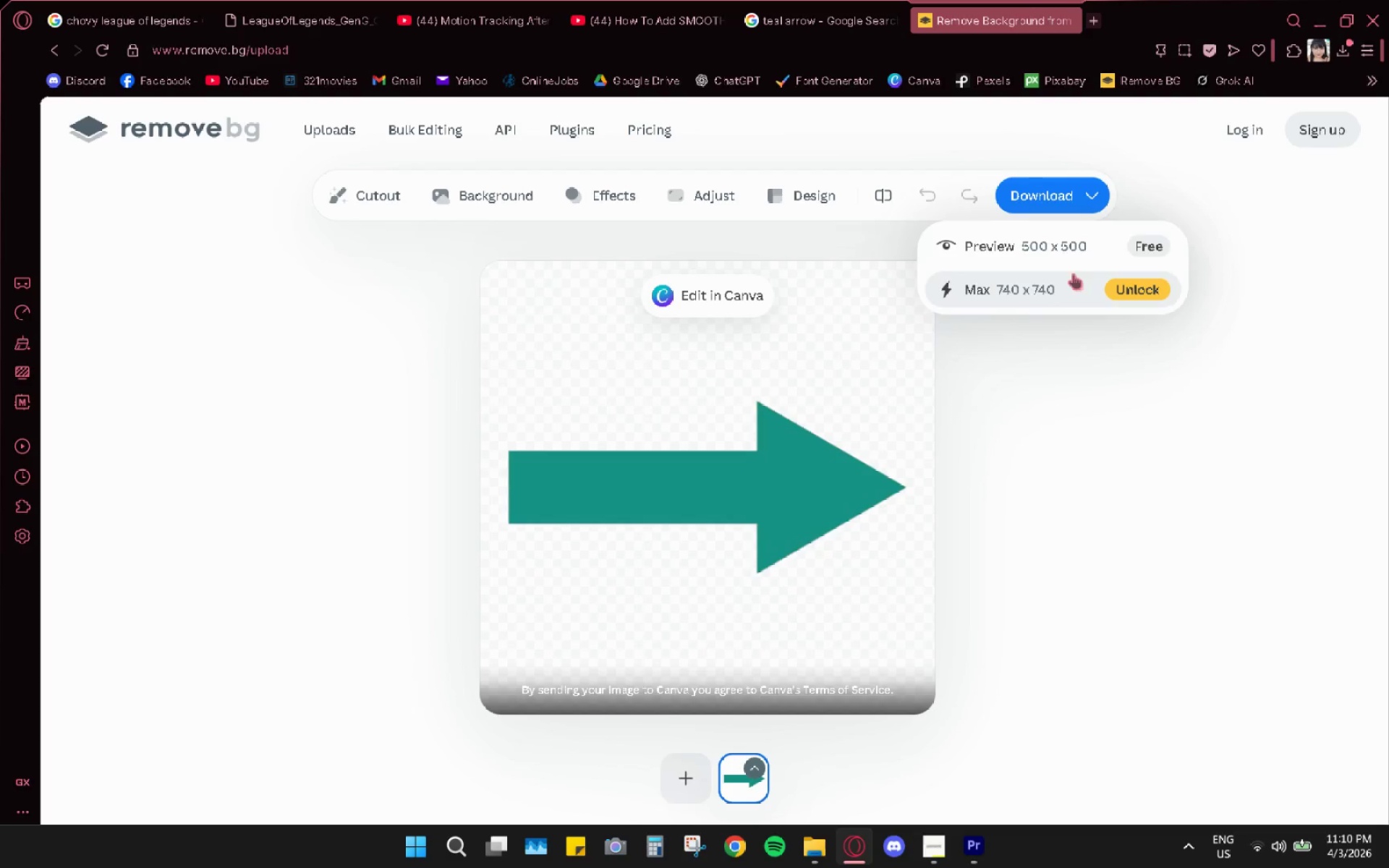 
left_click([1013, 254])
 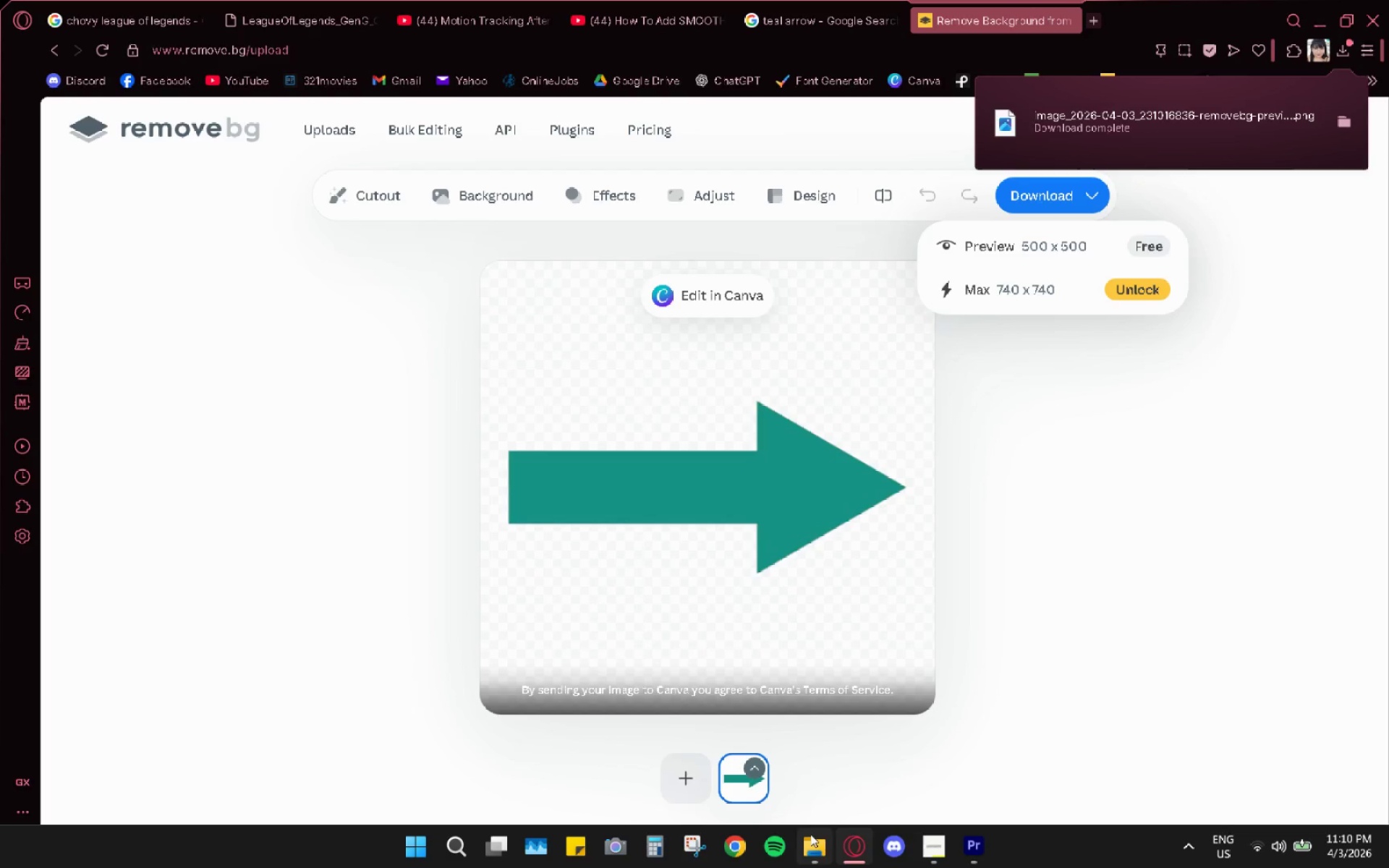 
left_click([829, 843])
 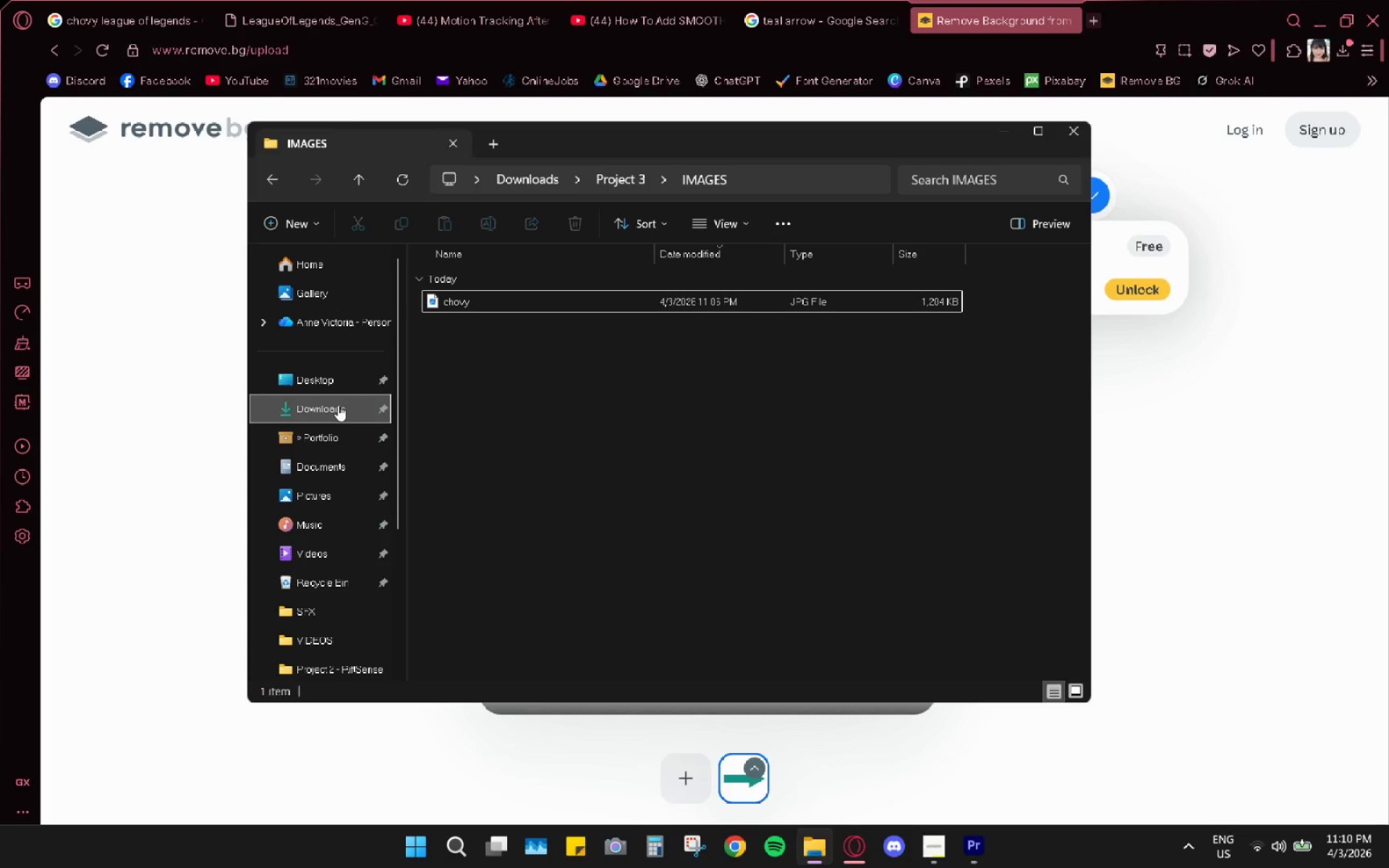 
left_click([332, 413])
 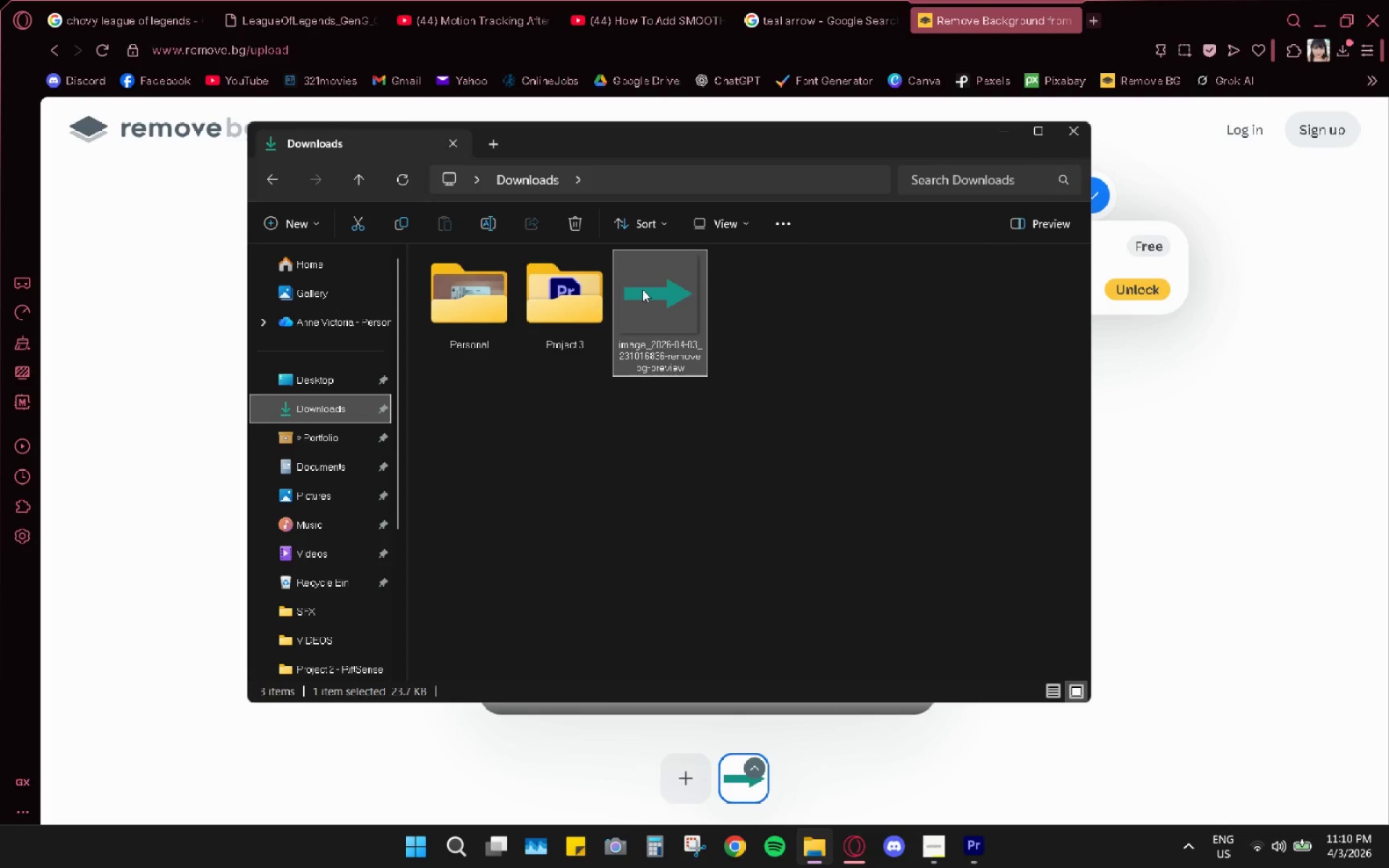 
key(Control+X)
 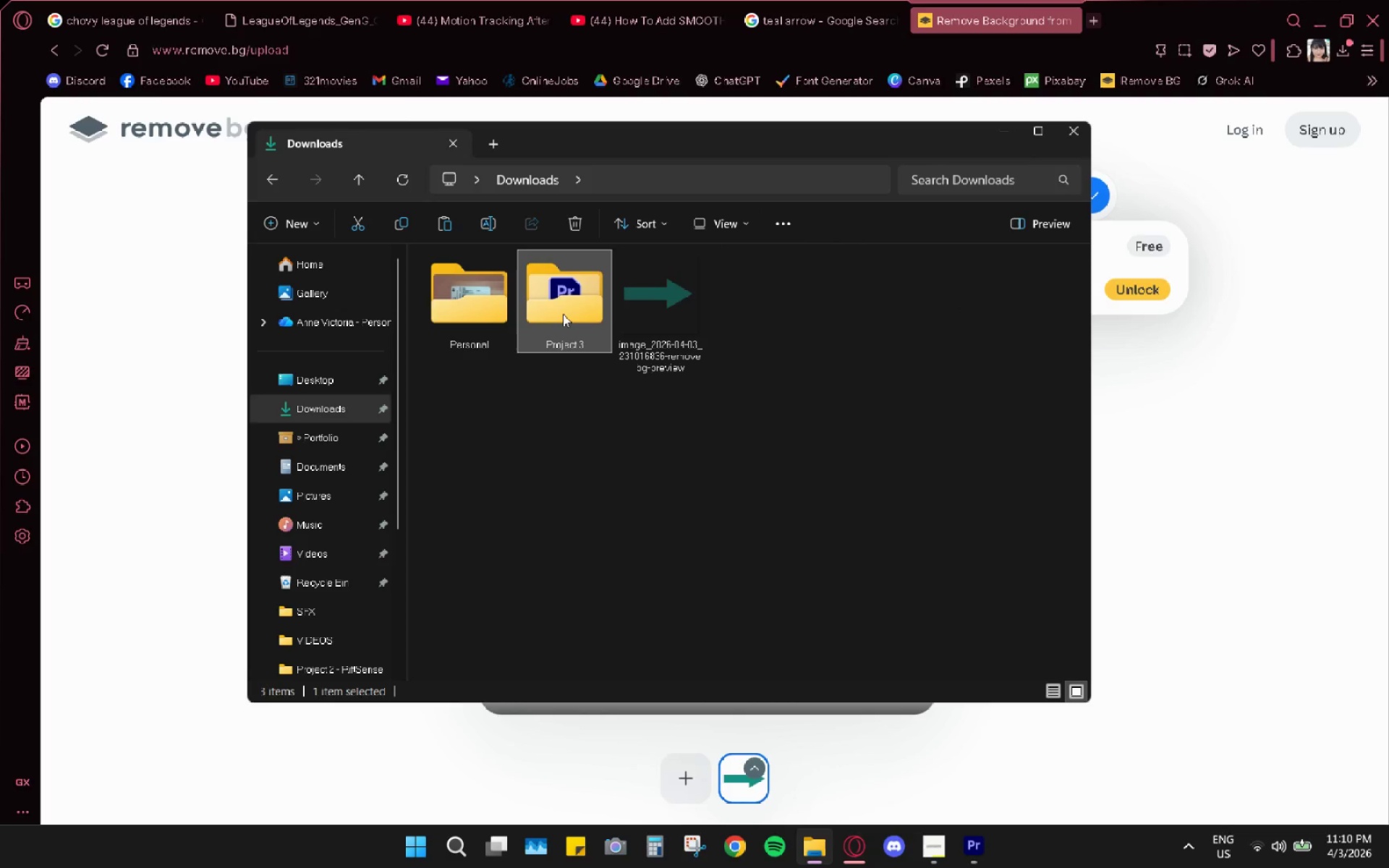 
double_click([563, 314])
 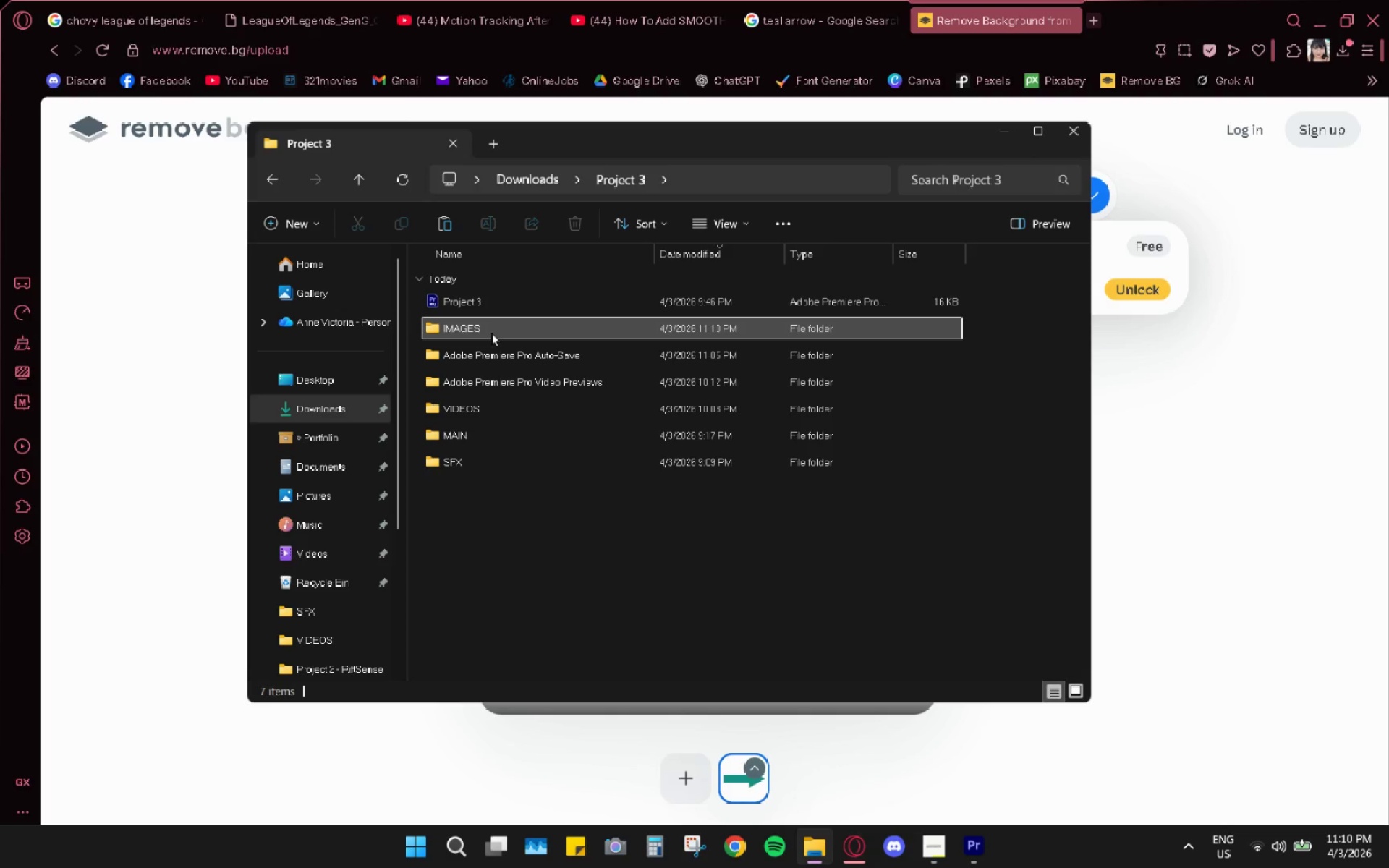 
double_click([491, 333])
 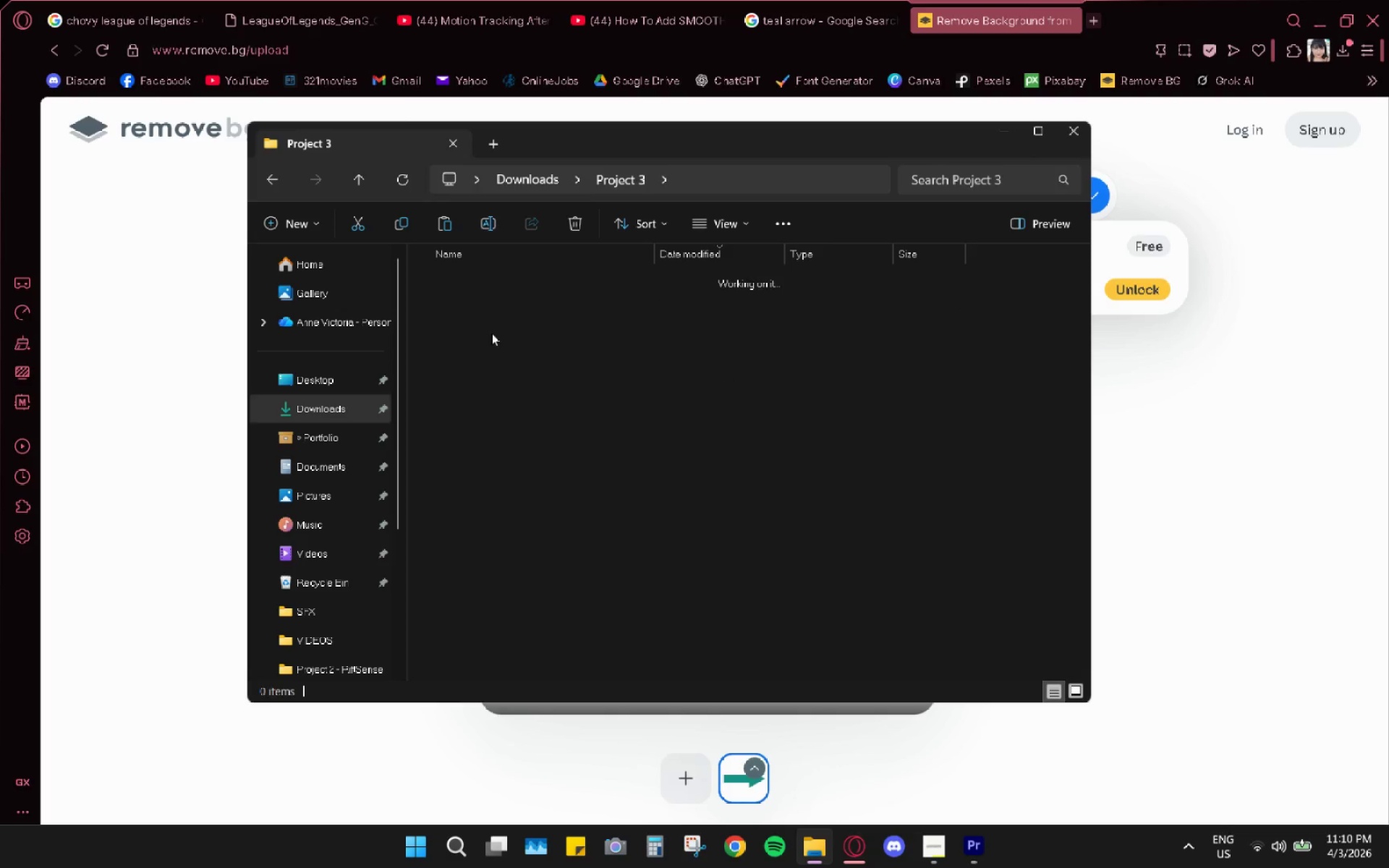 
key(Control+ControlLeft)
 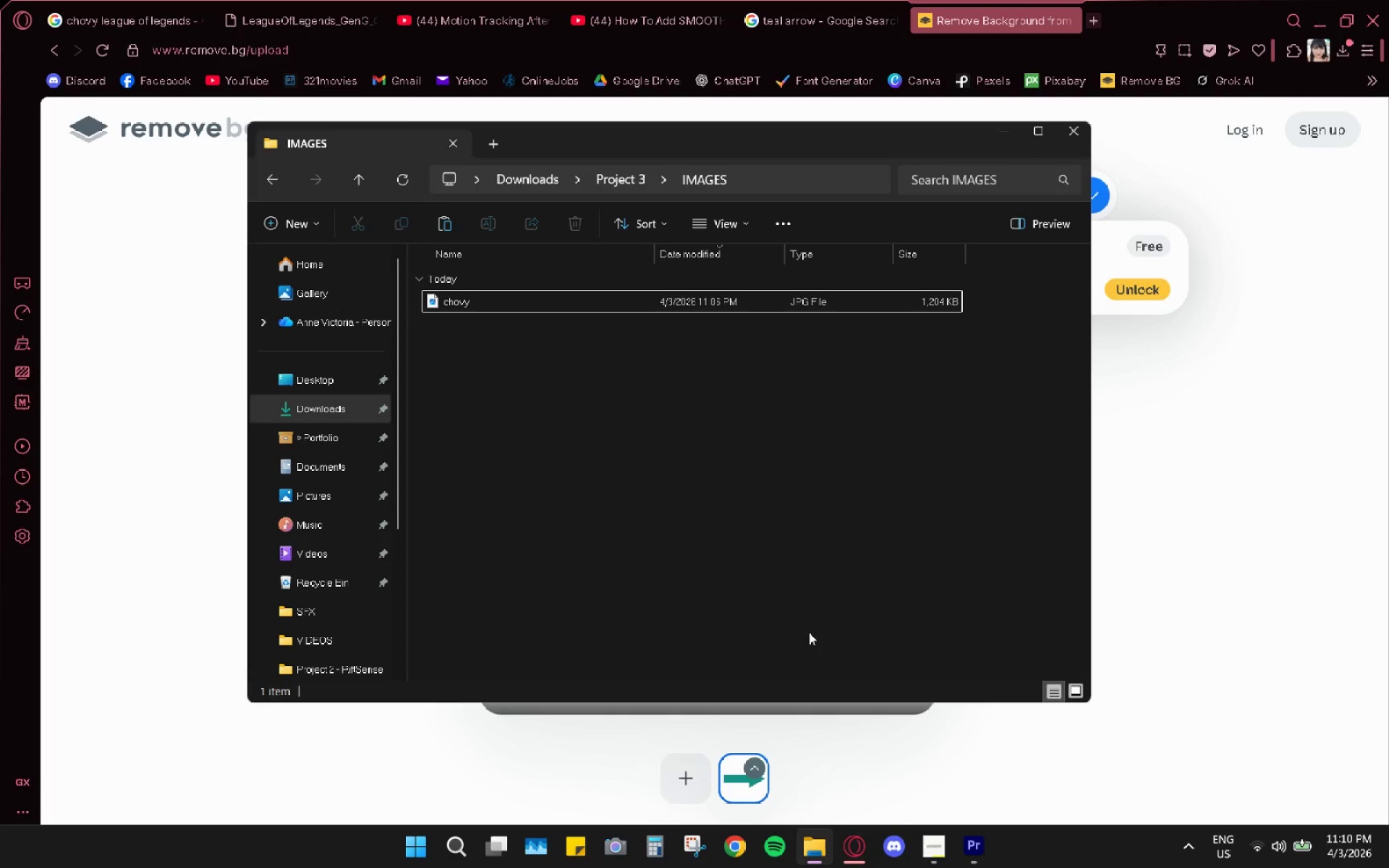 
key(Control+V)
 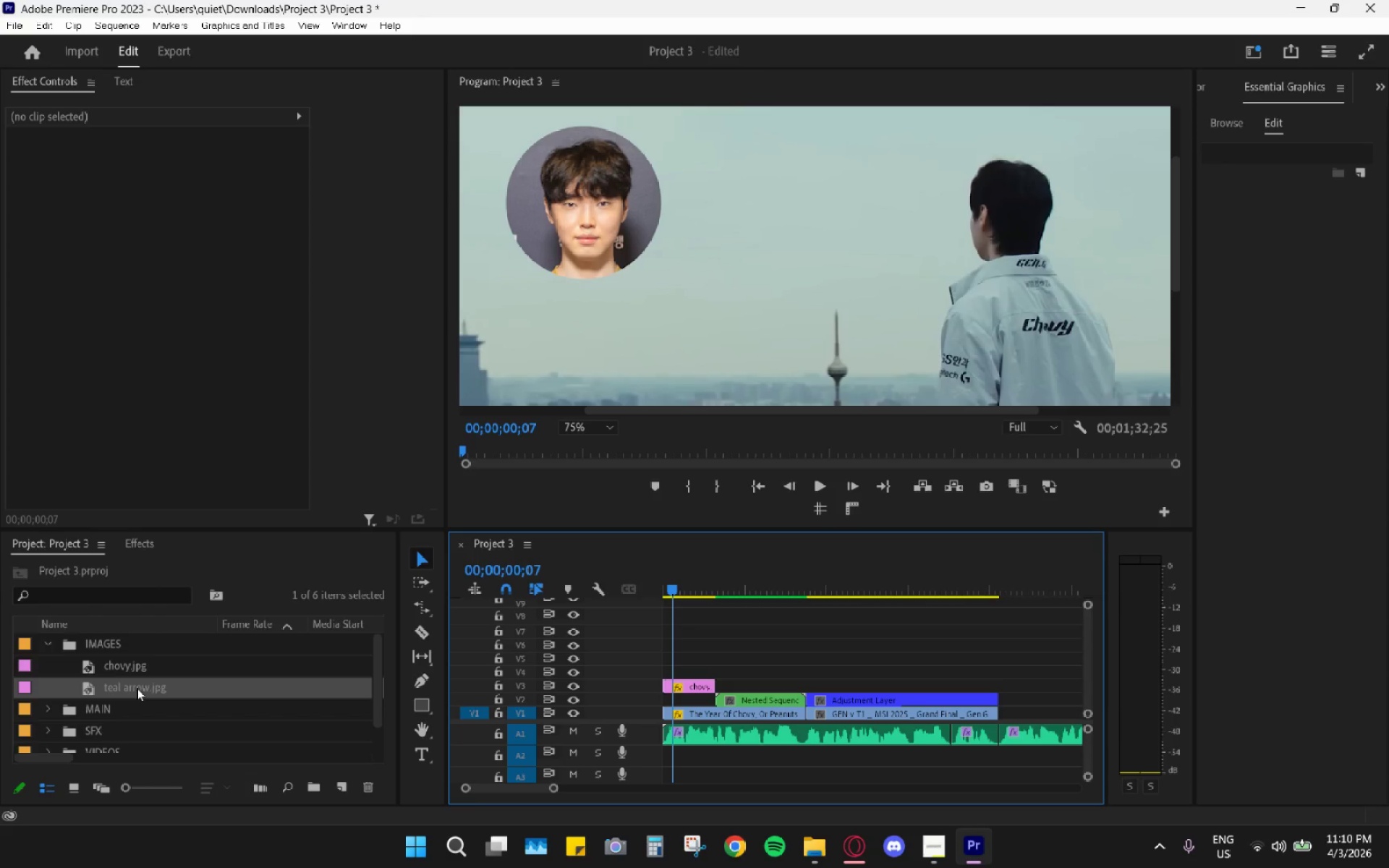 
mouse_move([376, 770])
 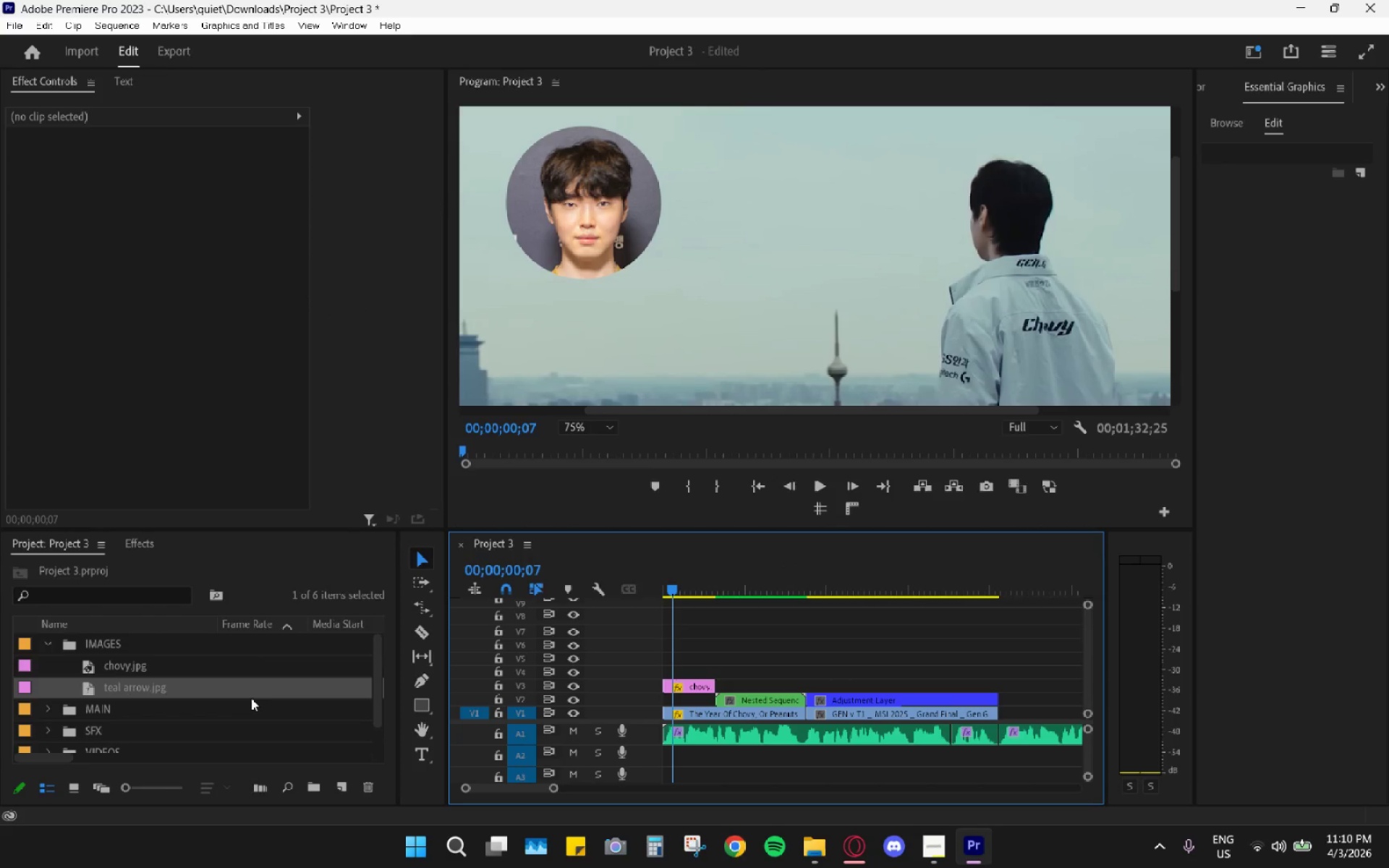 
left_click([374, 788])
 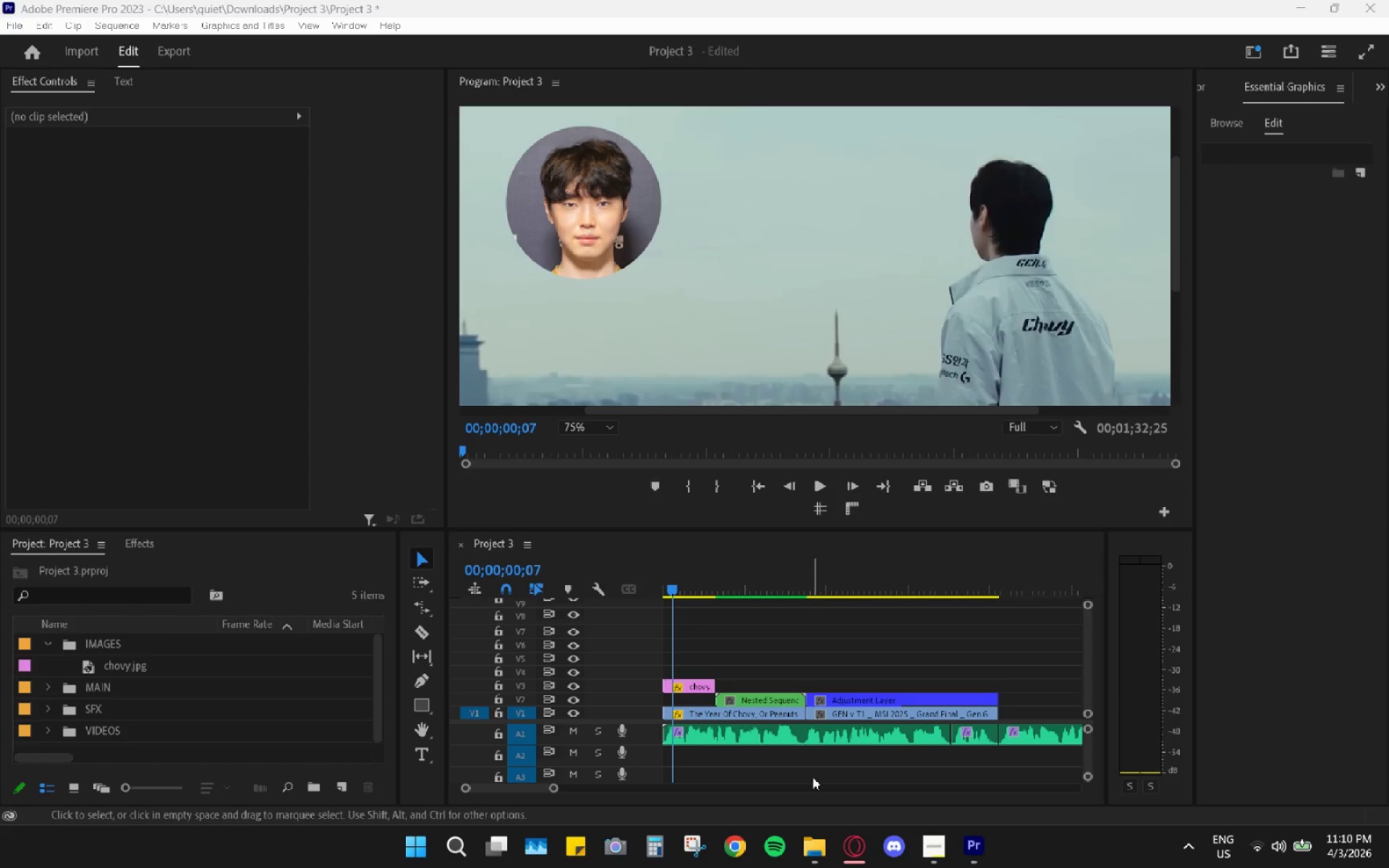 
left_click_drag(start_coordinate=[813, 820], to_coordinate=[817, 823])
 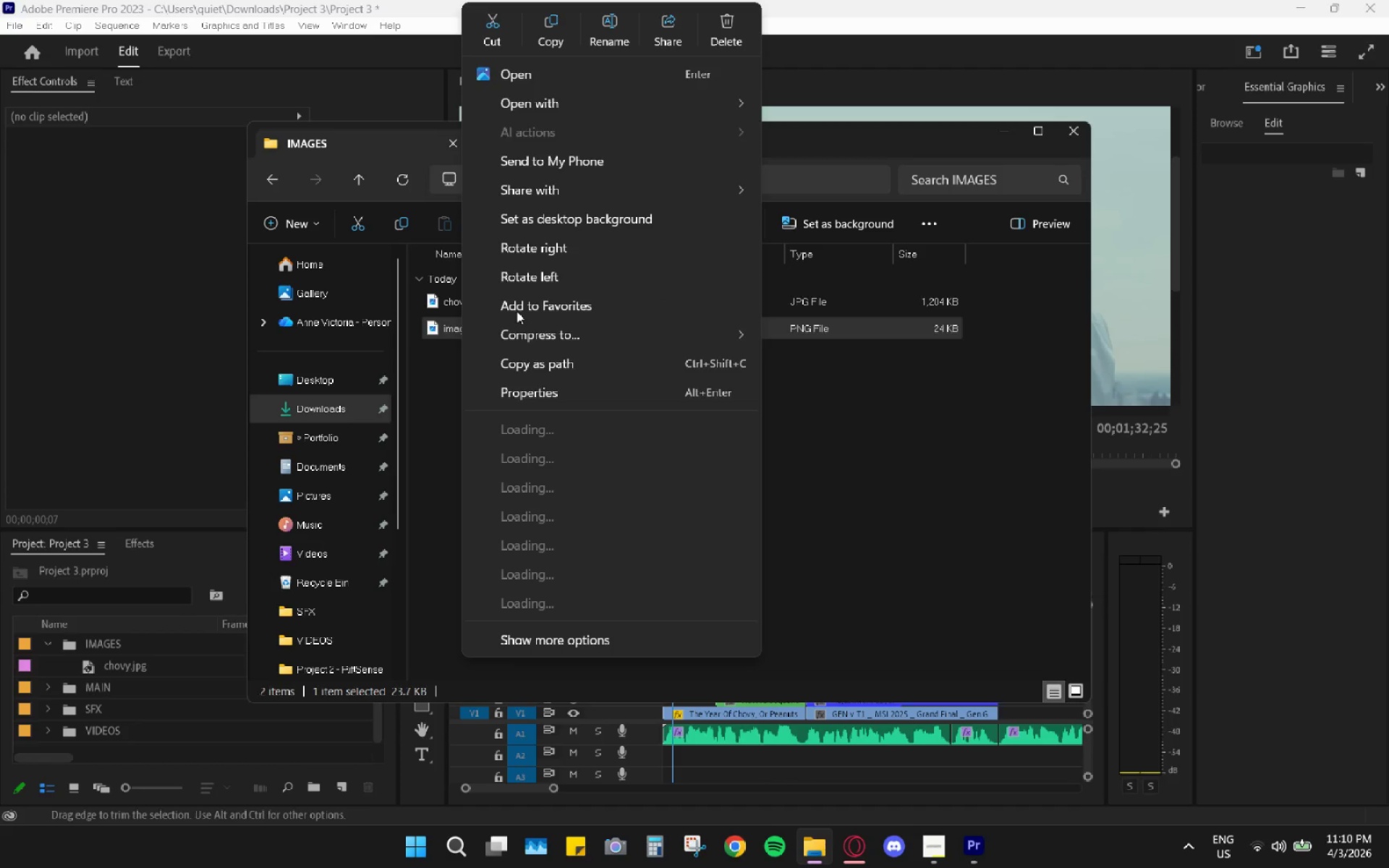 
left_click([603, 30])
 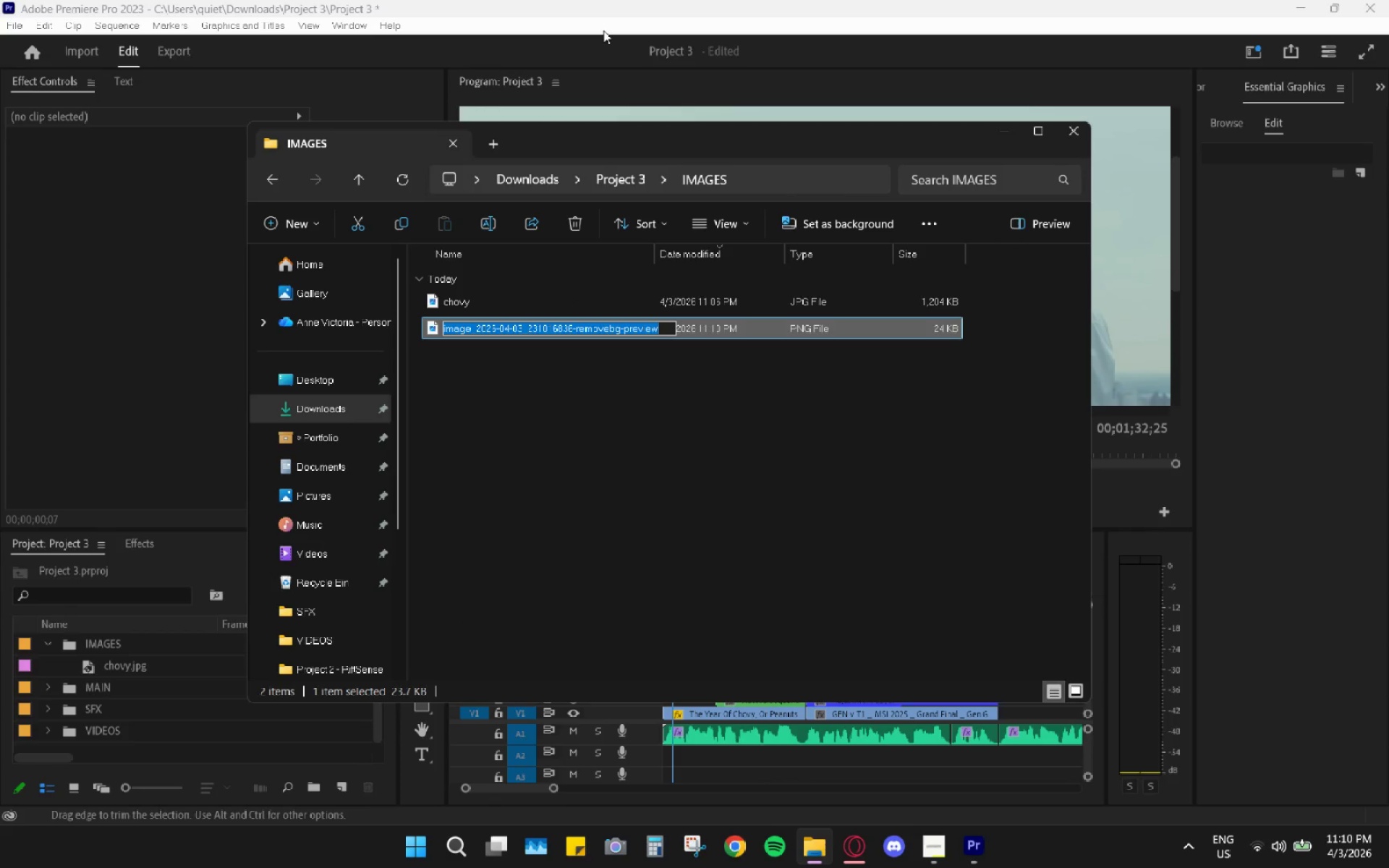 
type(teal arrow)
 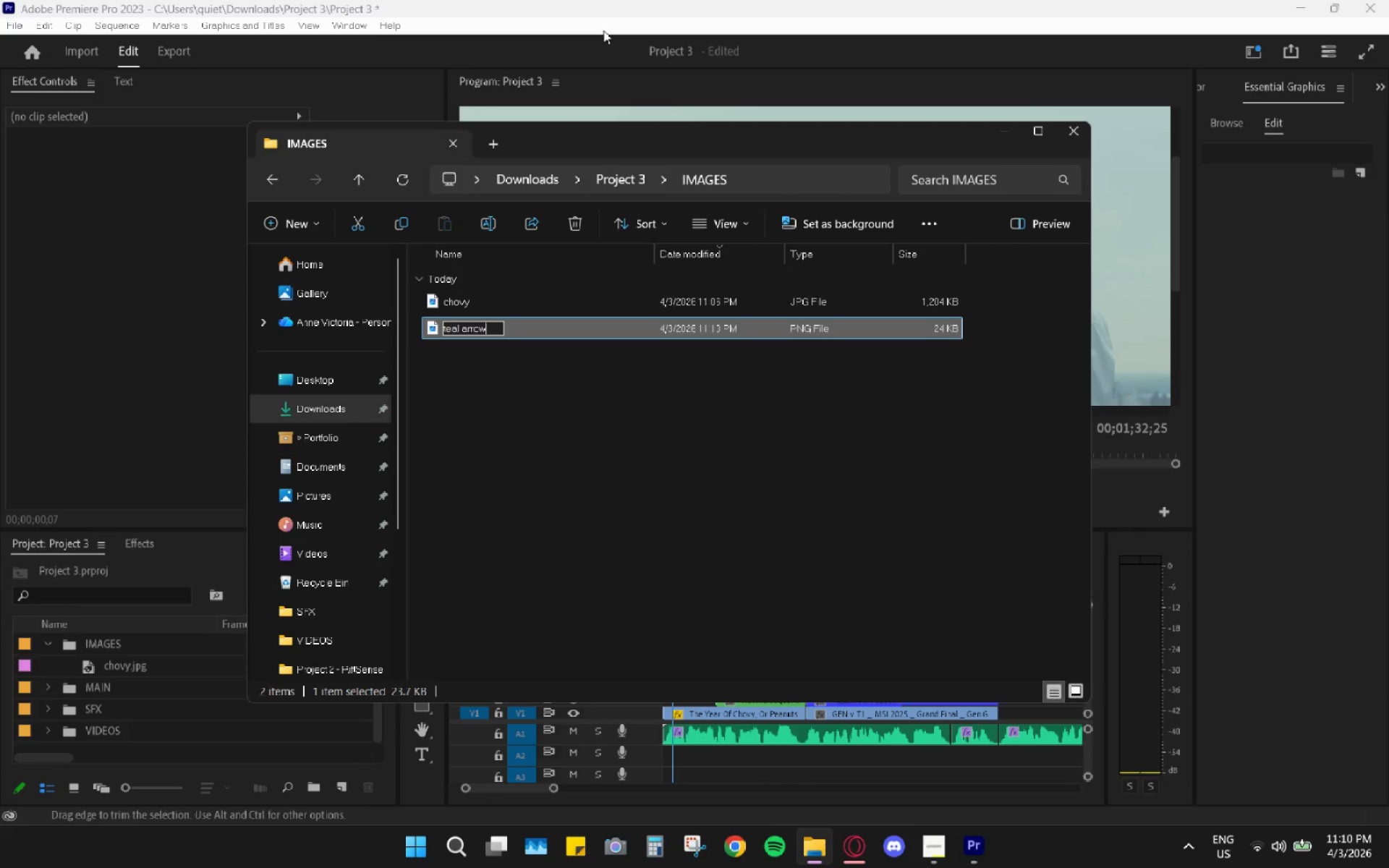 
key(Enter)
 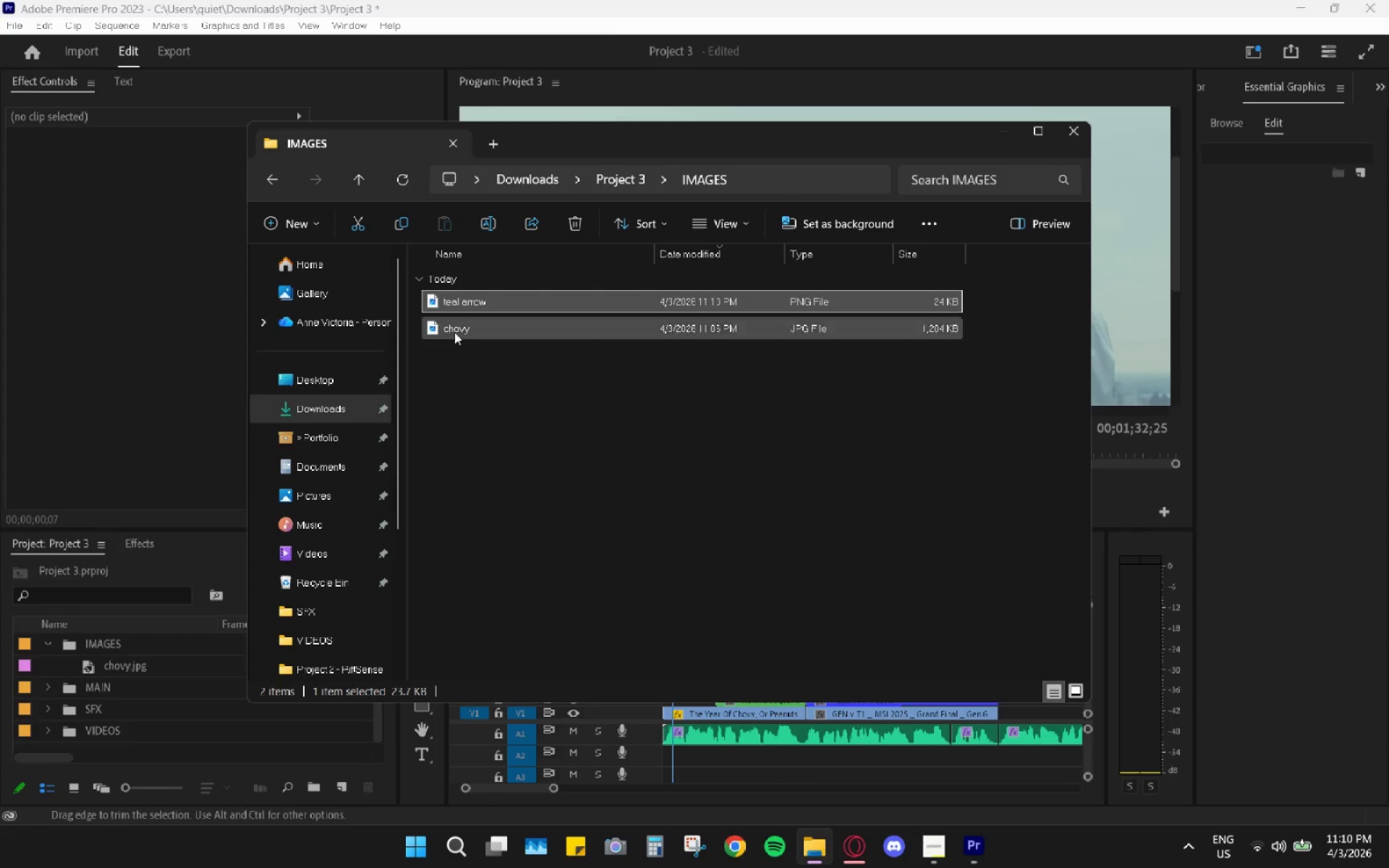 
left_click([444, 374])
 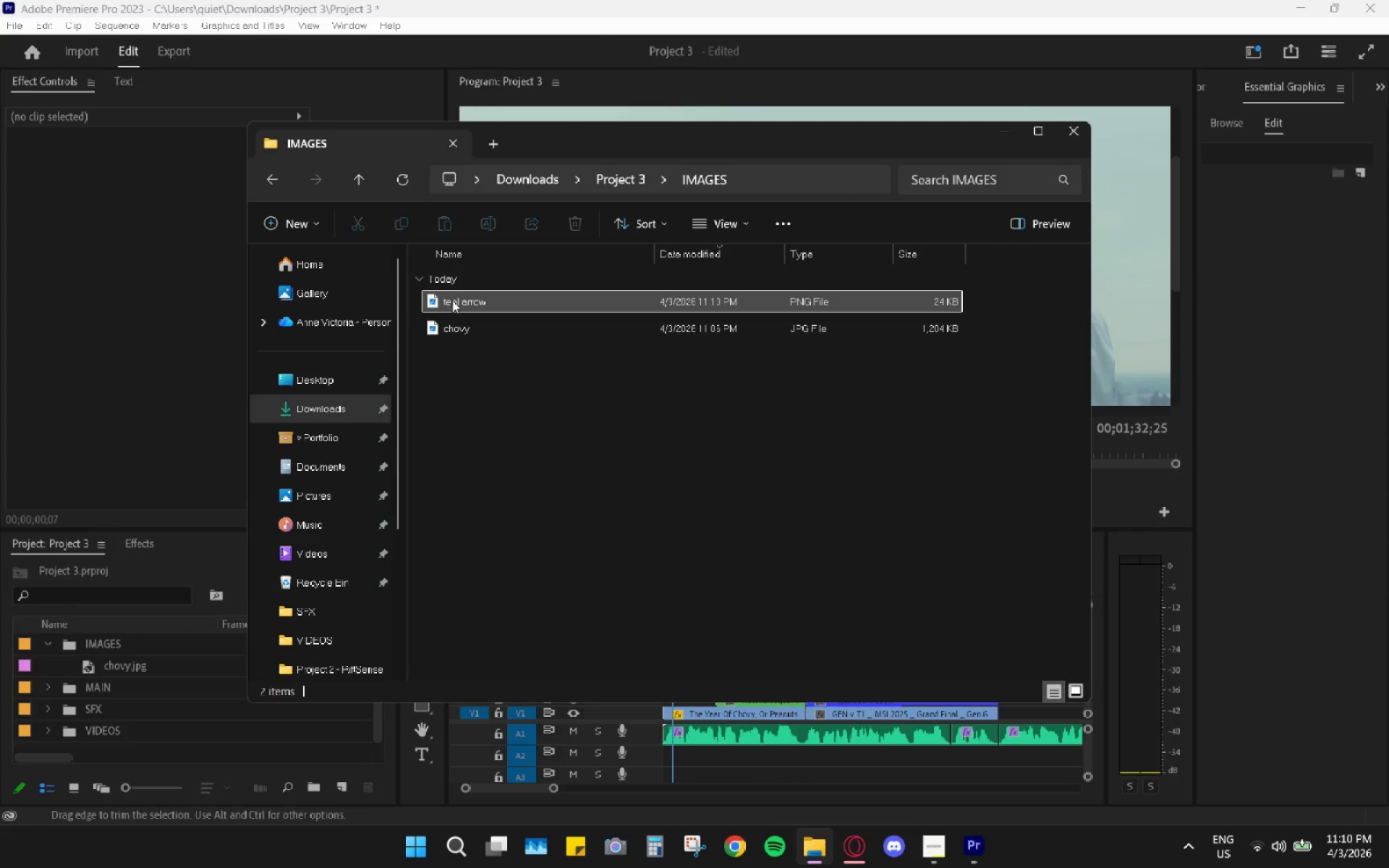 
left_click_drag(start_coordinate=[453, 297], to_coordinate=[98, 641])
 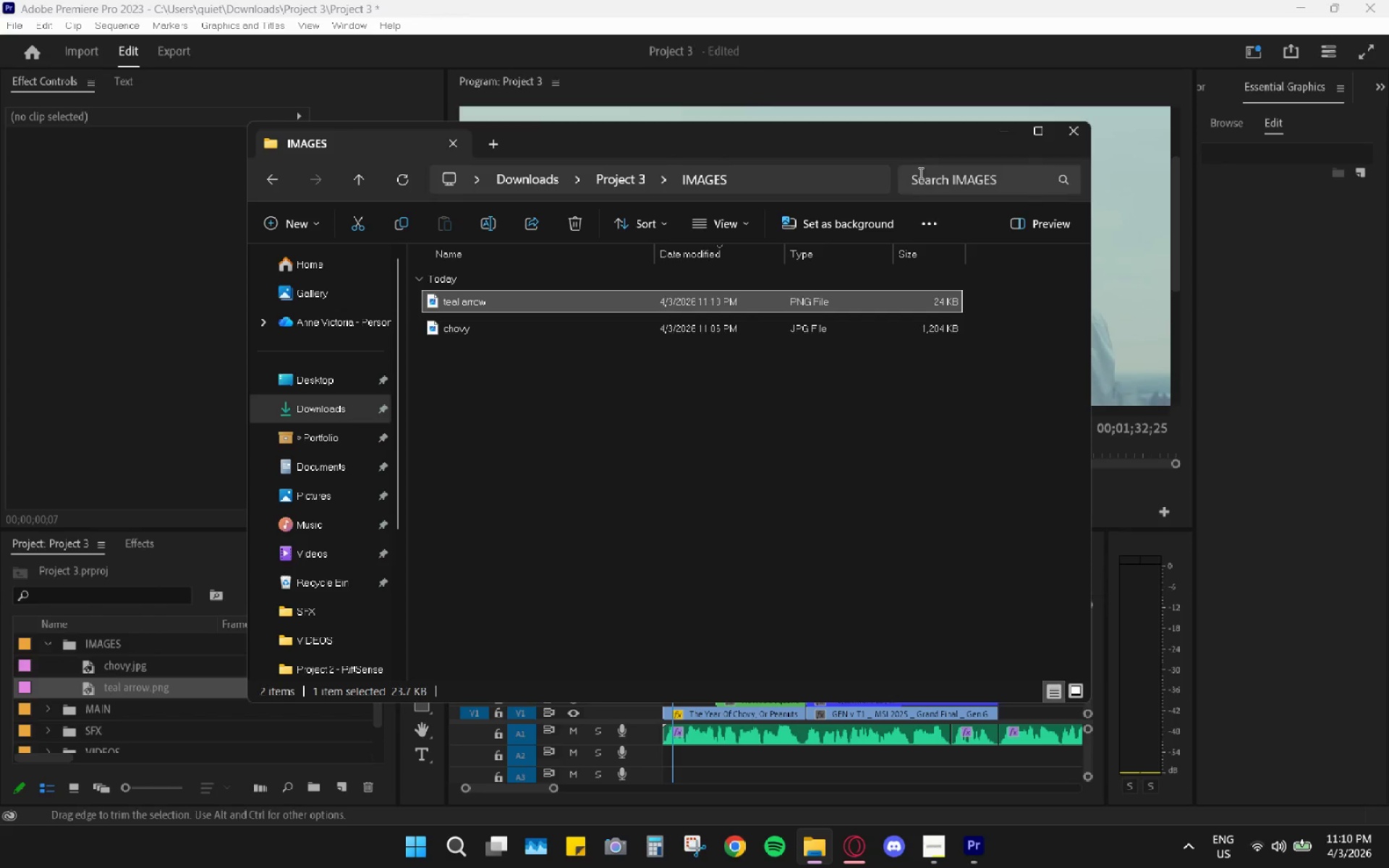 
left_click([1004, 129])
 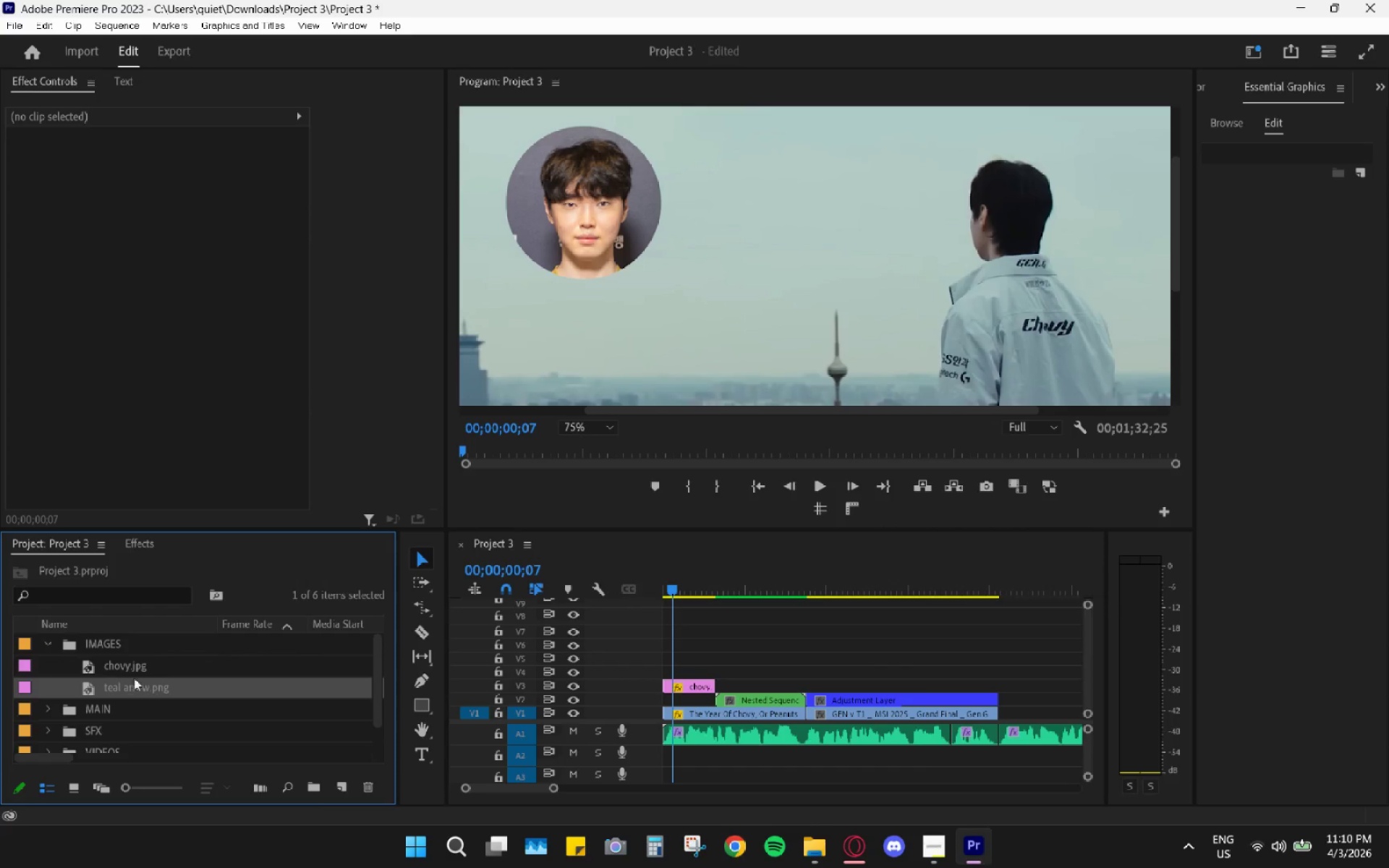 
left_click_drag(start_coordinate=[119, 694], to_coordinate=[663, 675])
 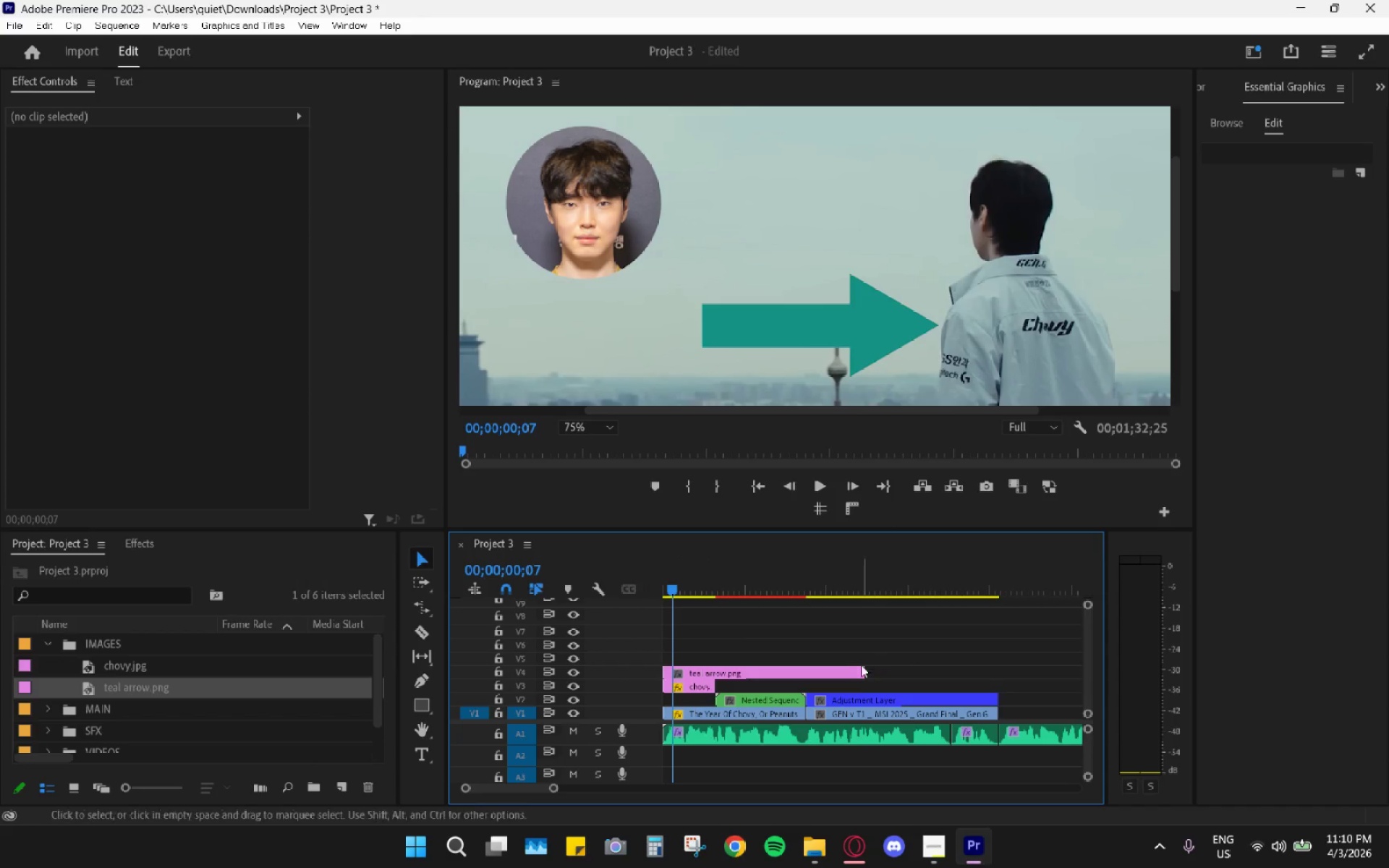 
left_click_drag(start_coordinate=[854, 670], to_coordinate=[705, 675])
 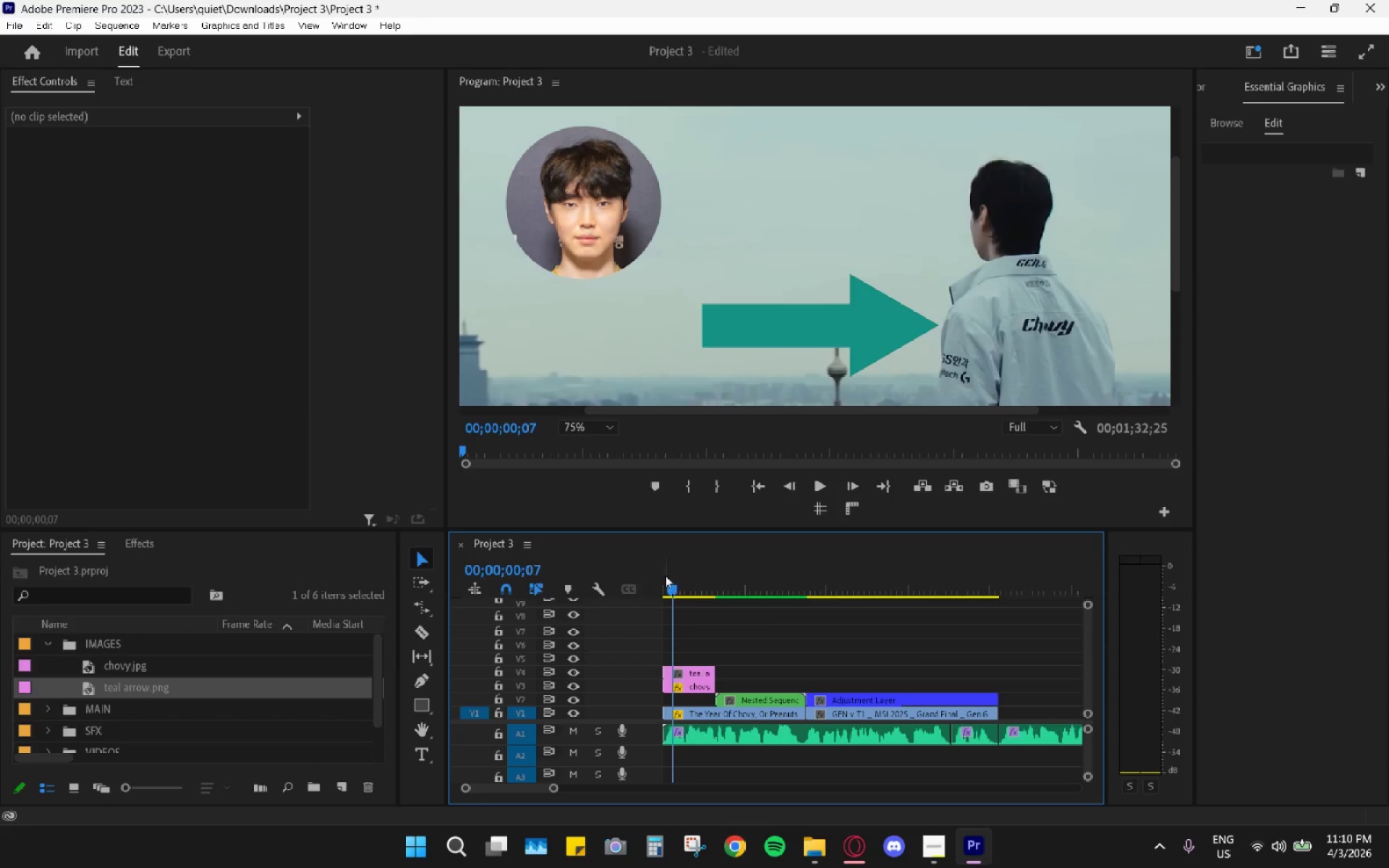 
left_click_drag(start_coordinate=[665, 575], to_coordinate=[679, 590])
 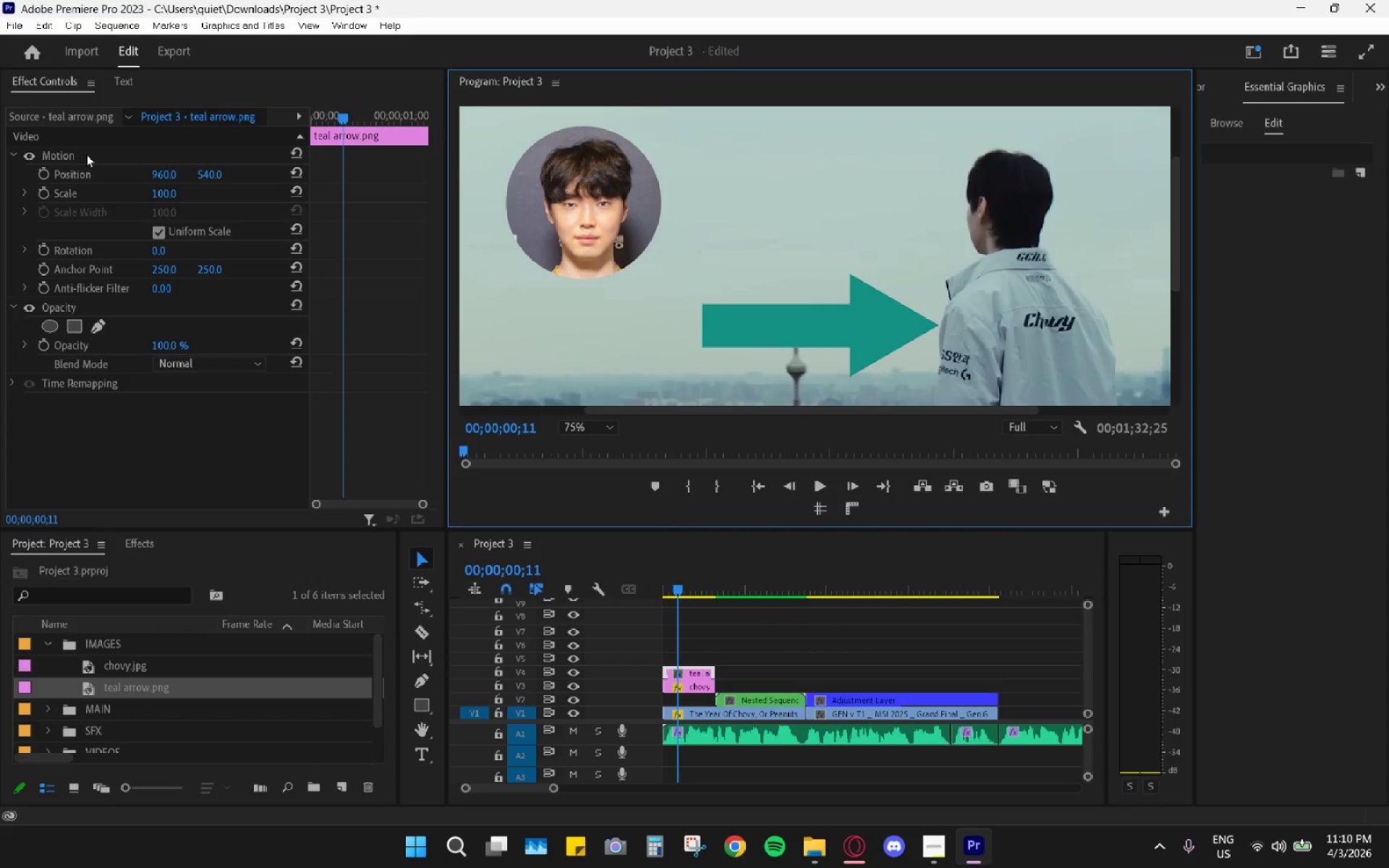 
left_click([93, 162])
 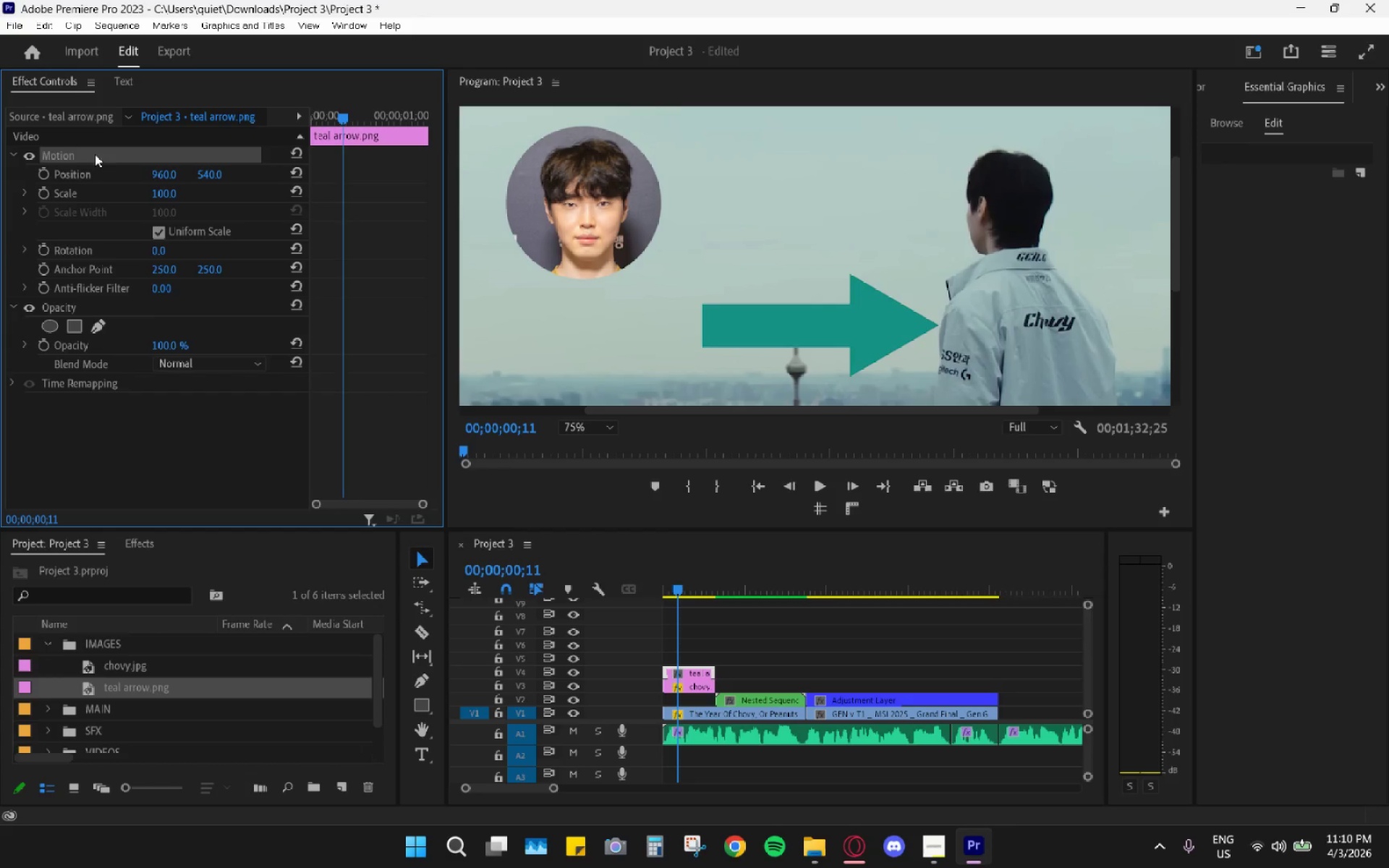 
left_click_drag(start_coordinate=[163, 196], to_coordinate=[133, 213])
 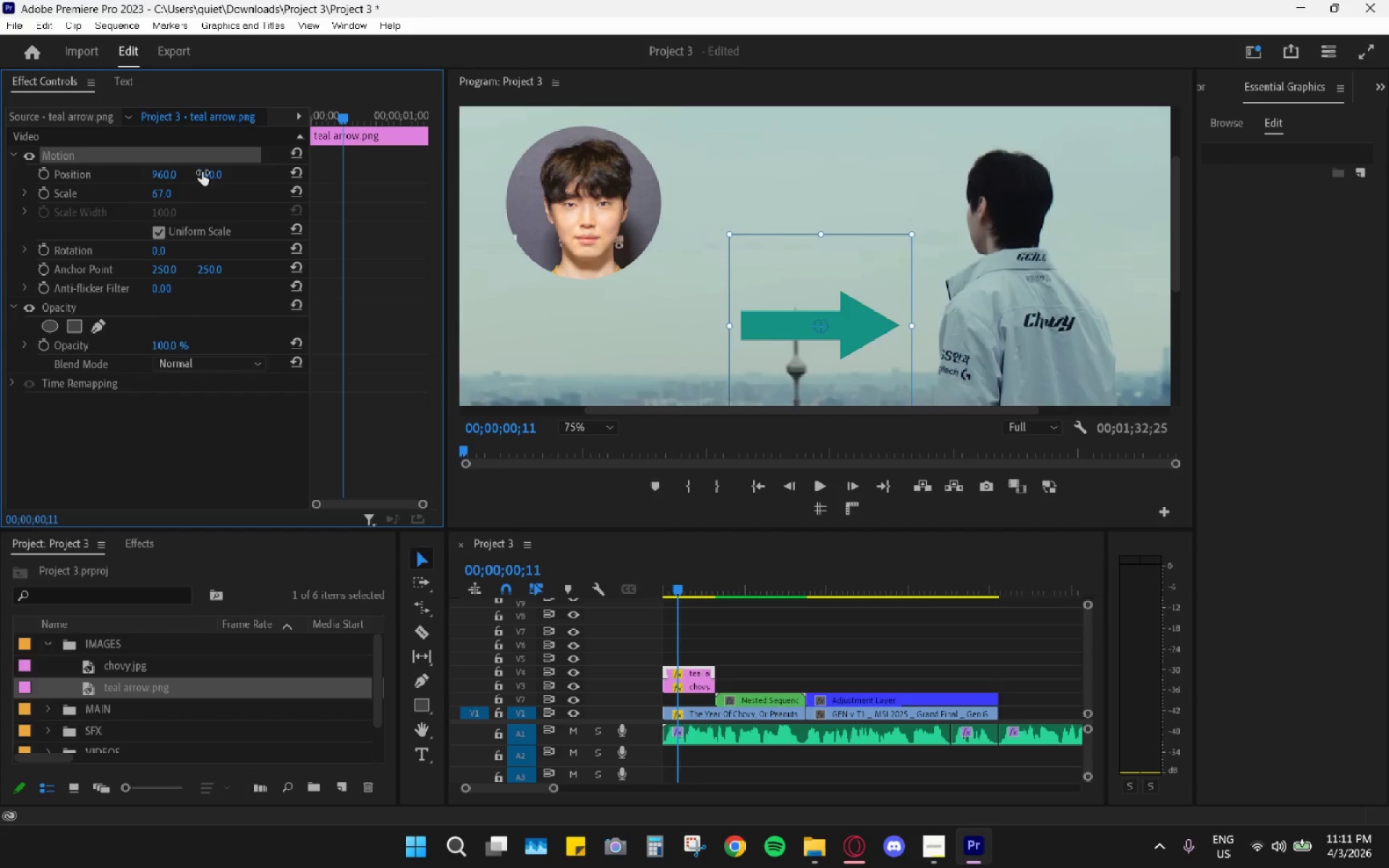 
left_click_drag(start_coordinate=[202, 172], to_coordinate=[106, 203])
 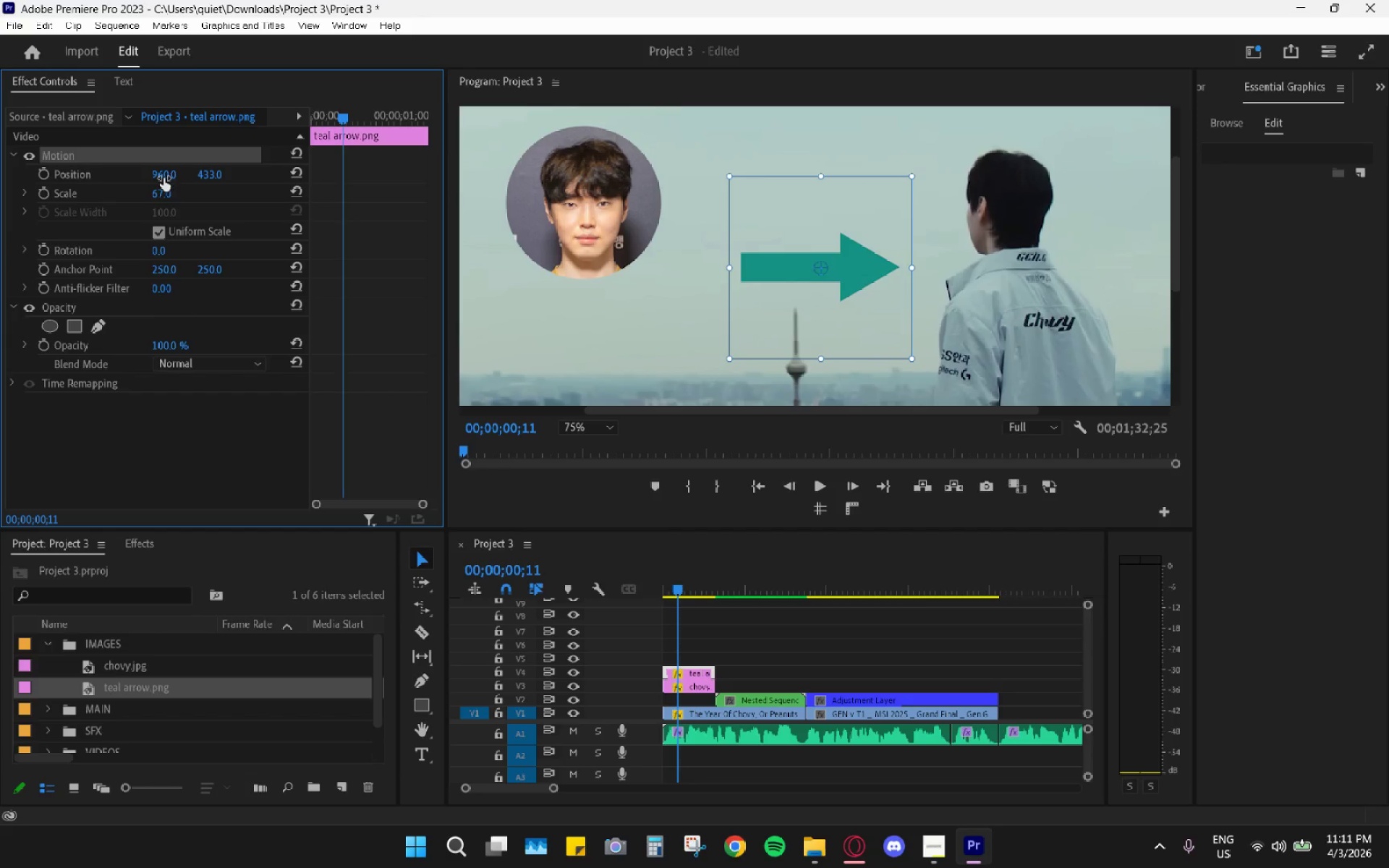 
left_click_drag(start_coordinate=[163, 178], to_coordinate=[94, 189])
 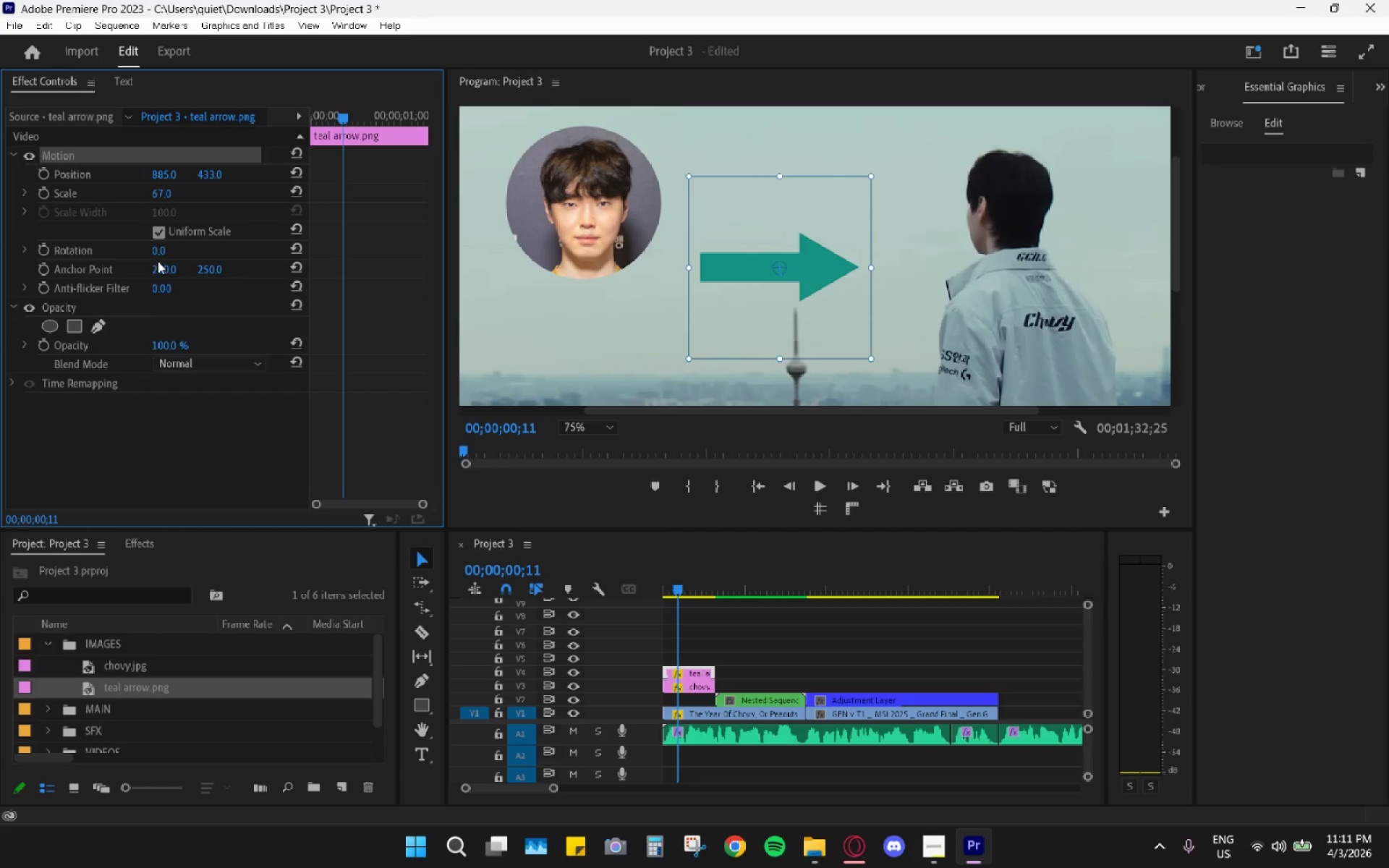 
left_click_drag(start_coordinate=[163, 250], to_coordinate=[172, 257])
 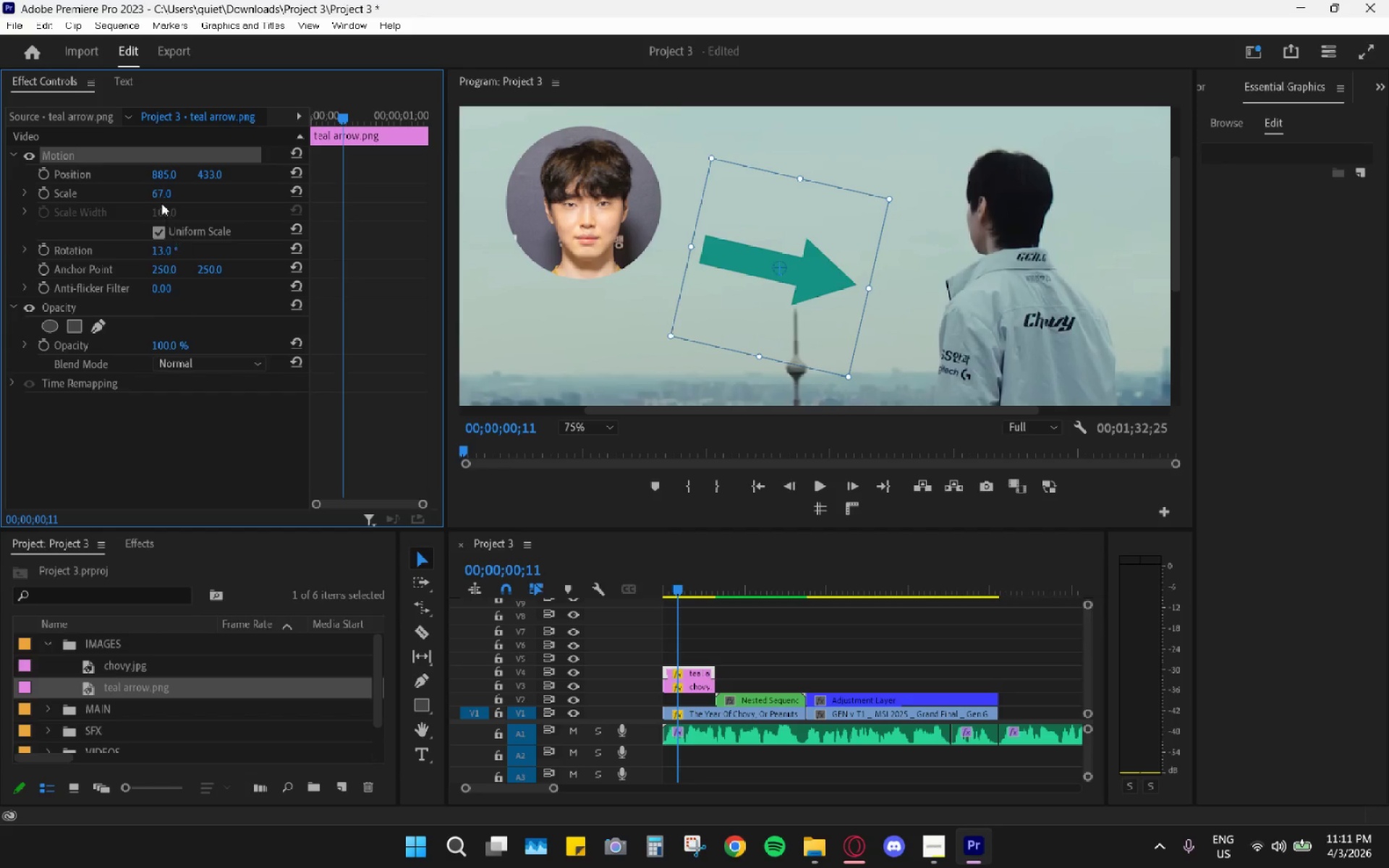 
left_click_drag(start_coordinate=[161, 189], to_coordinate=[147, 212])
 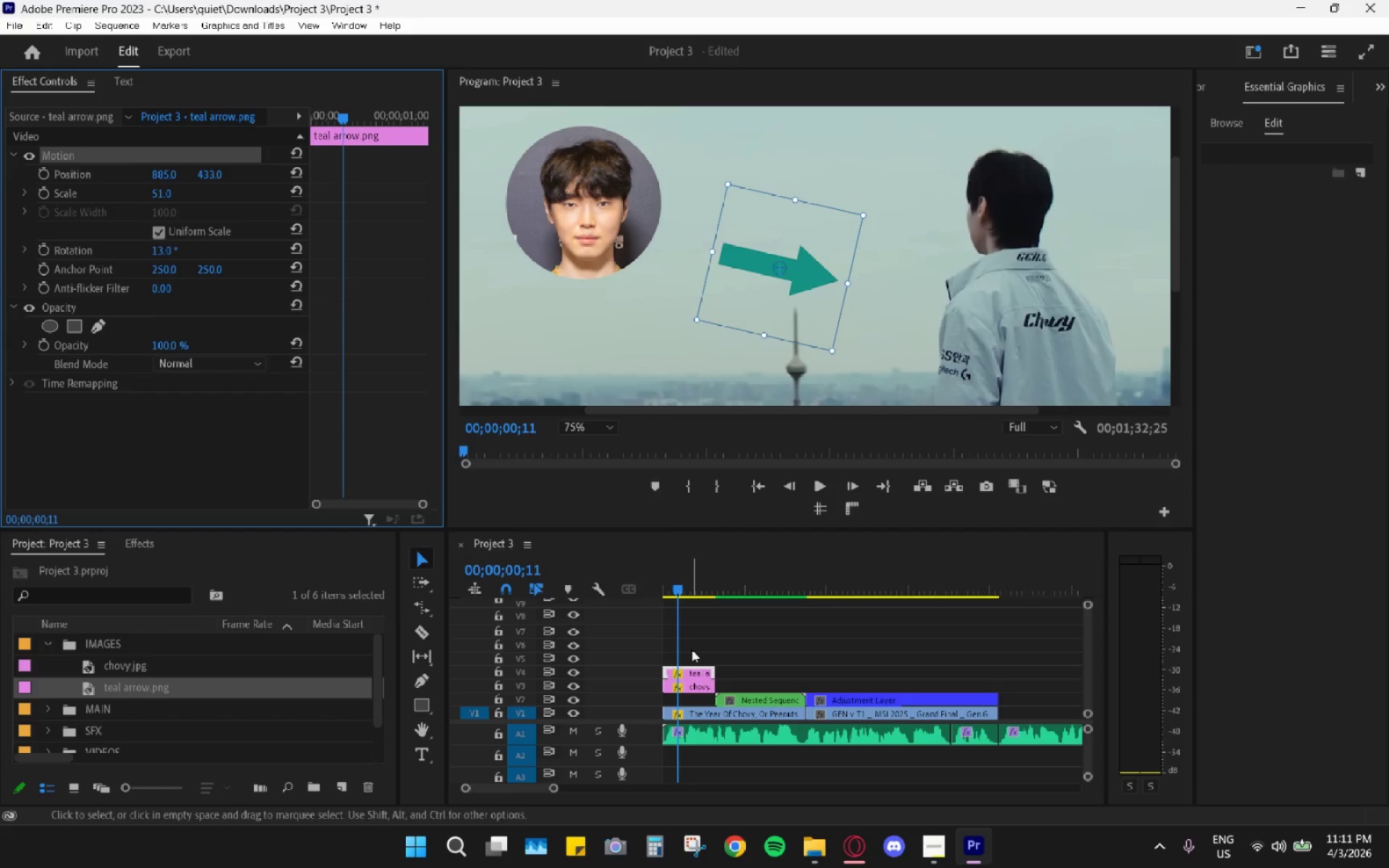 
left_click([697, 683])
 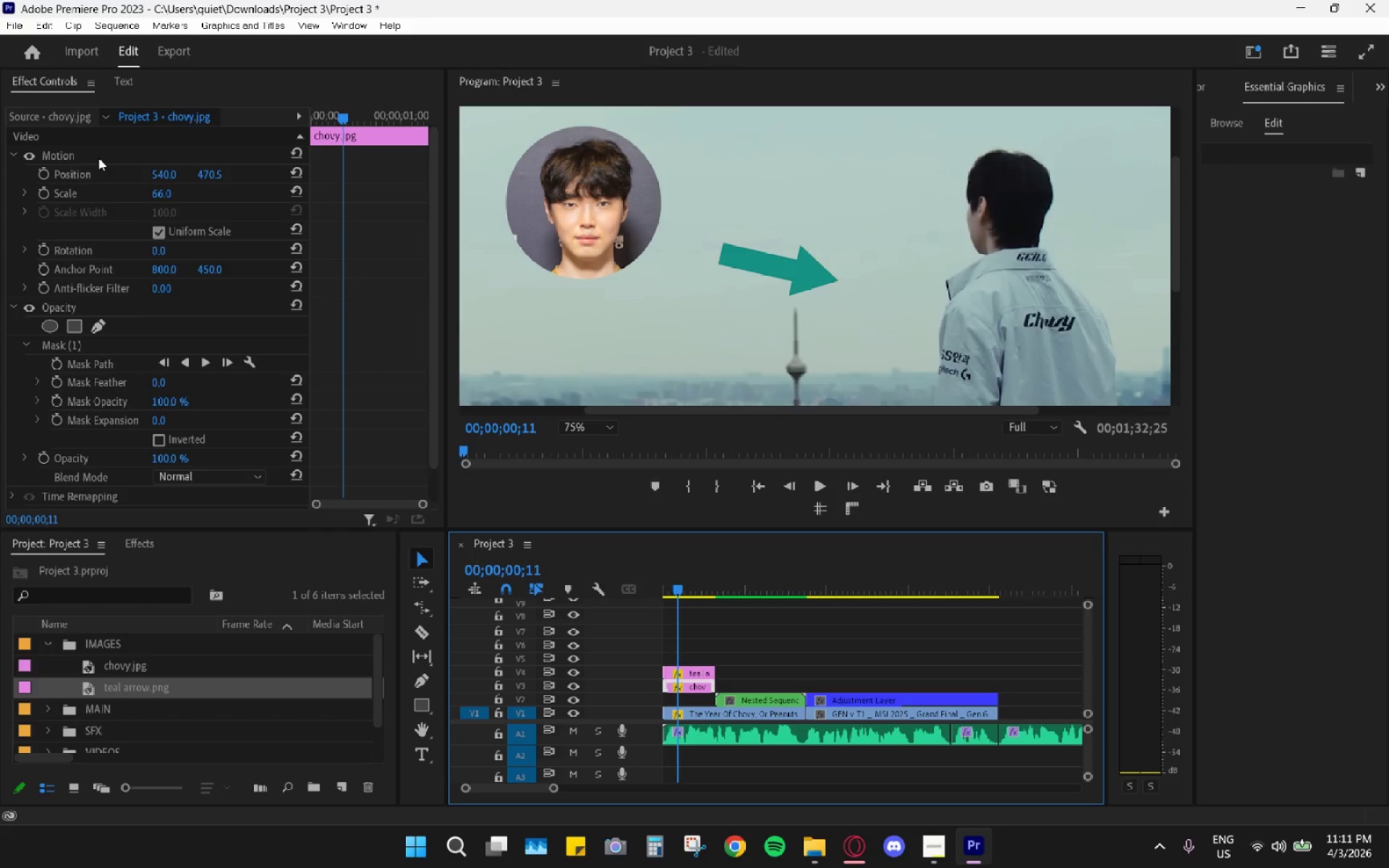 
left_click([103, 158])
 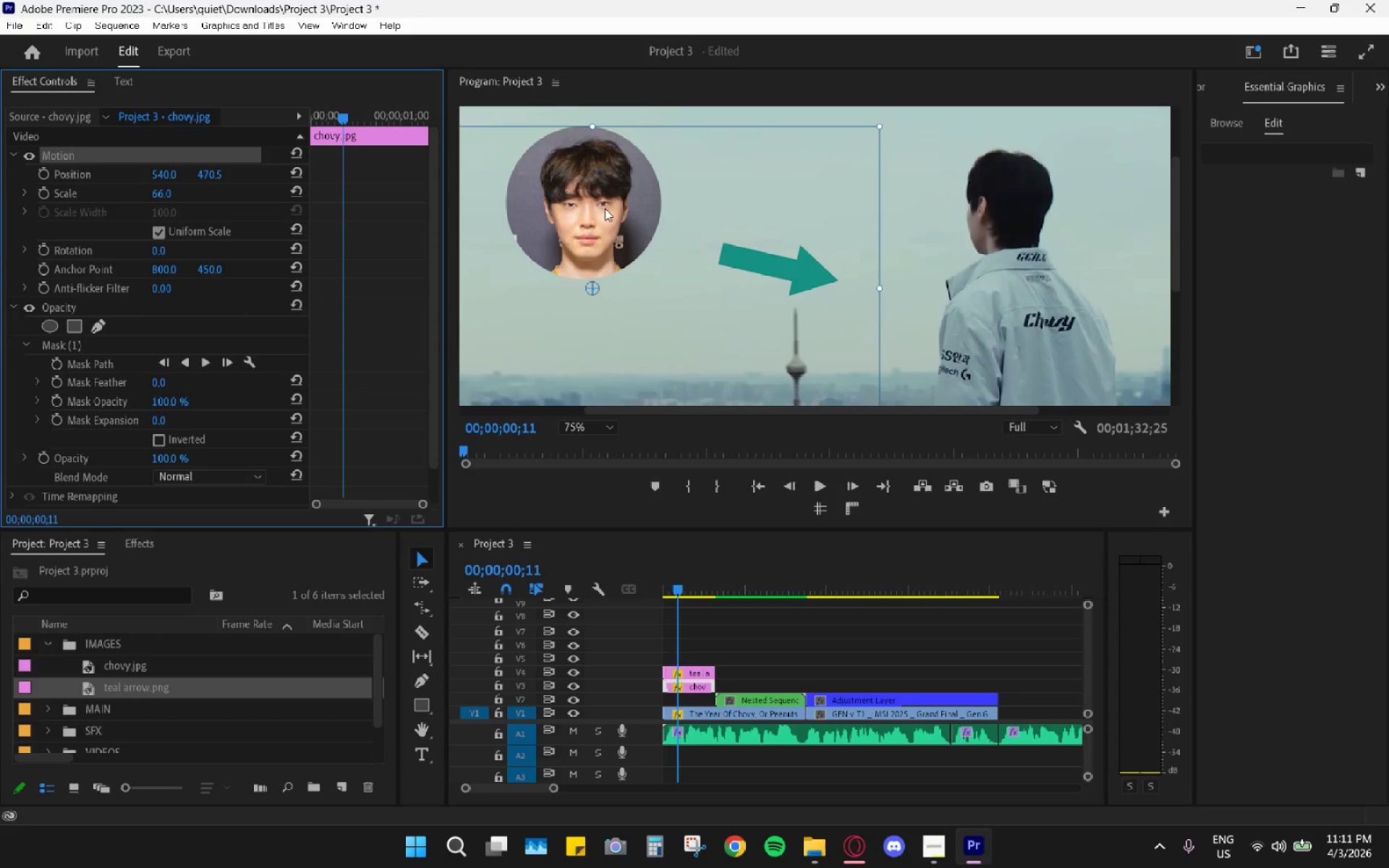 
left_click_drag(start_coordinate=[604, 208], to_coordinate=[637, 216])
 